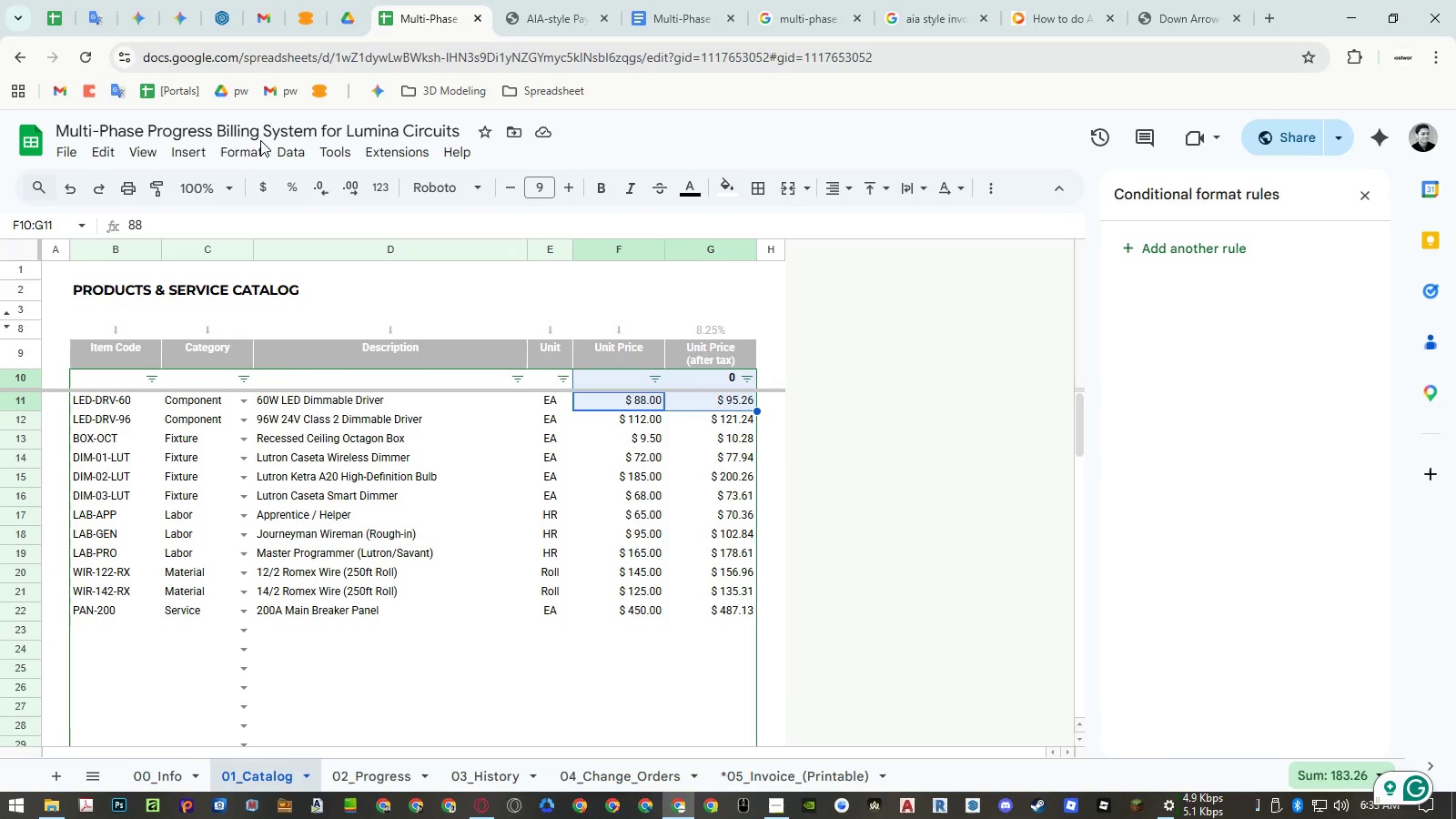 
left_click([242, 145])
 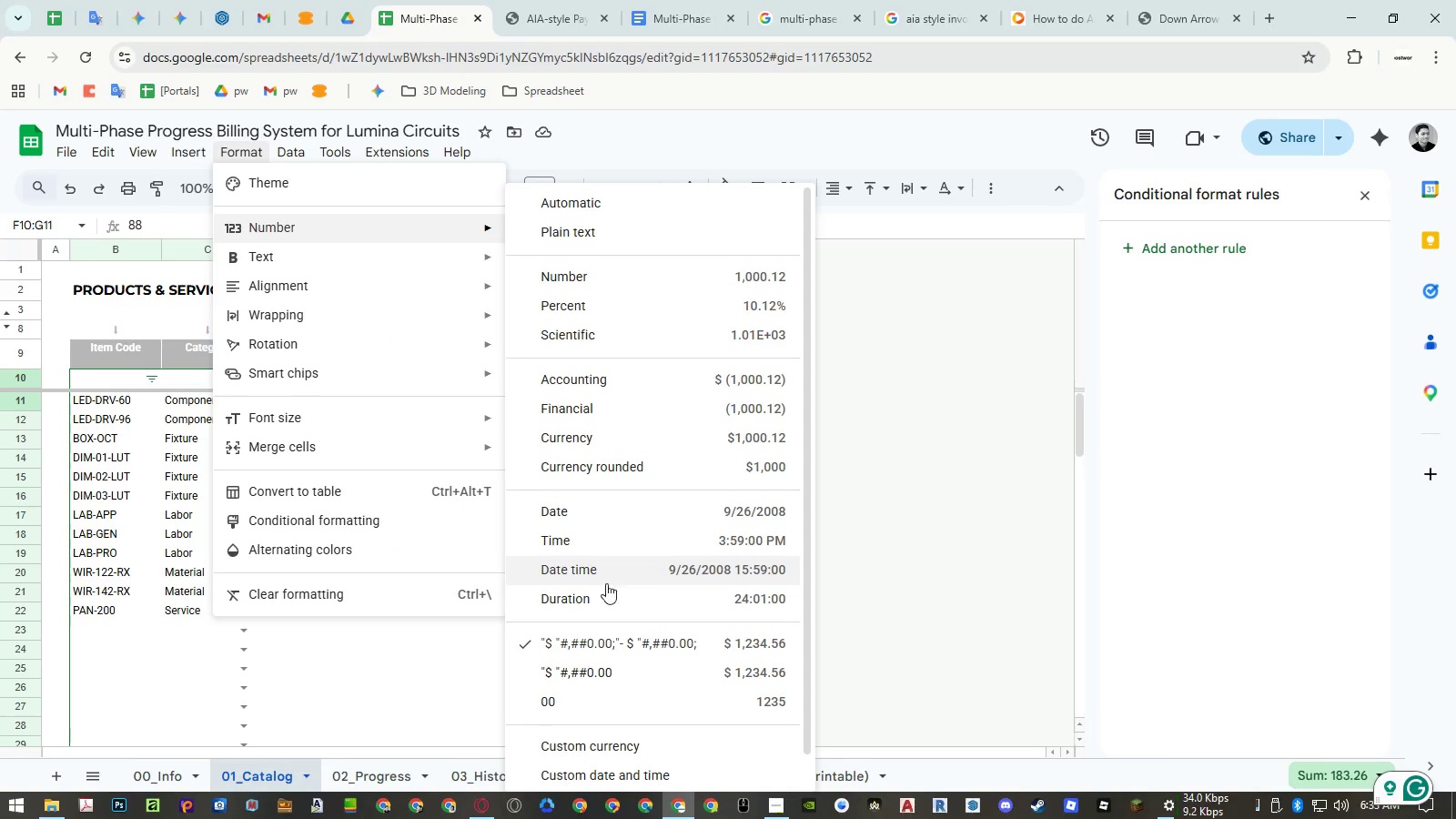 
left_click([602, 640])
 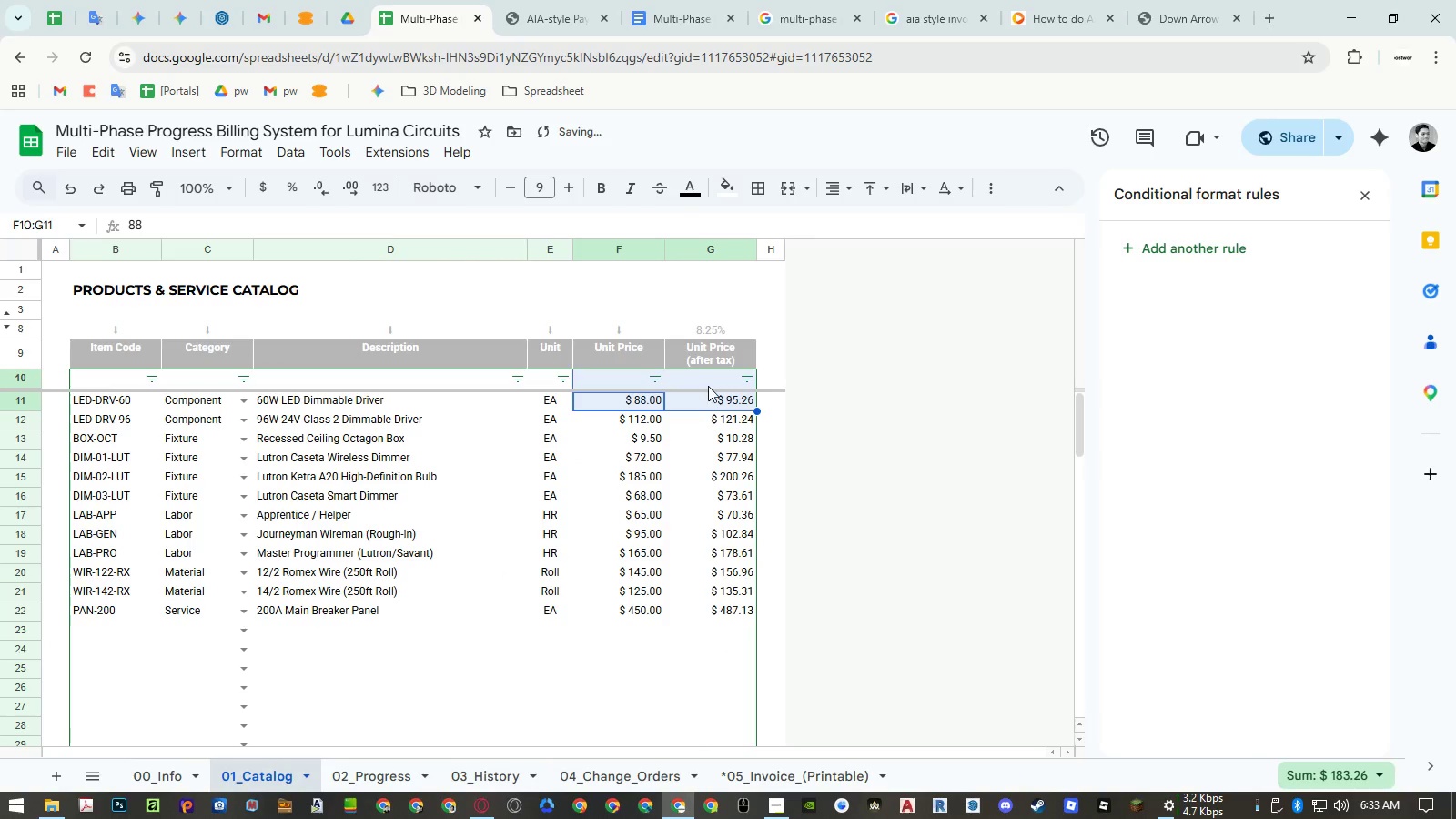 
left_click([708, 381])
 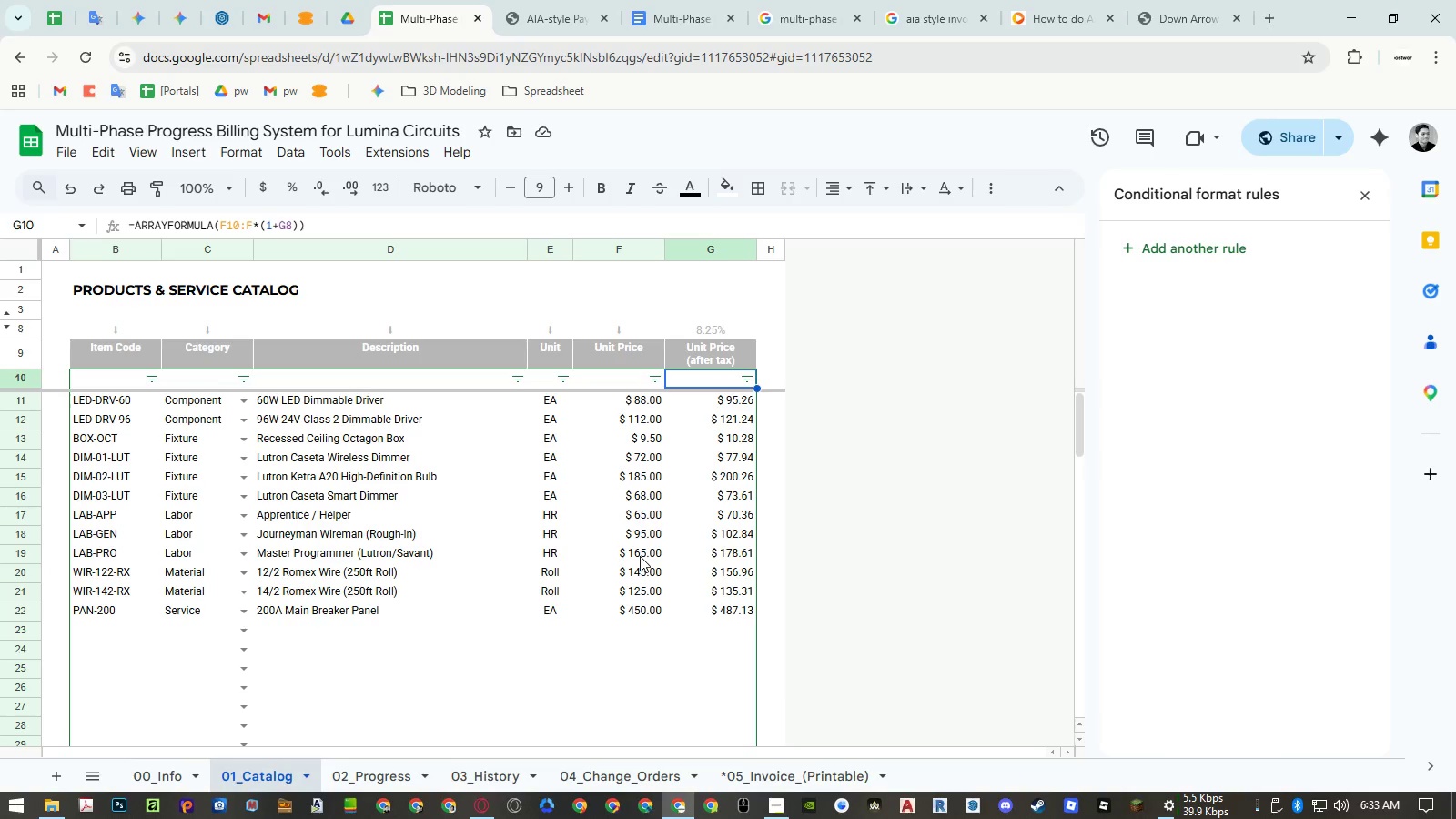 
wait(7.81)
 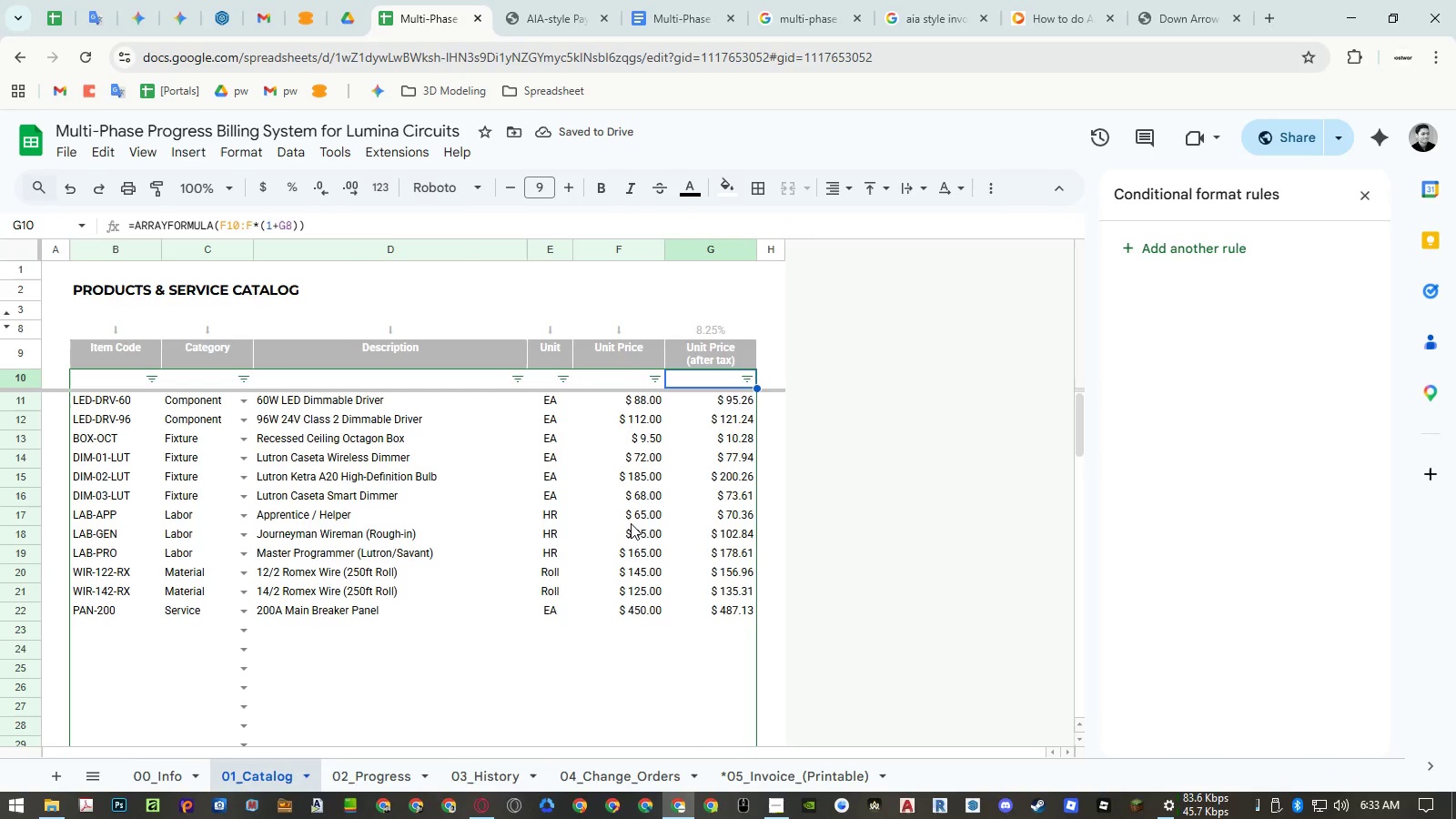 
left_click([759, 785])
 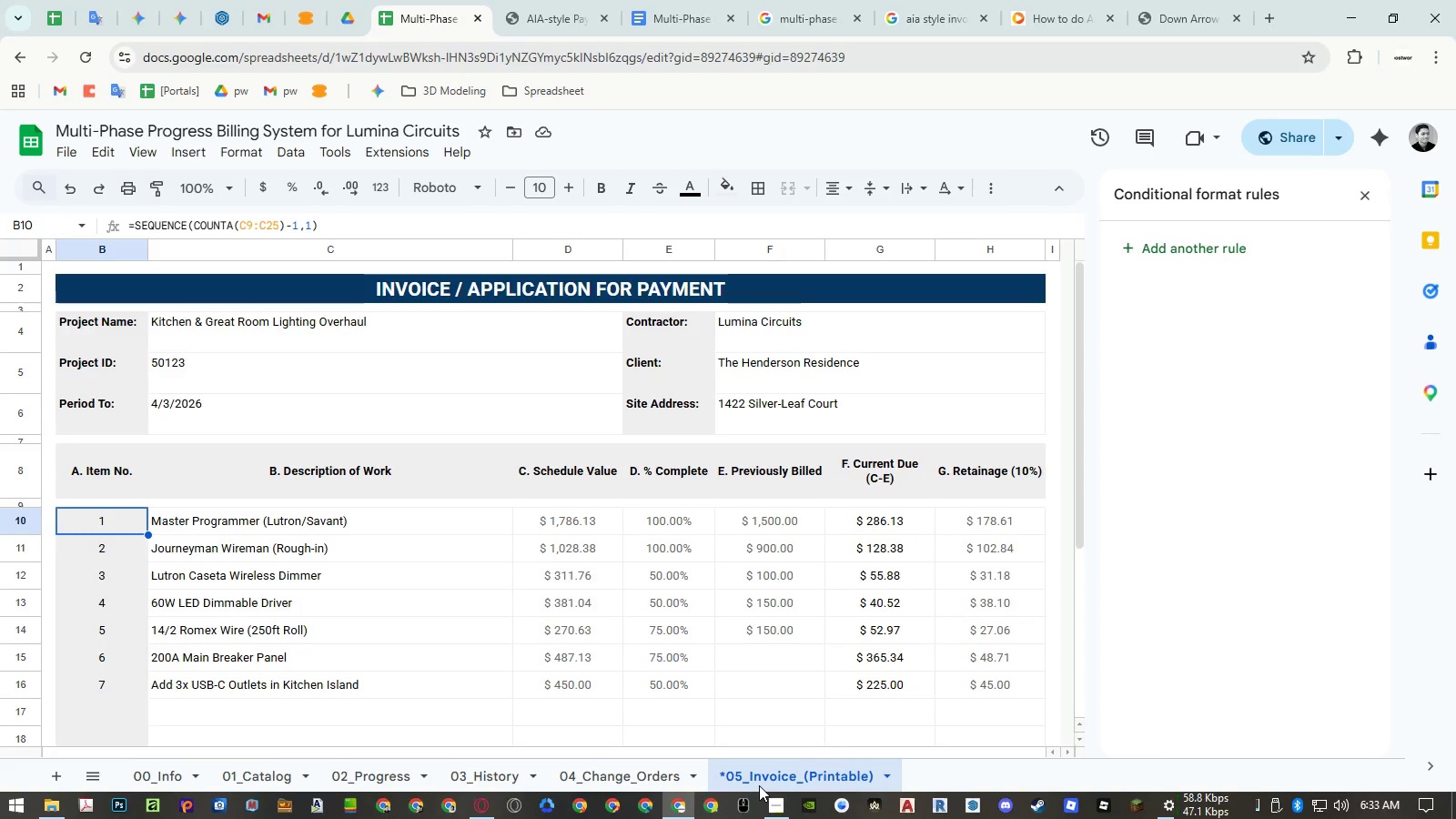 
scroll: coordinate [678, 634], scroll_direction: down, amount: 3.0
 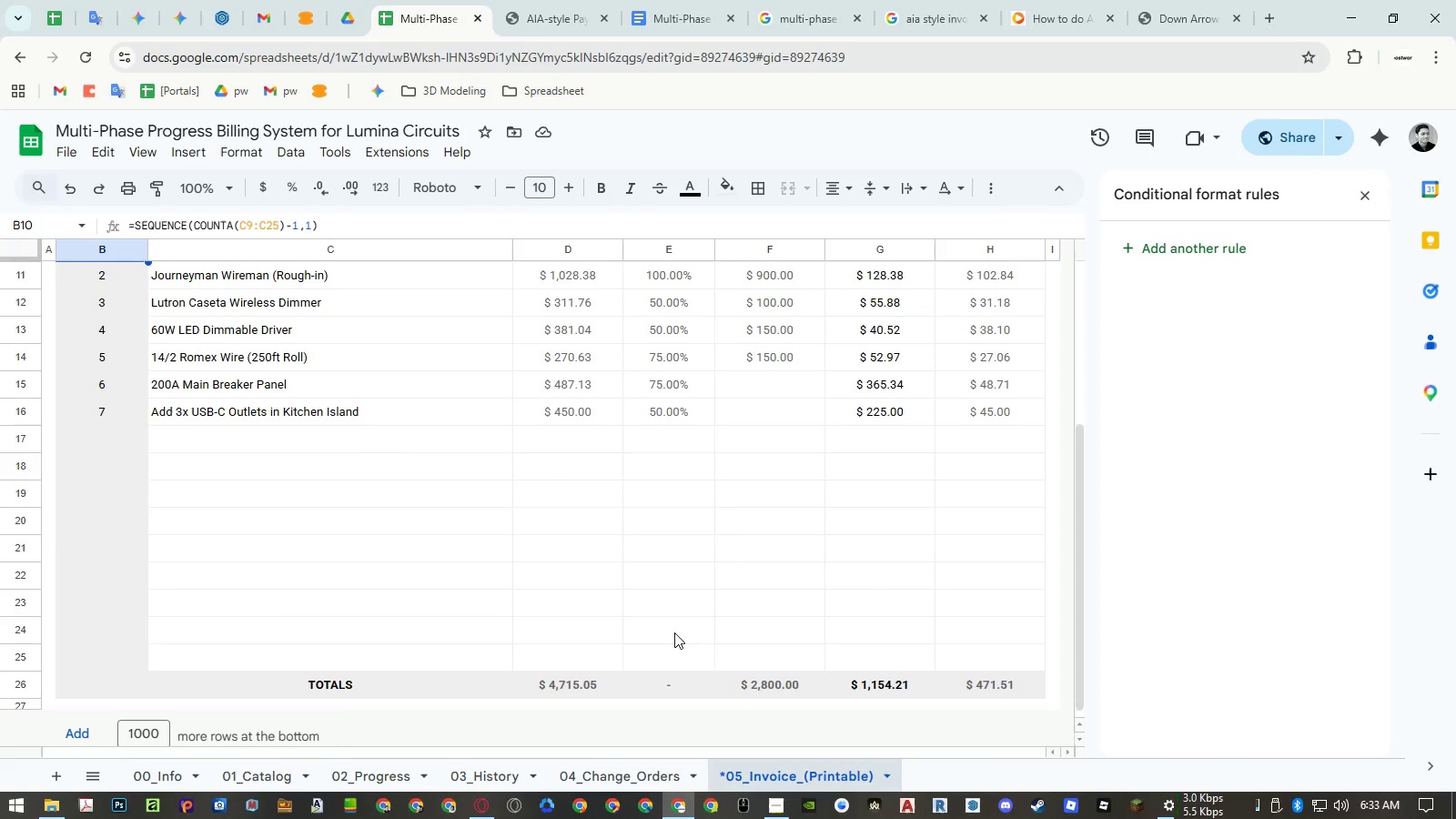 
scroll: coordinate [674, 632], scroll_direction: up, amount: 3.0
 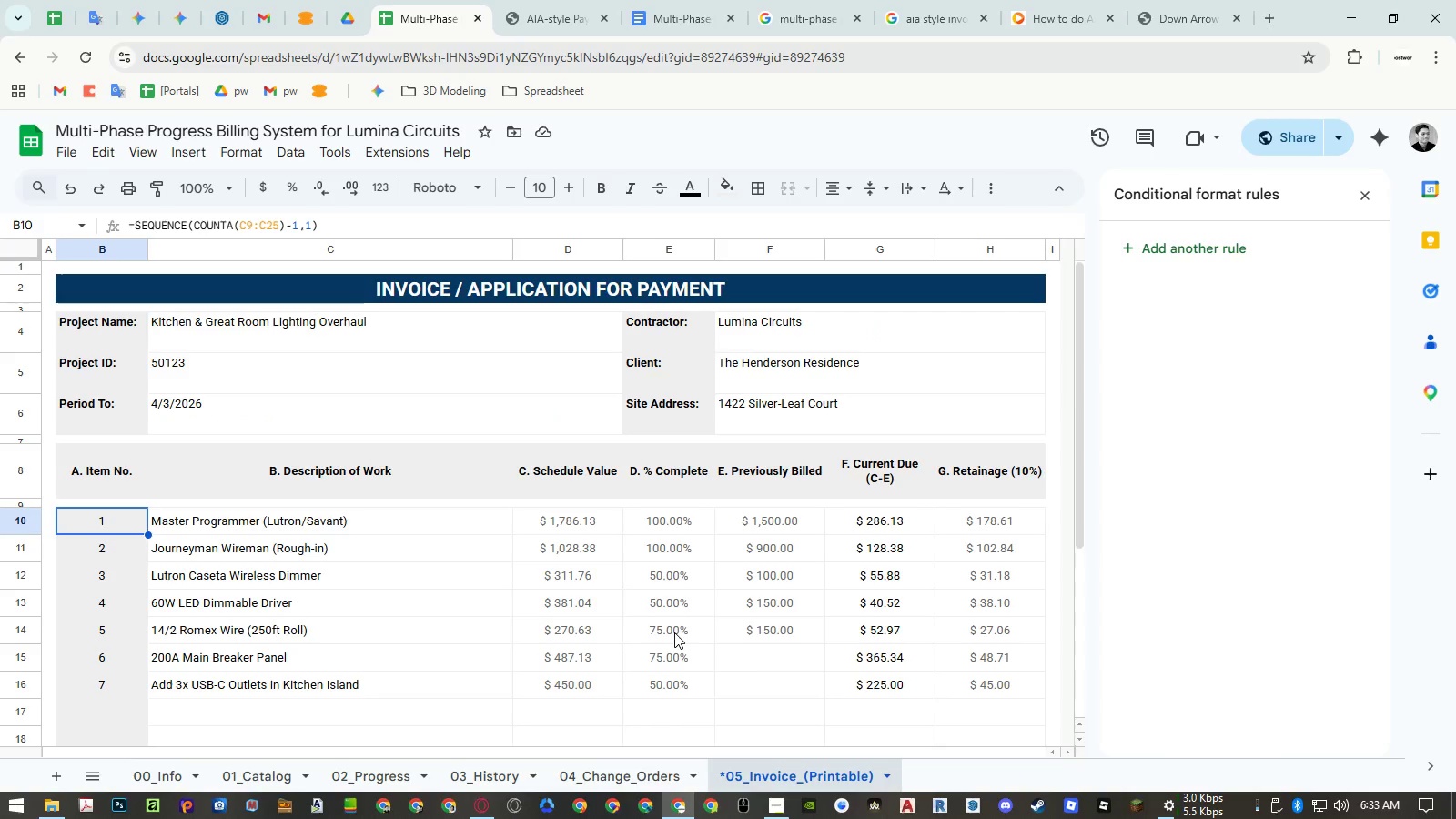 
scroll: coordinate [674, 632], scroll_direction: down, amount: 1.0
 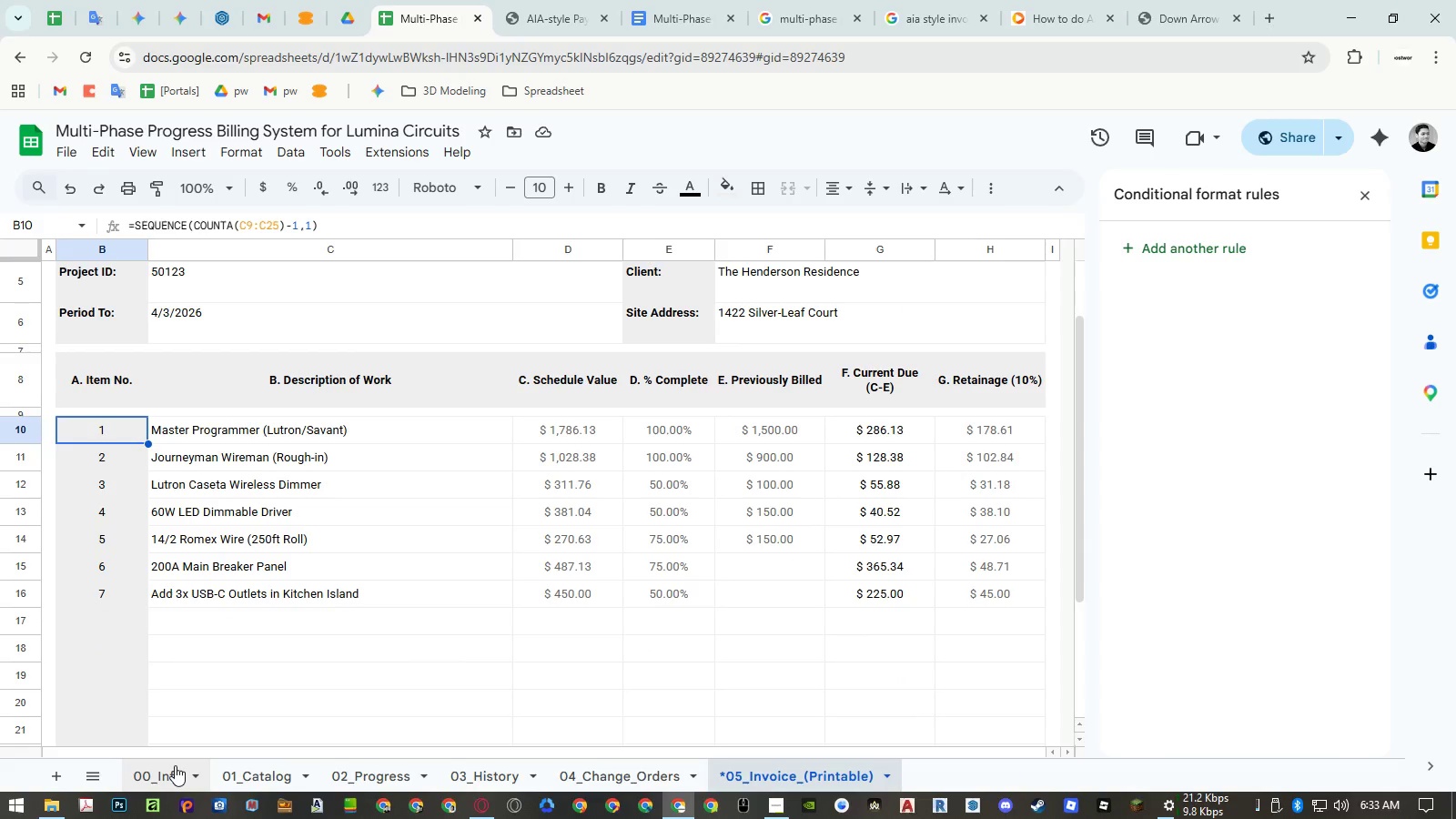 
left_click([175, 765])
 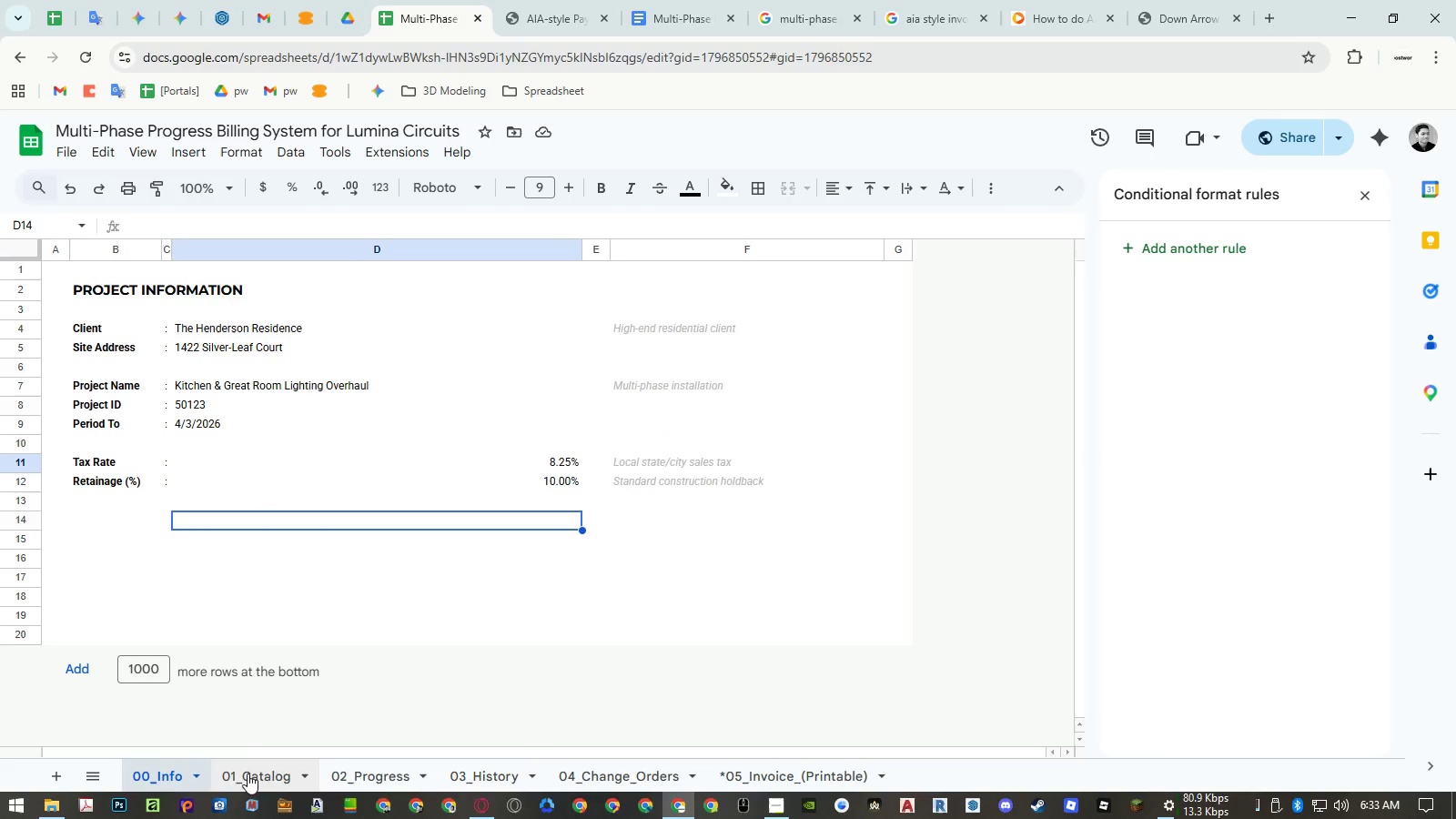 
left_click([268, 776])
 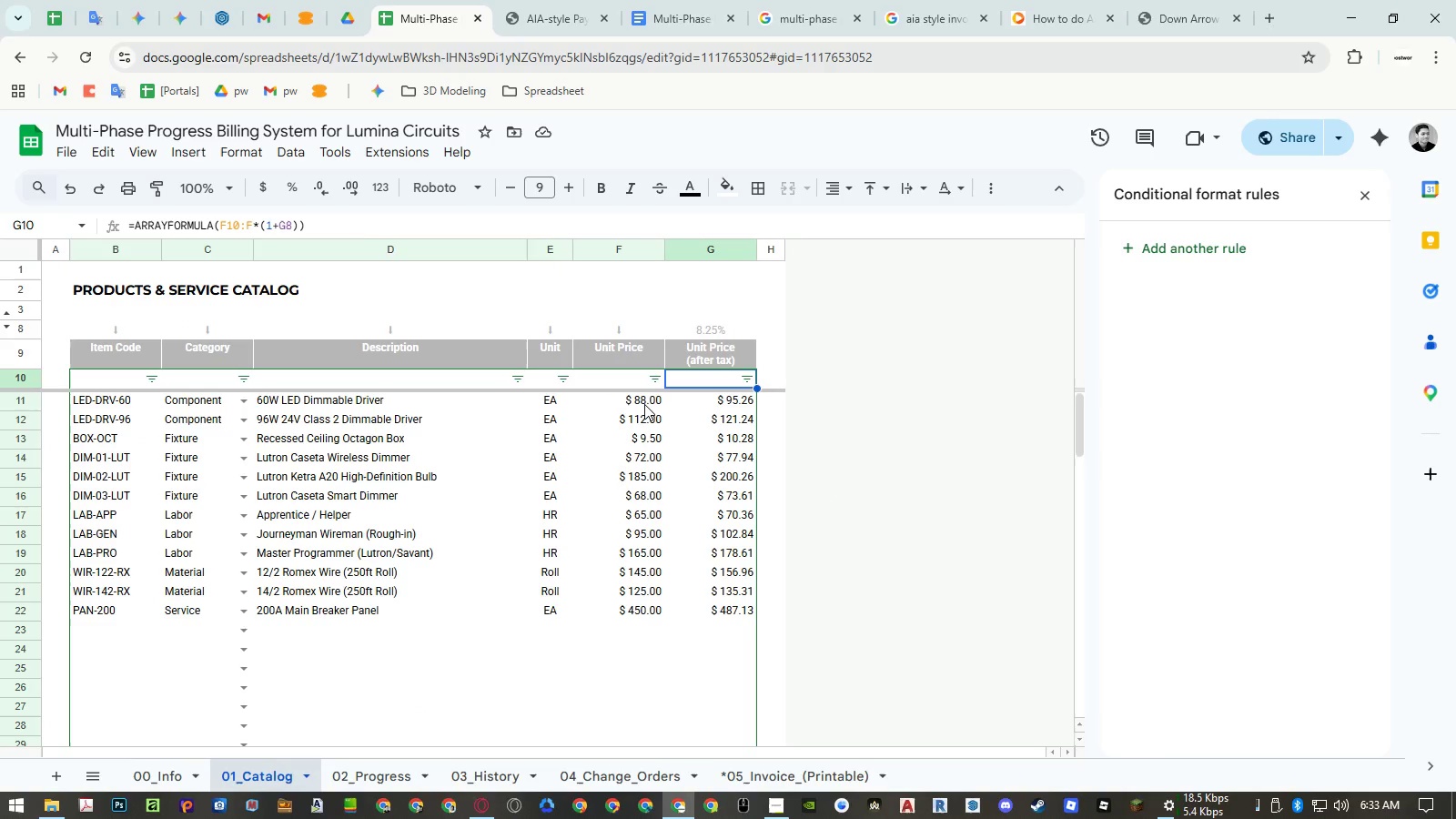 
left_click([644, 404])
 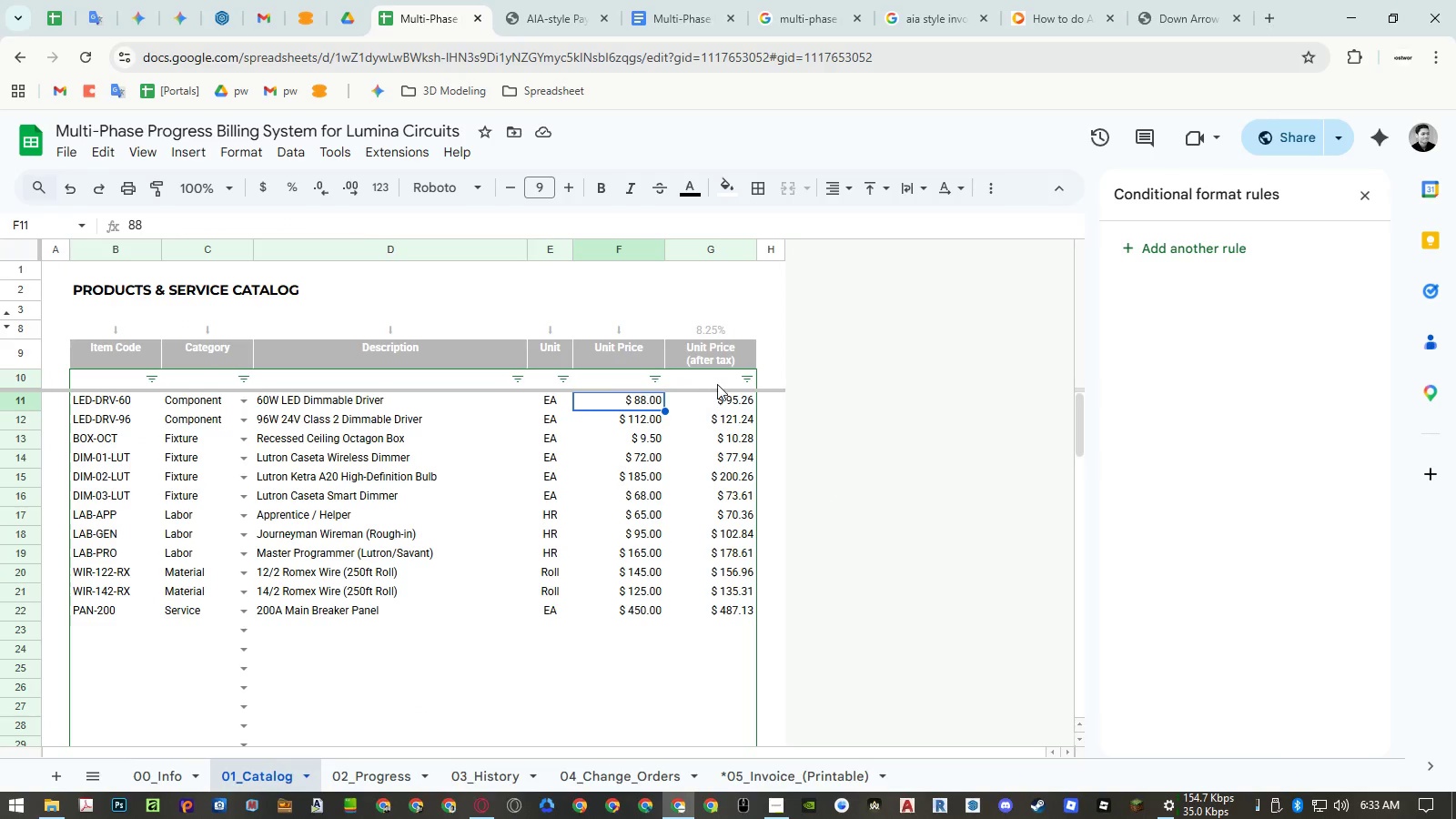 
left_click([719, 383])
 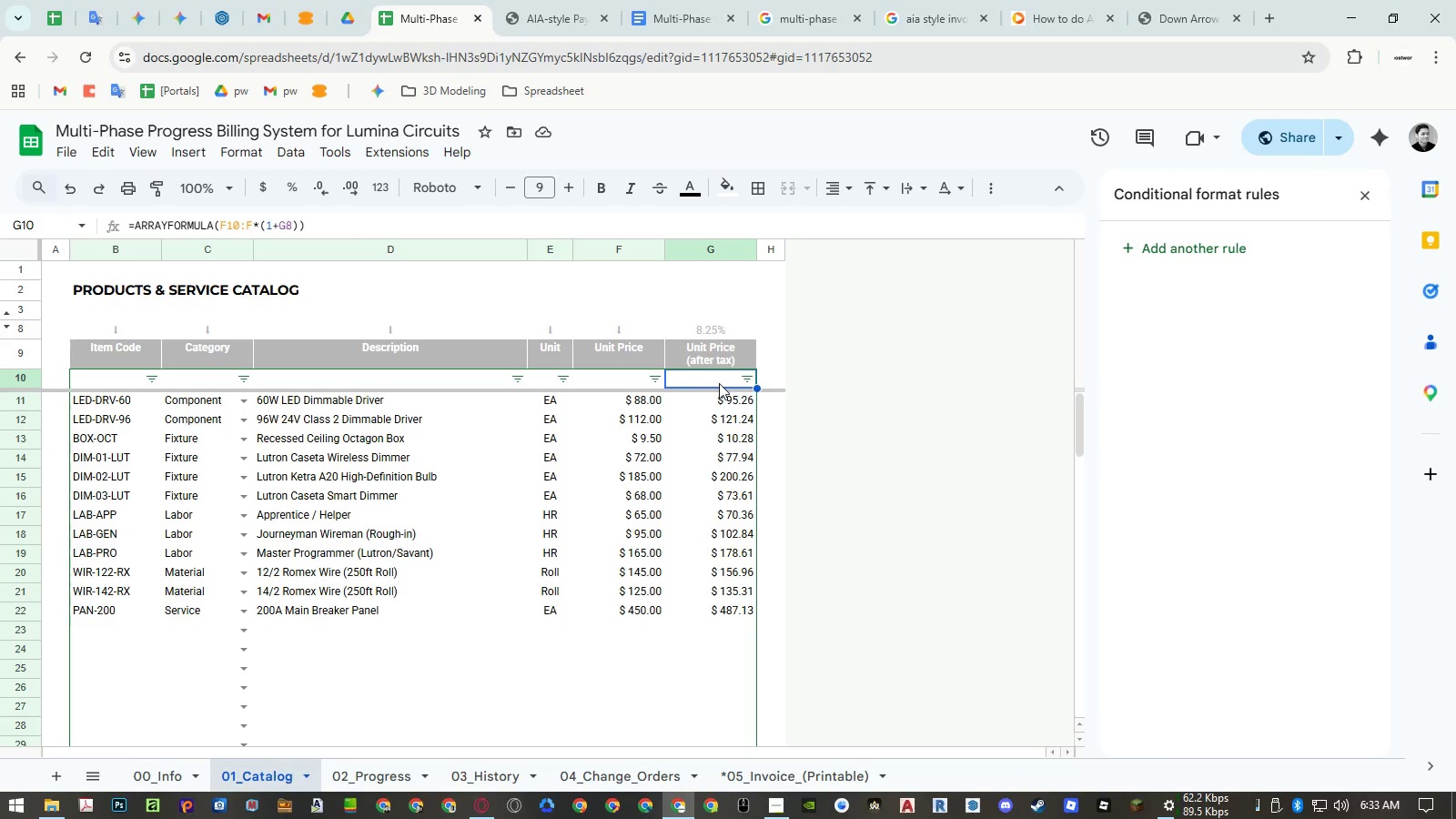 
double_click([719, 383])
 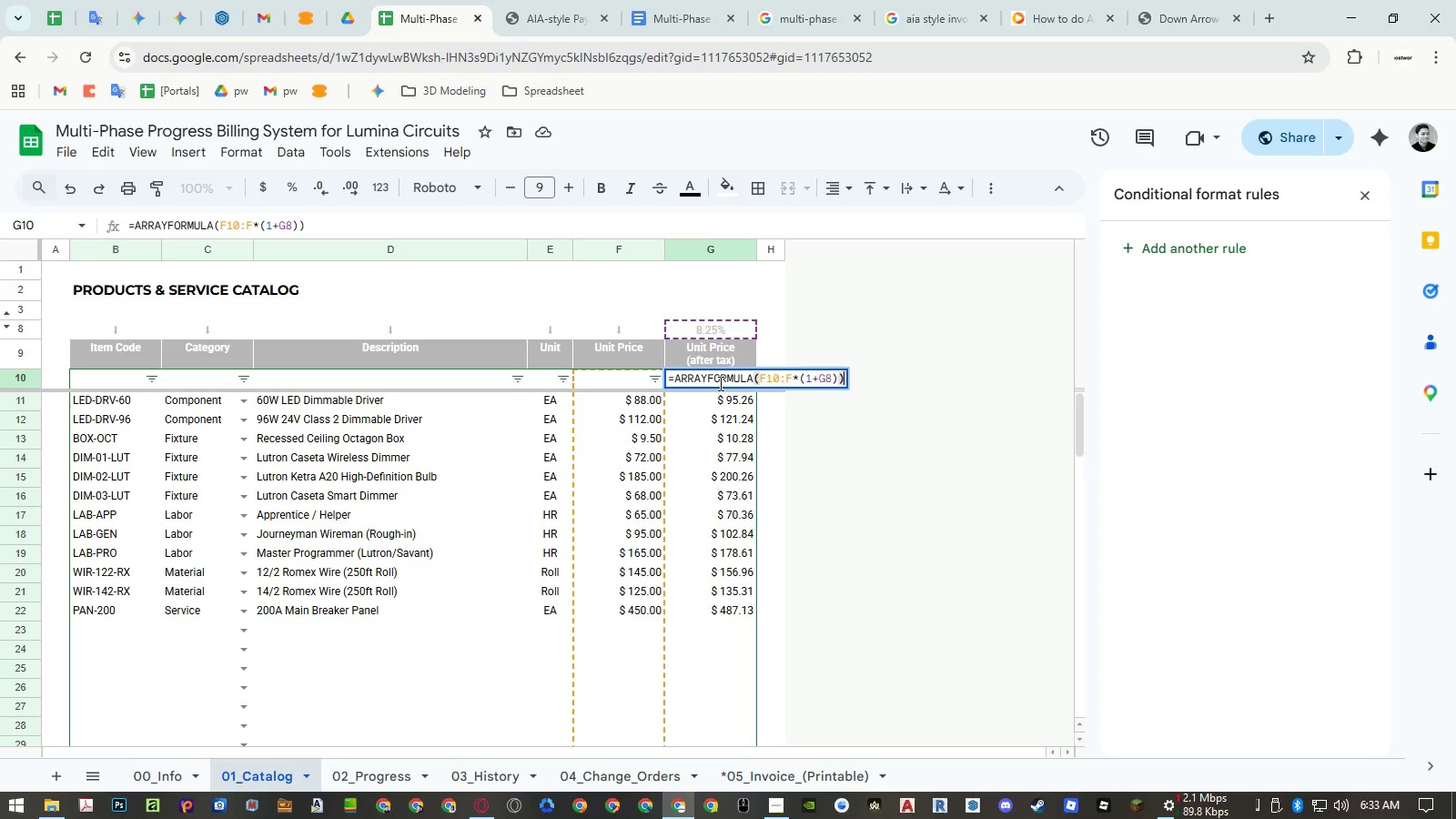 
key(Escape)
 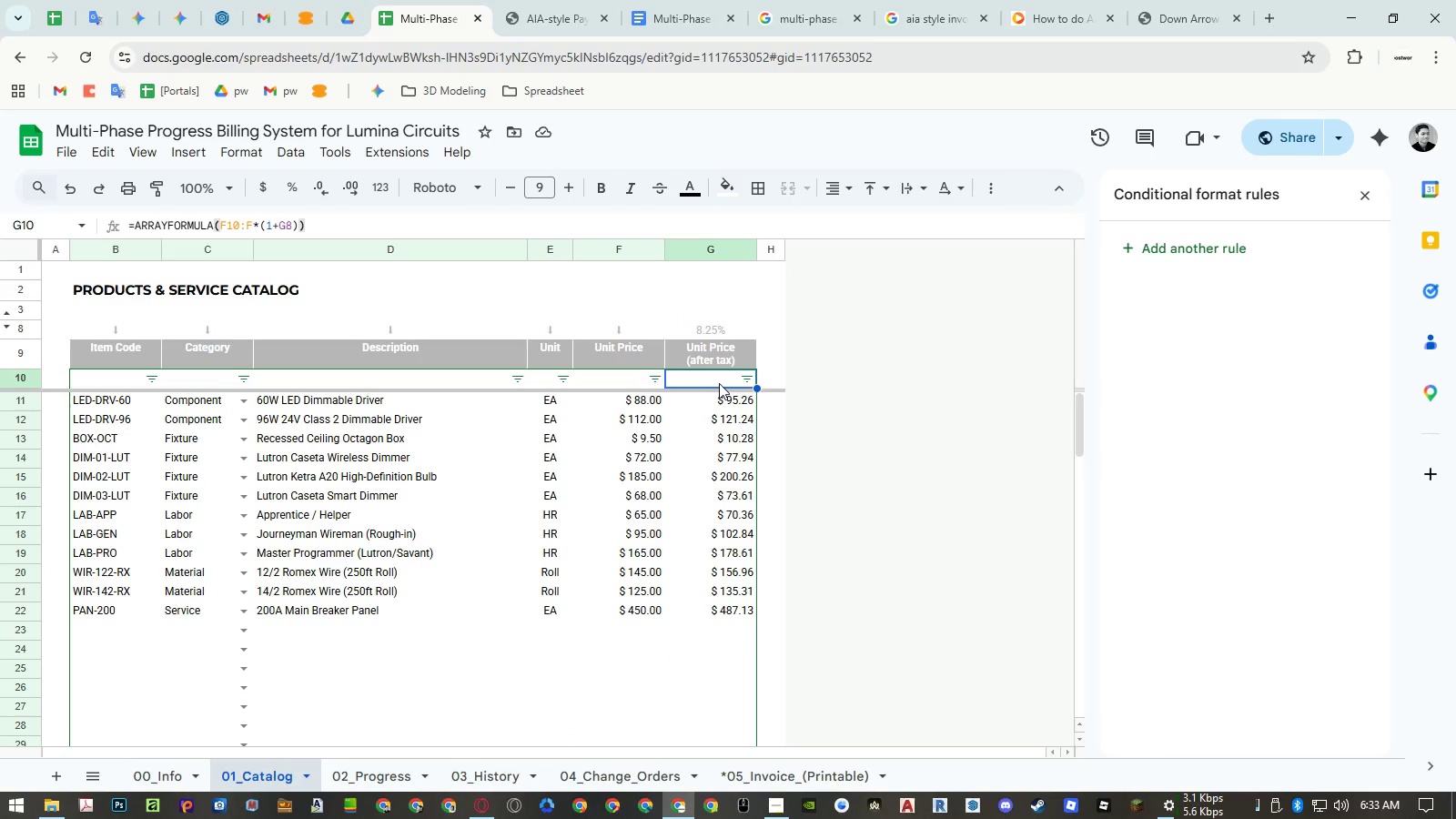 
left_click([630, 645])
 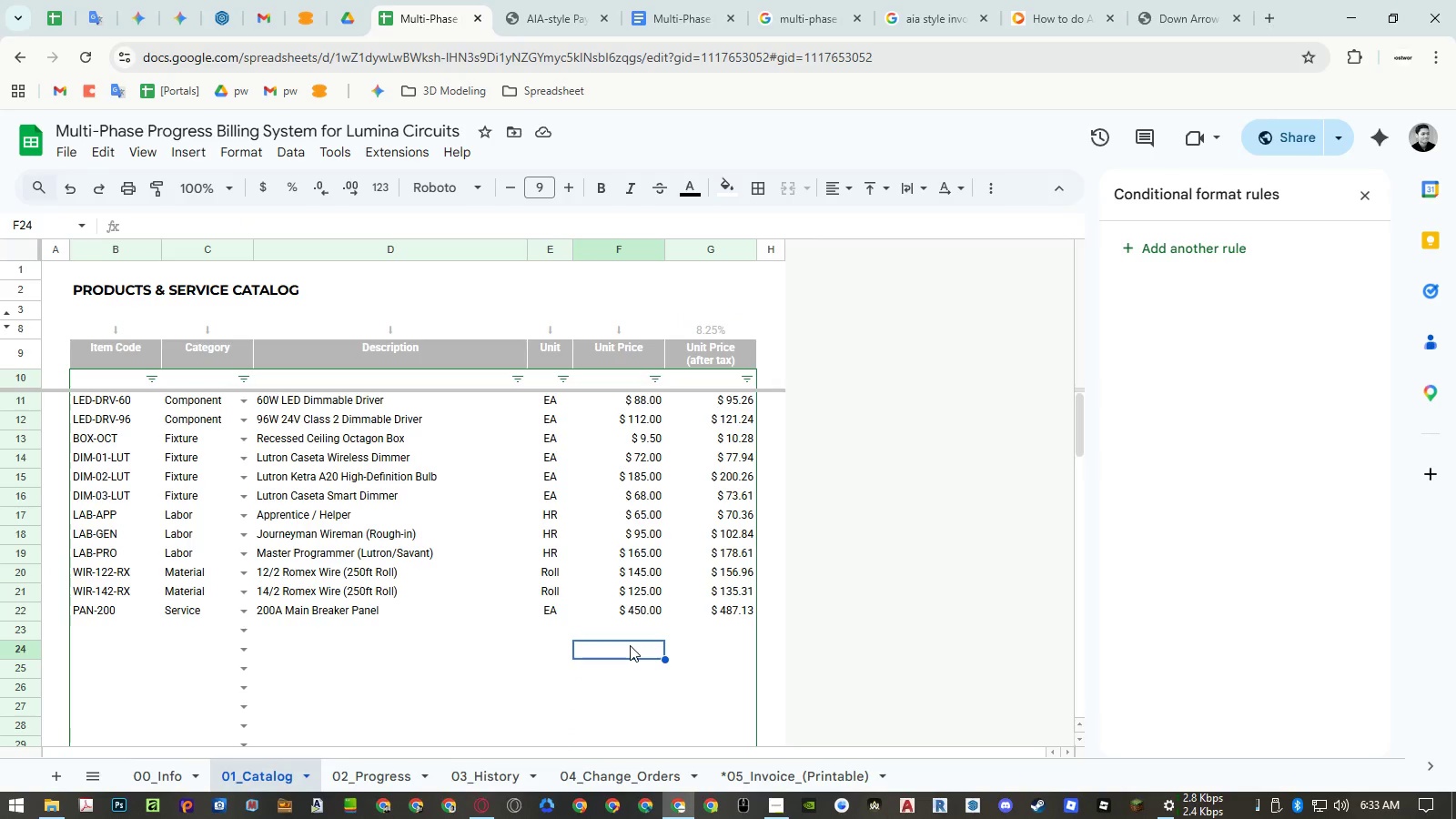 
key(Numpad1)
 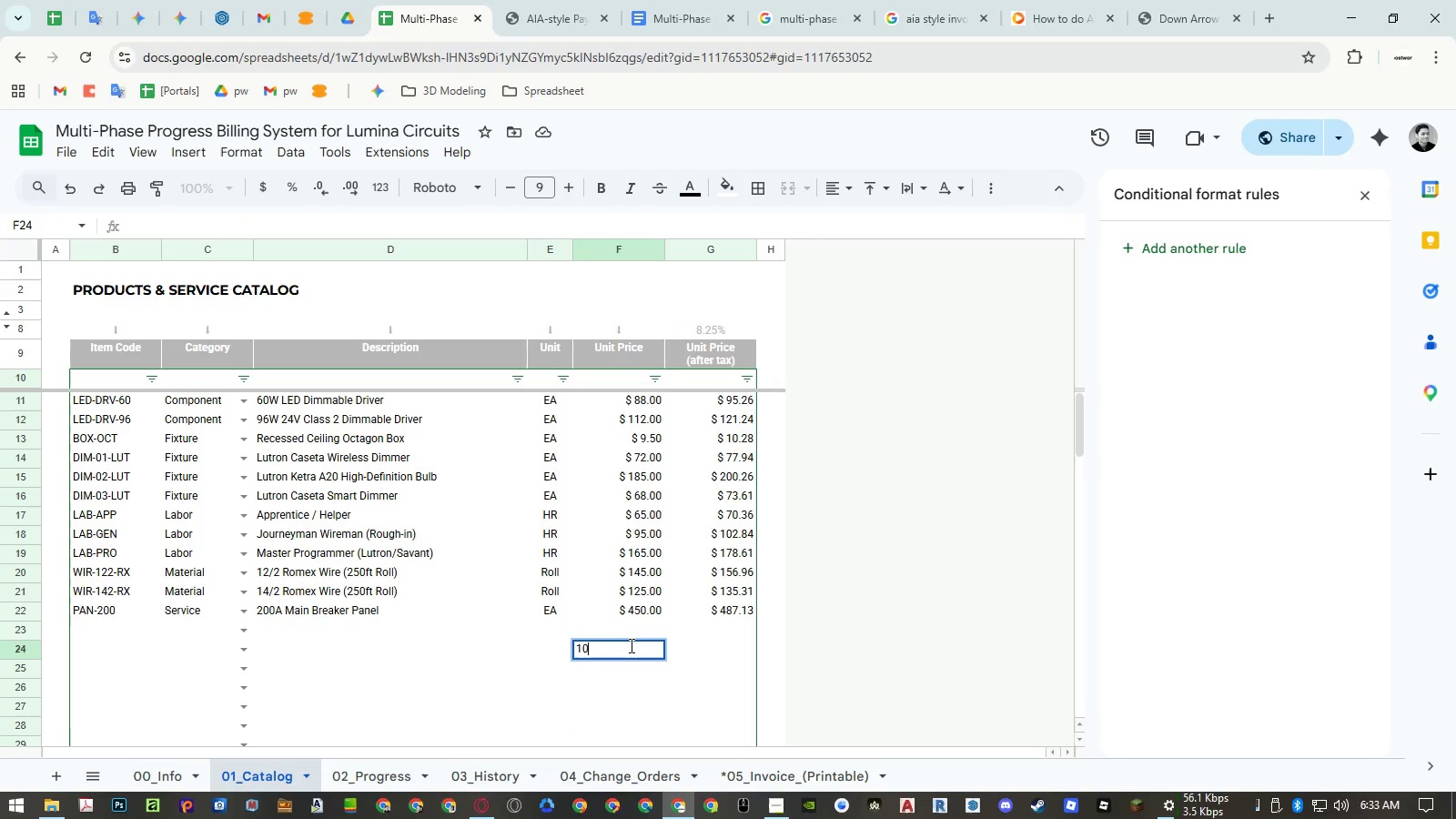 
key(Numpad0)
 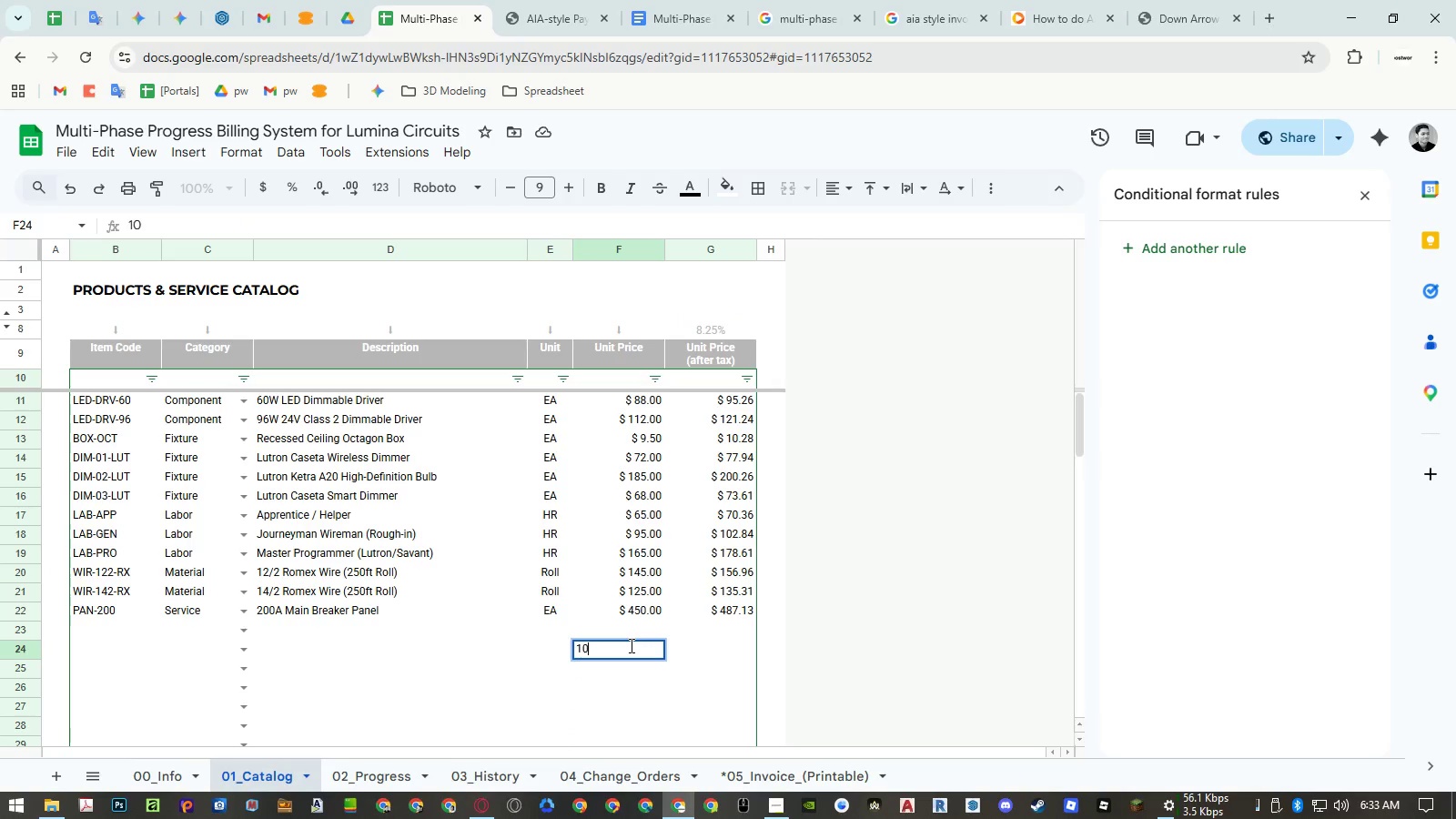 
key(Numpad0)
 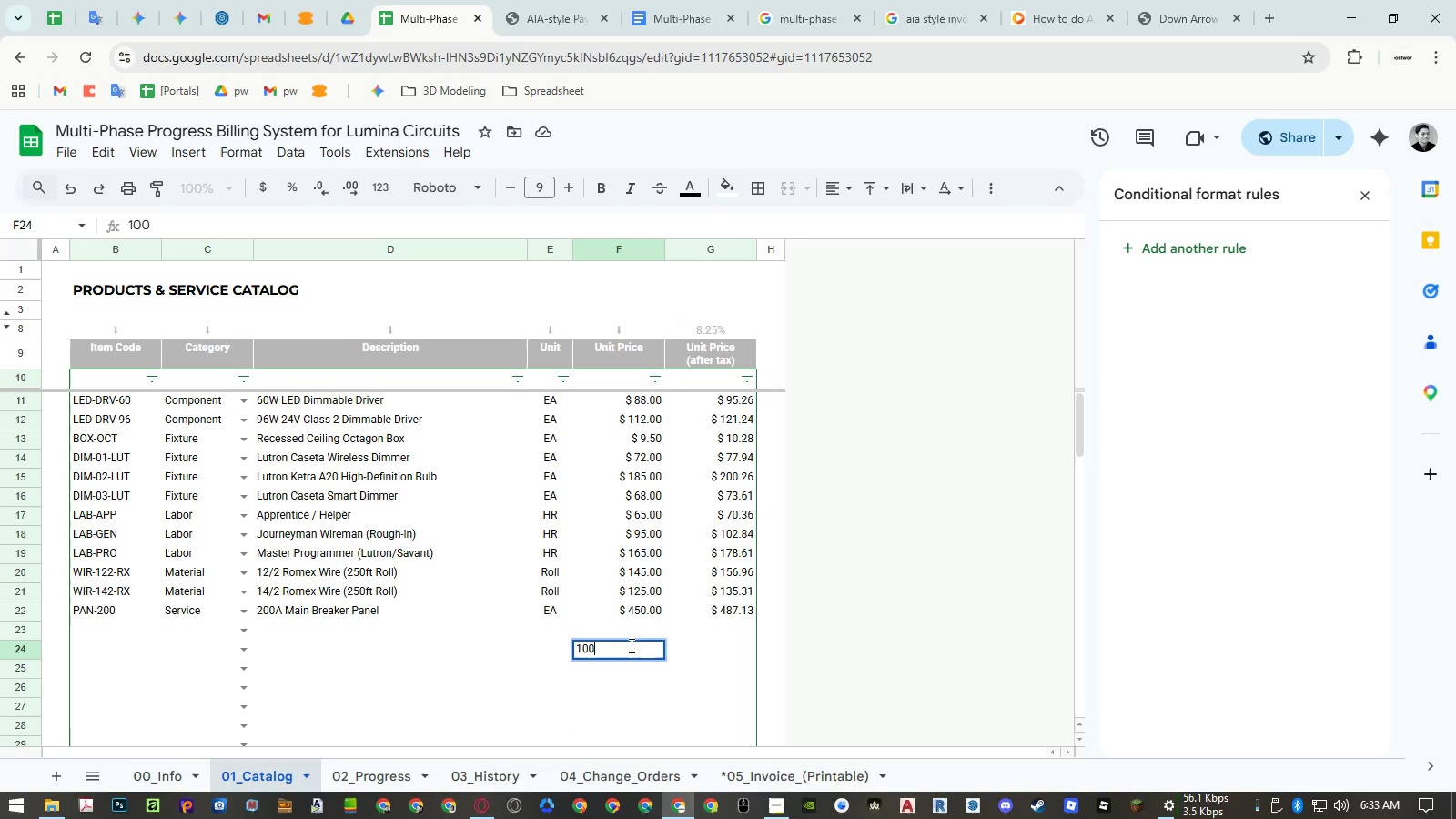 
key(NumpadEnter)
 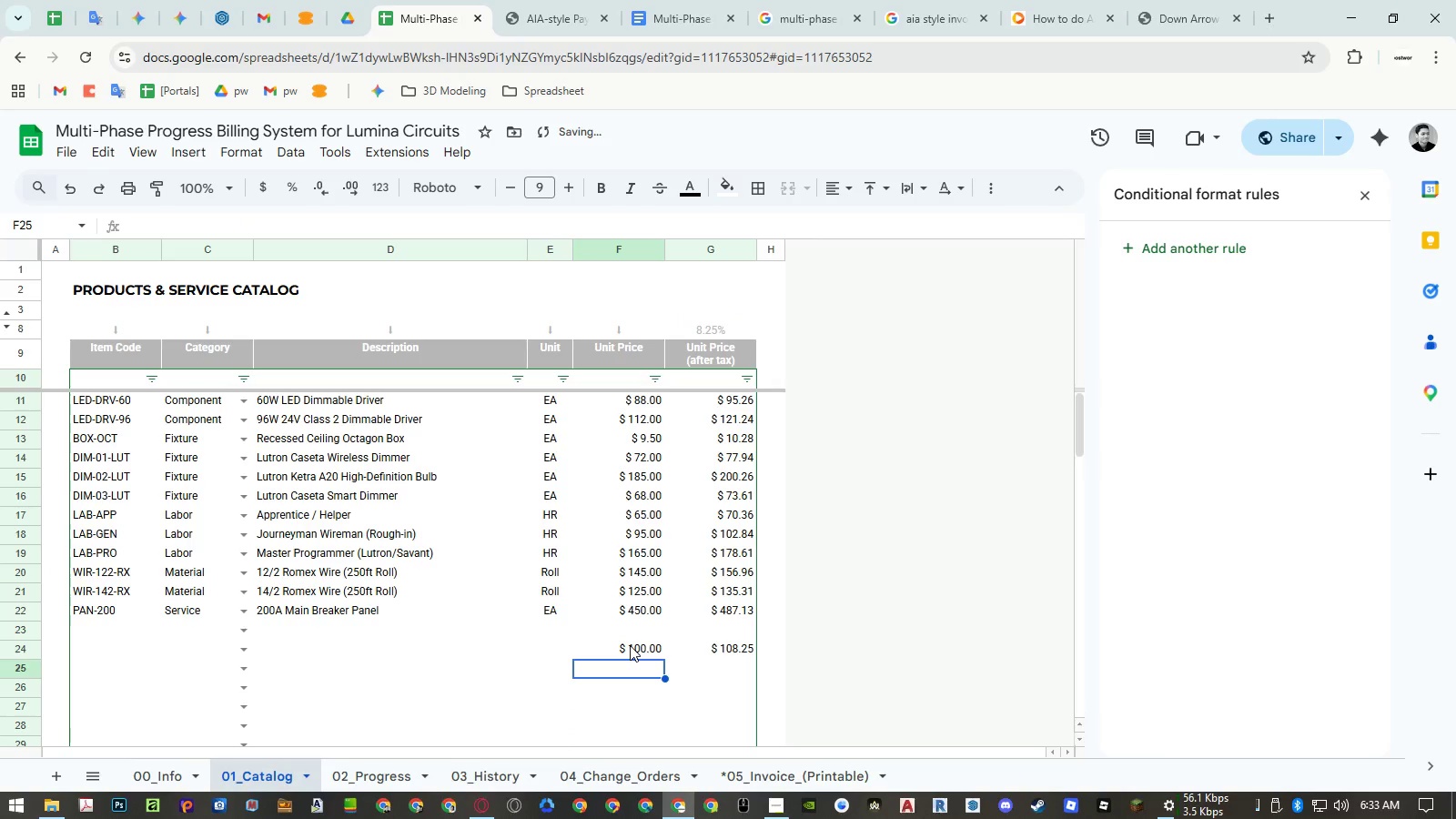 
left_click([630, 645])
 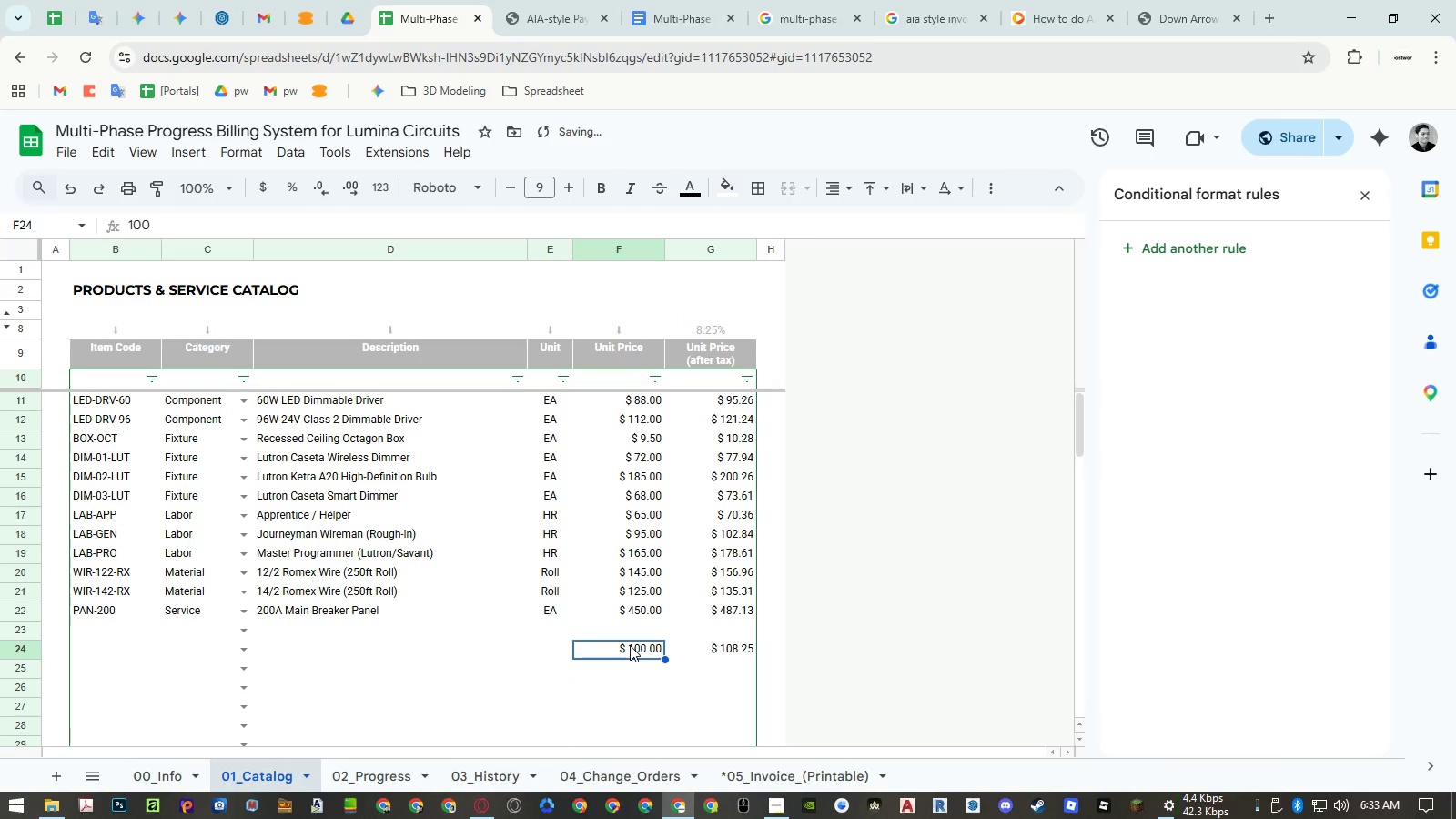 
key(Delete)
 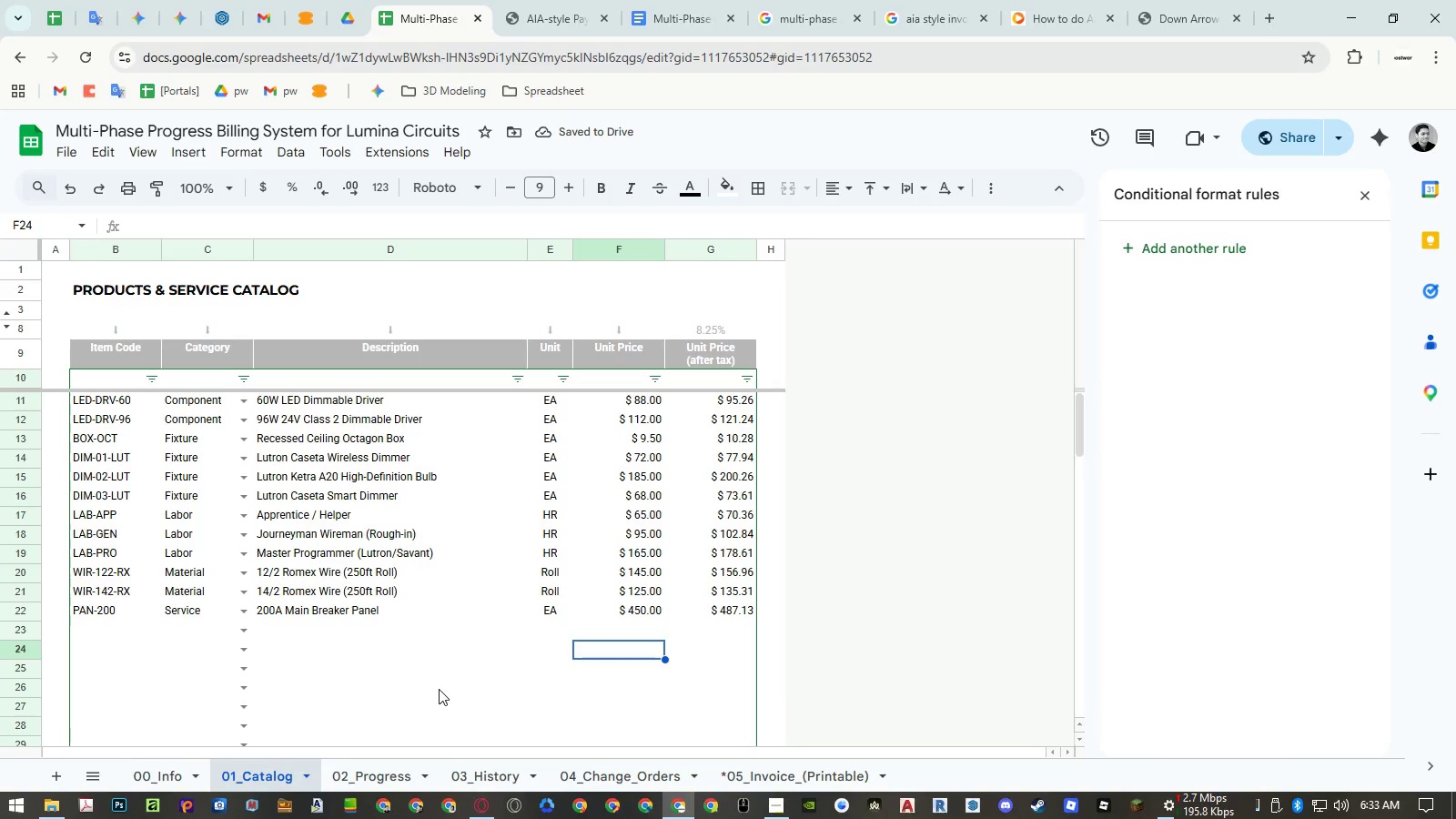 
left_click([754, 778])
 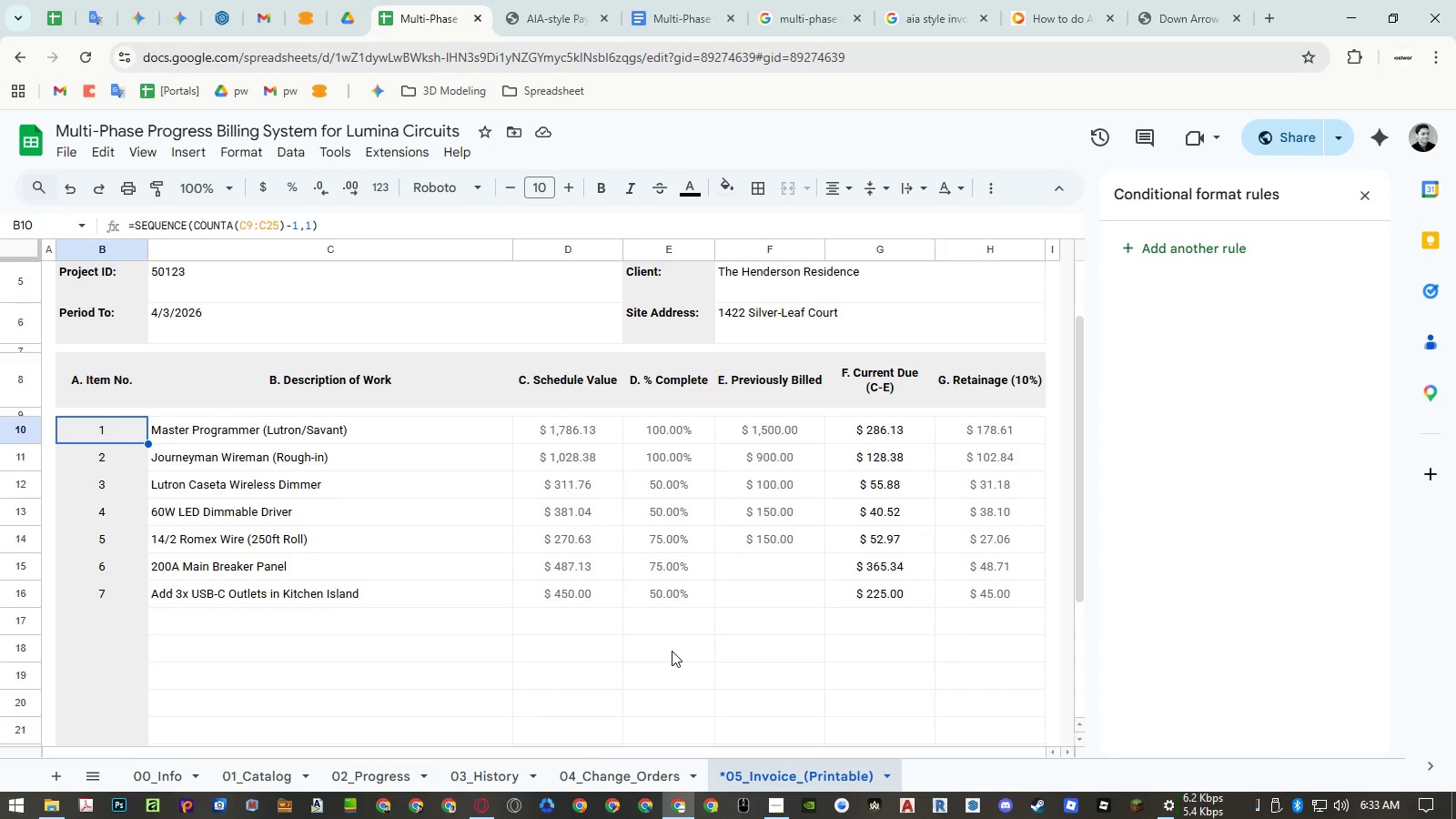 
wait(8.74)
 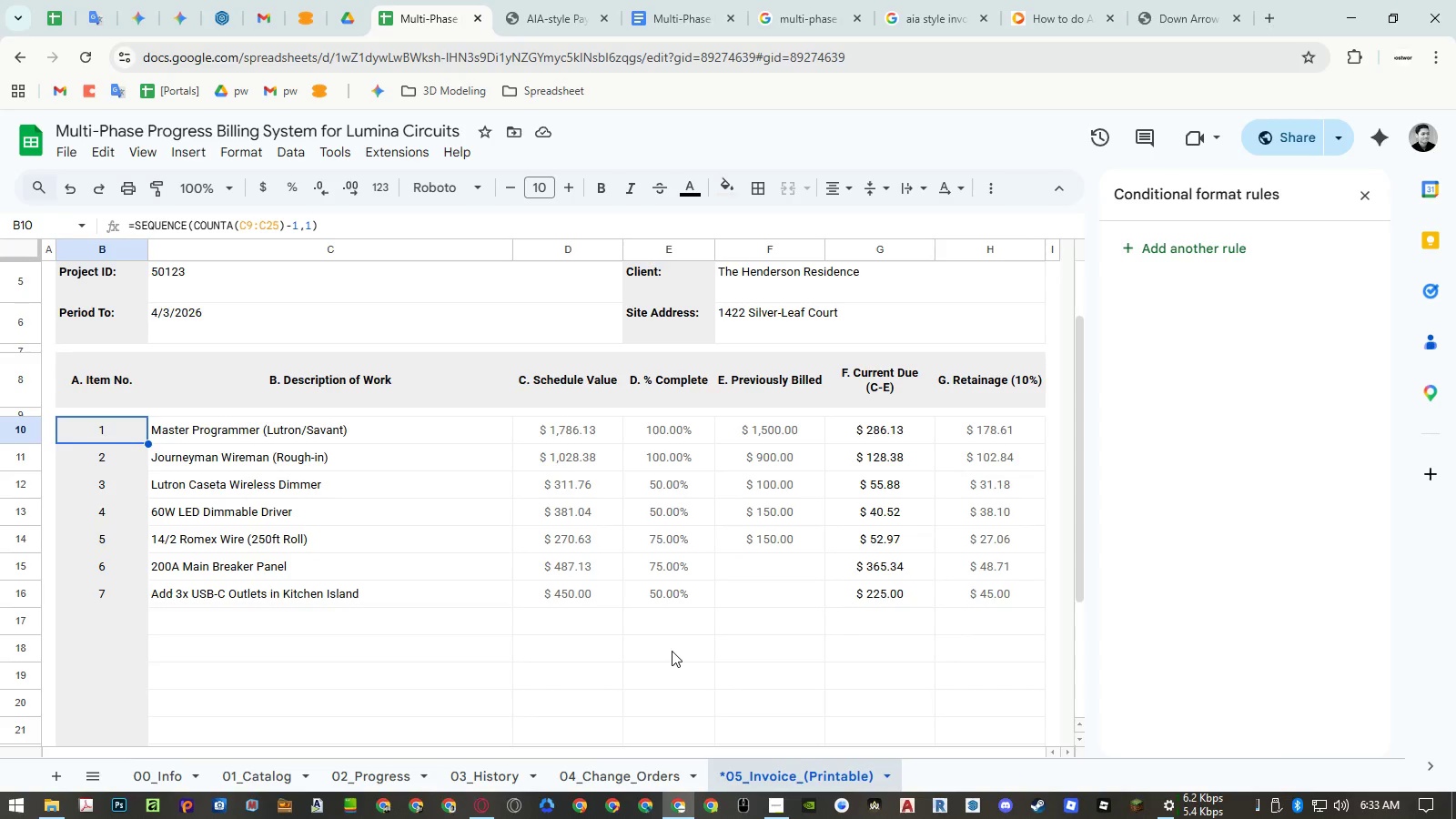 
scroll: coordinate [672, 651], scroll_direction: down, amount: 3.0
 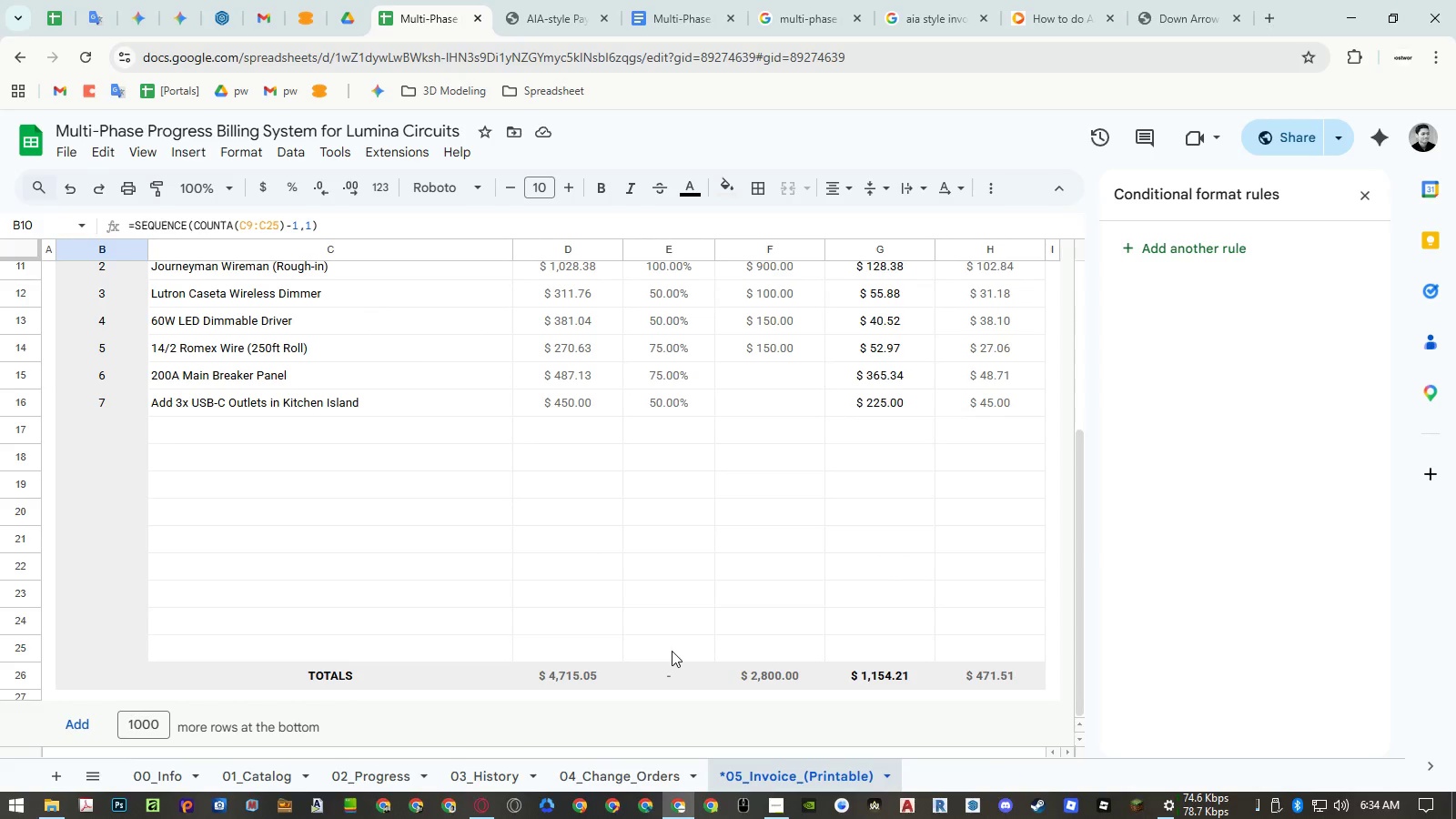 
scroll: coordinate [672, 651], scroll_direction: up, amount: 4.0
 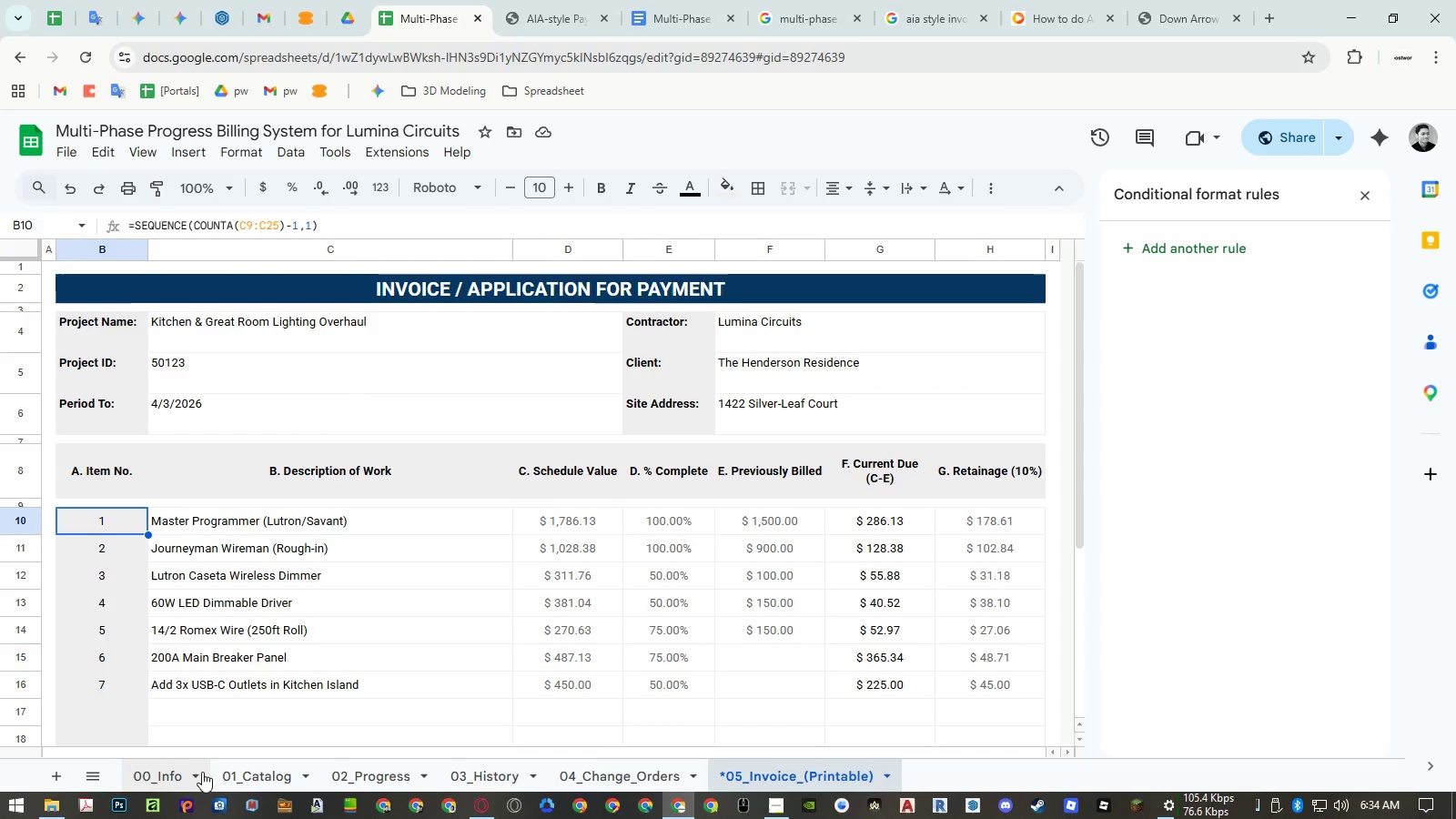 
left_click([185, 772])
 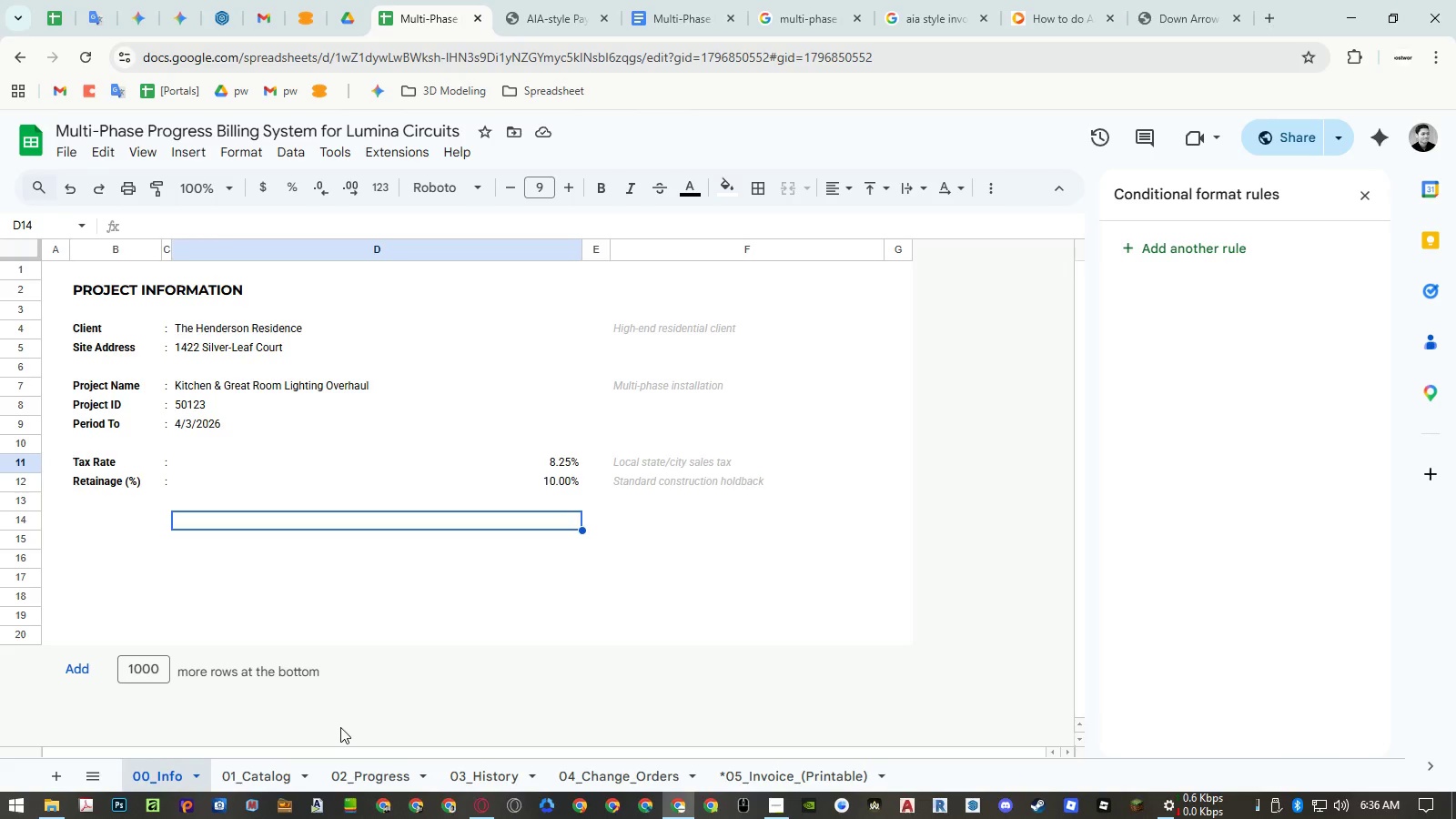 
wait(152.72)
 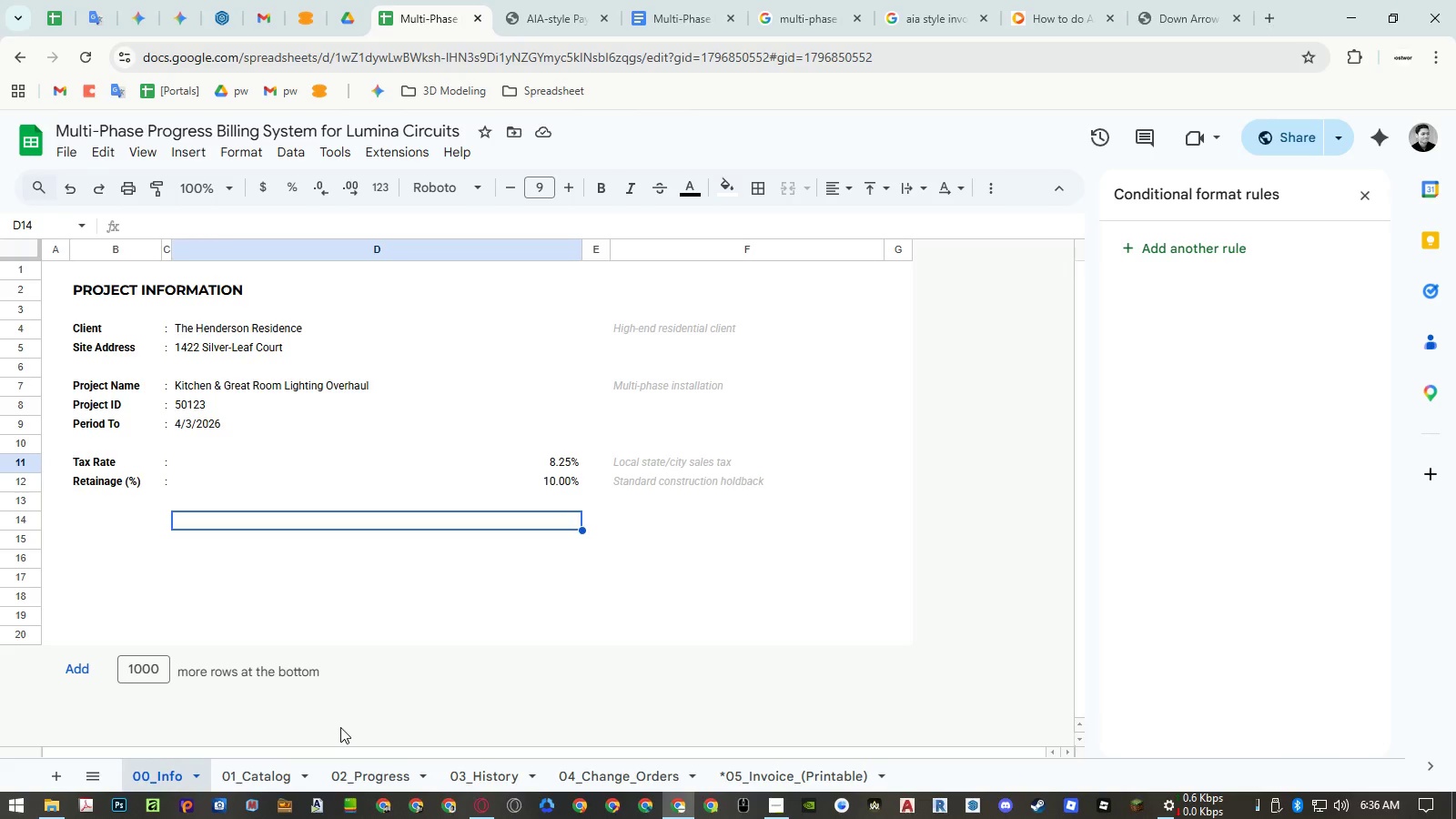 
left_click([25, 558])
 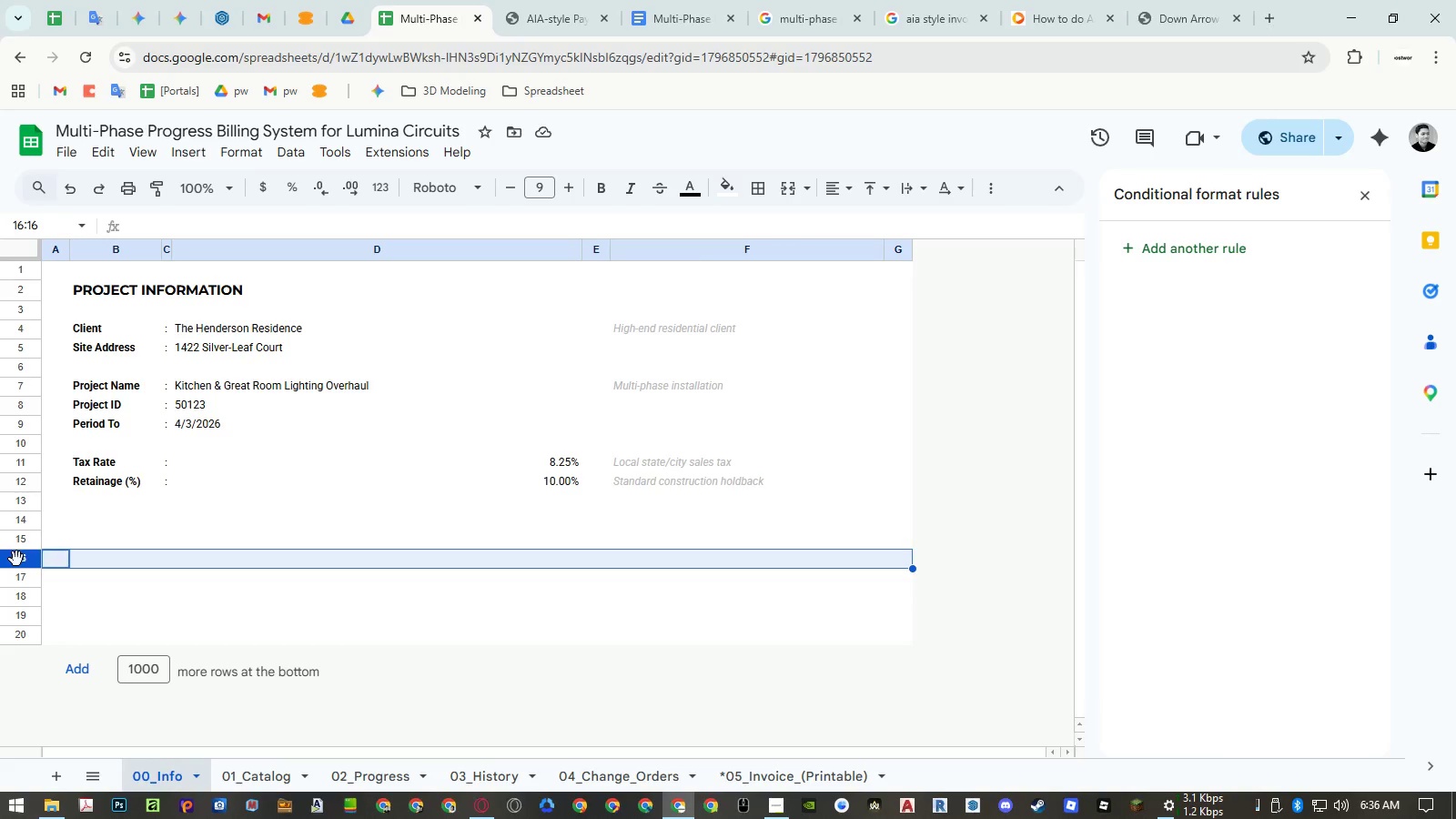 
left_click_drag(start_coordinate=[16, 559], to_coordinate=[84, 310])
 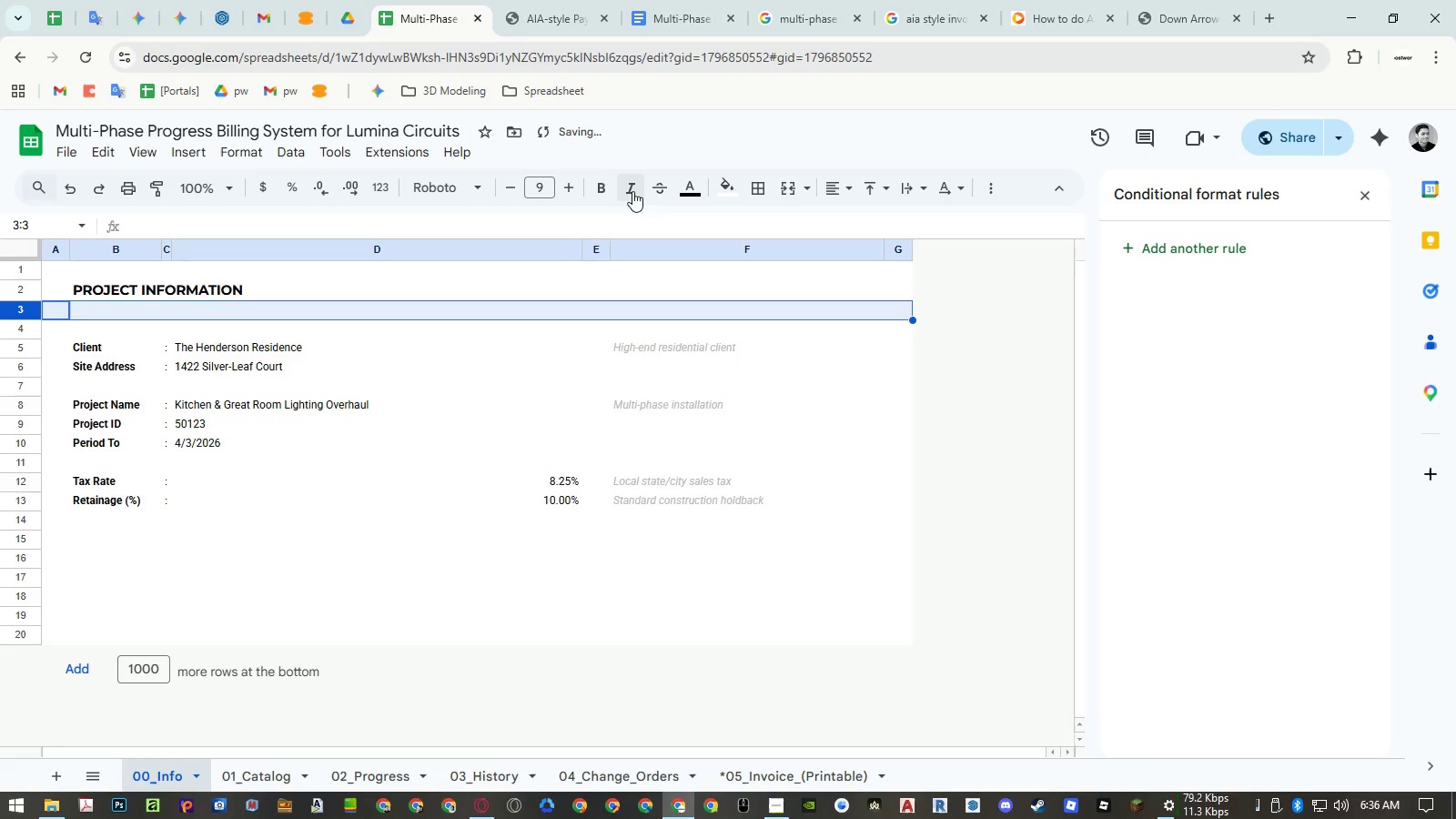 
left_click([632, 191])
 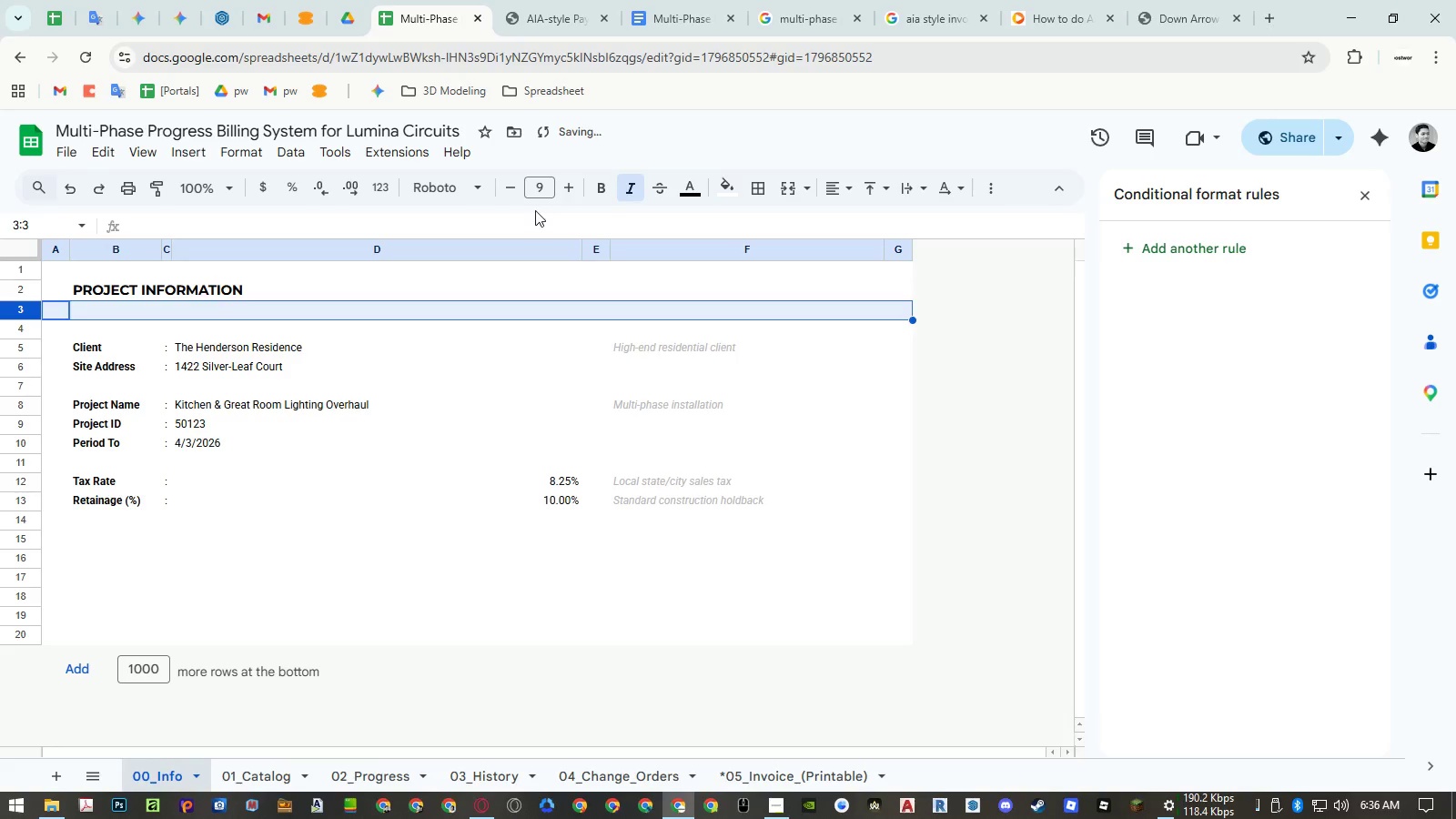 
left_click([517, 187])
 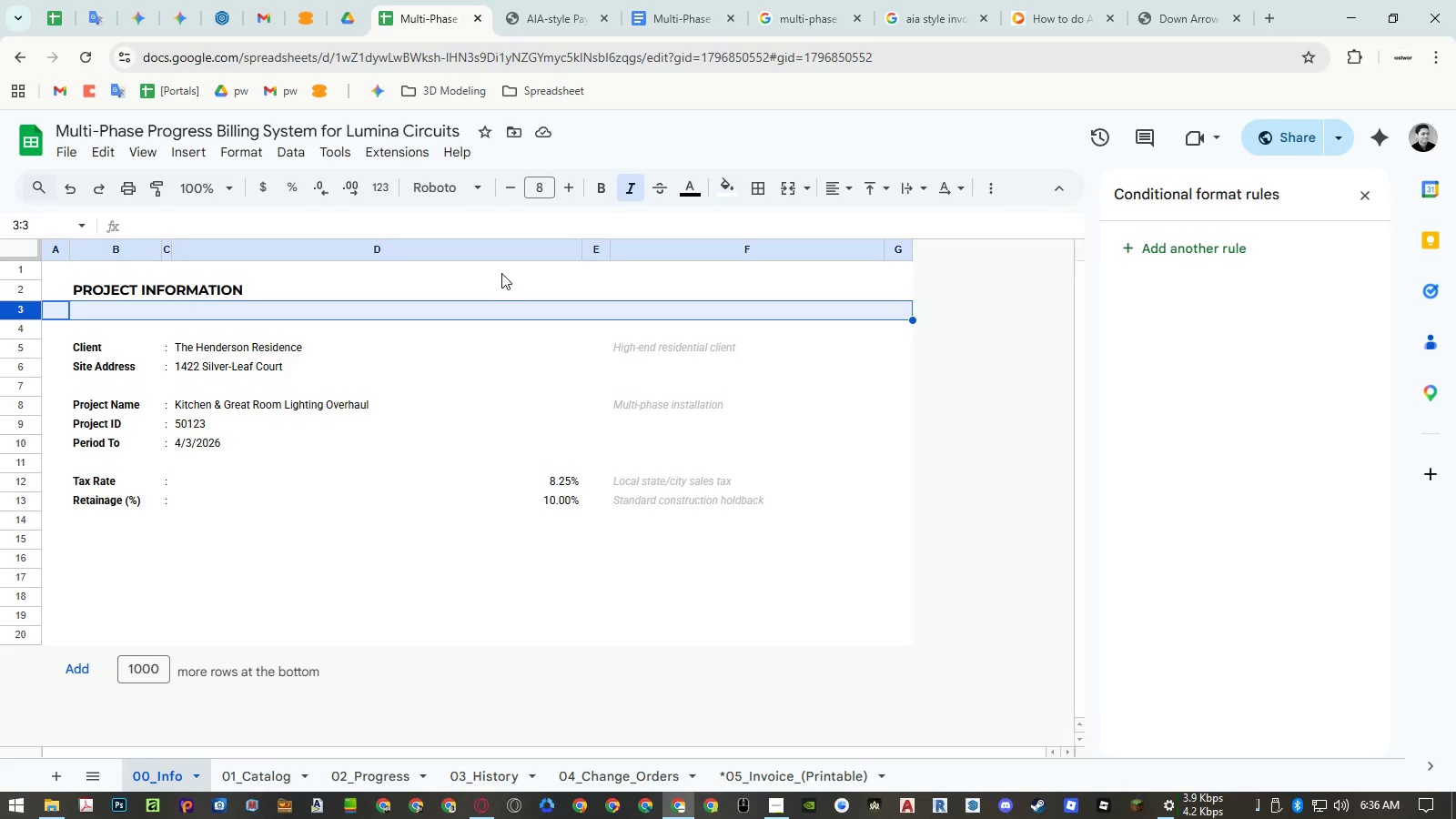 
wait(16.62)
 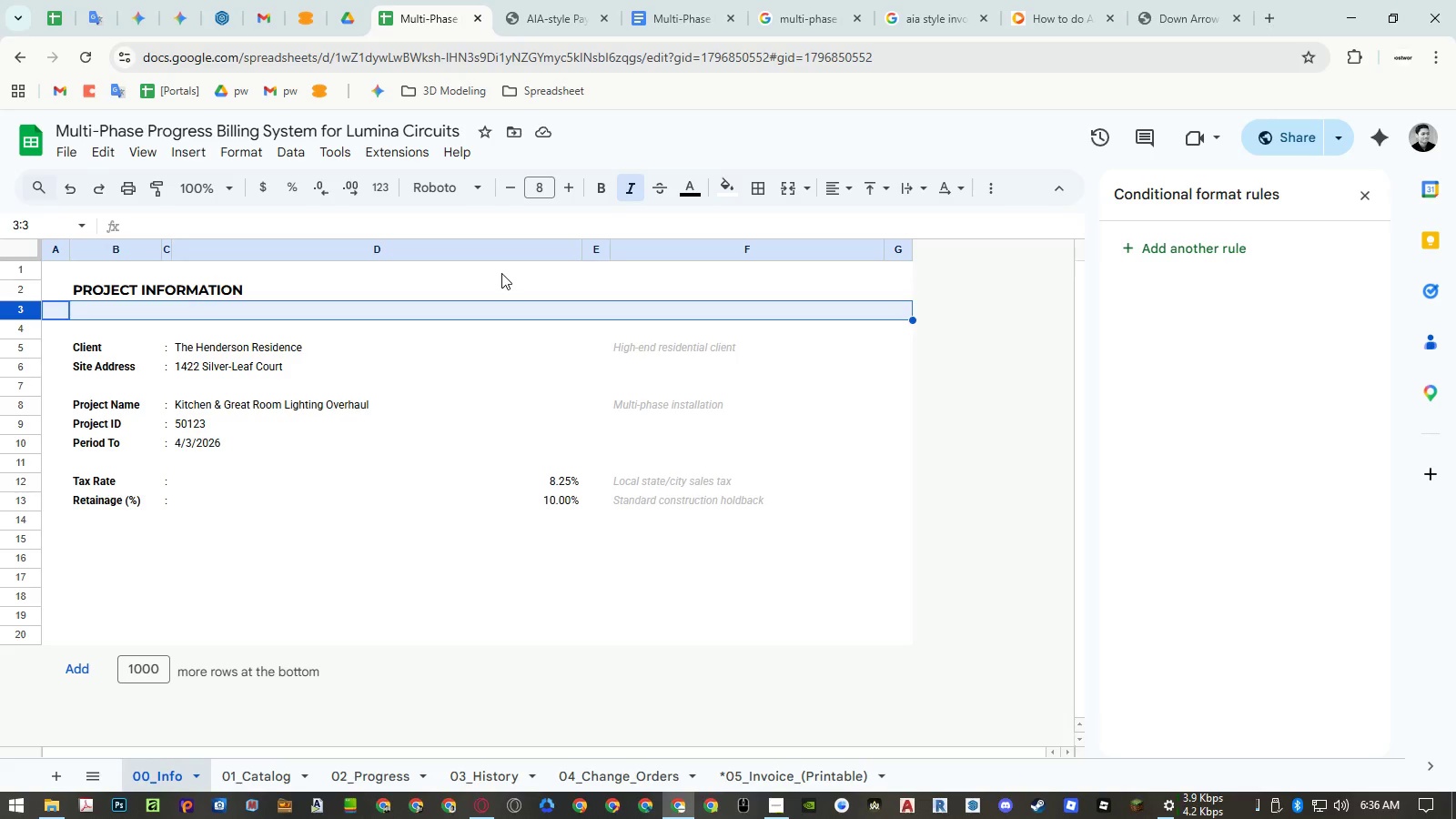 
left_click([102, 308])
 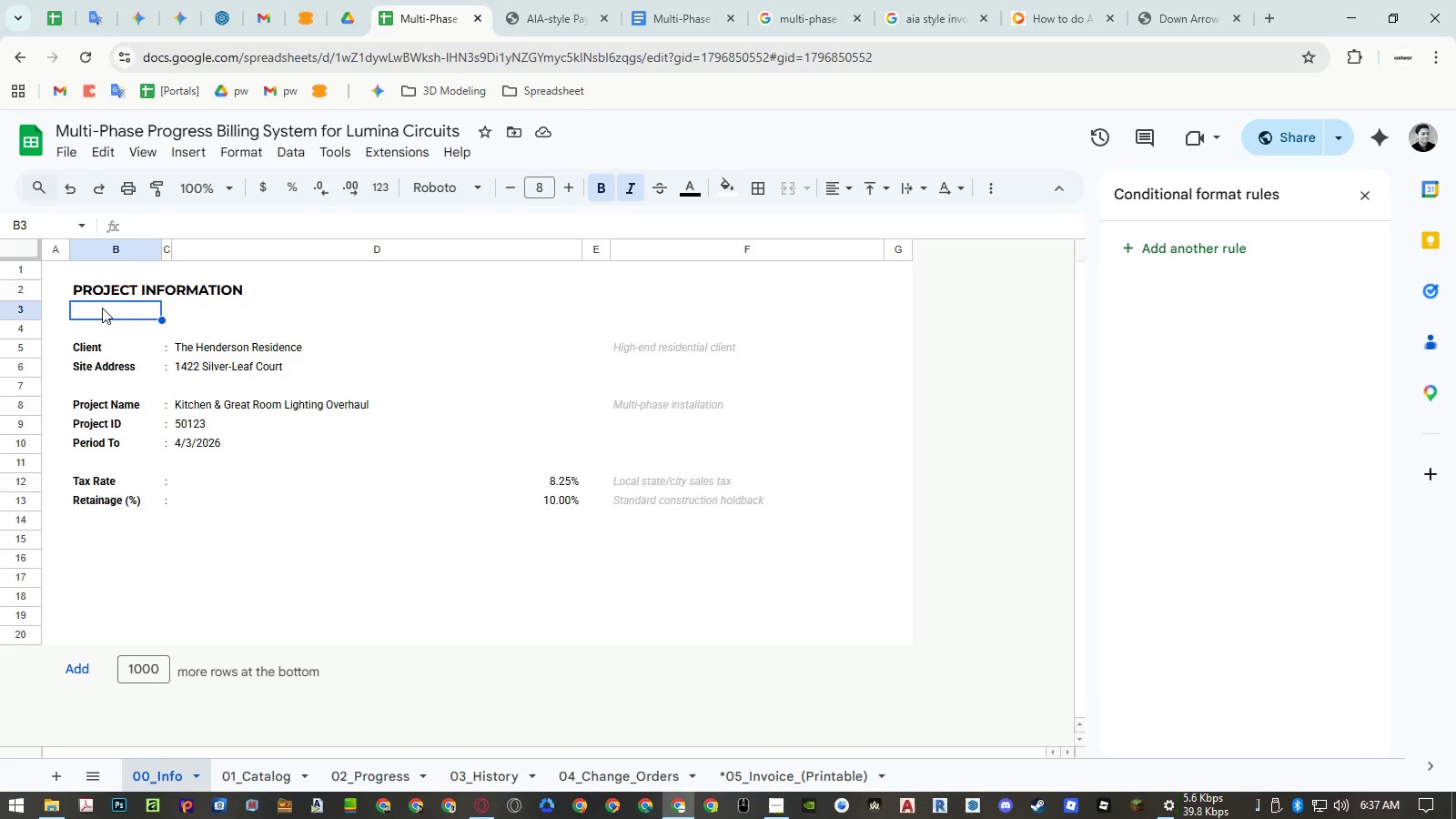 
wait(5.47)
 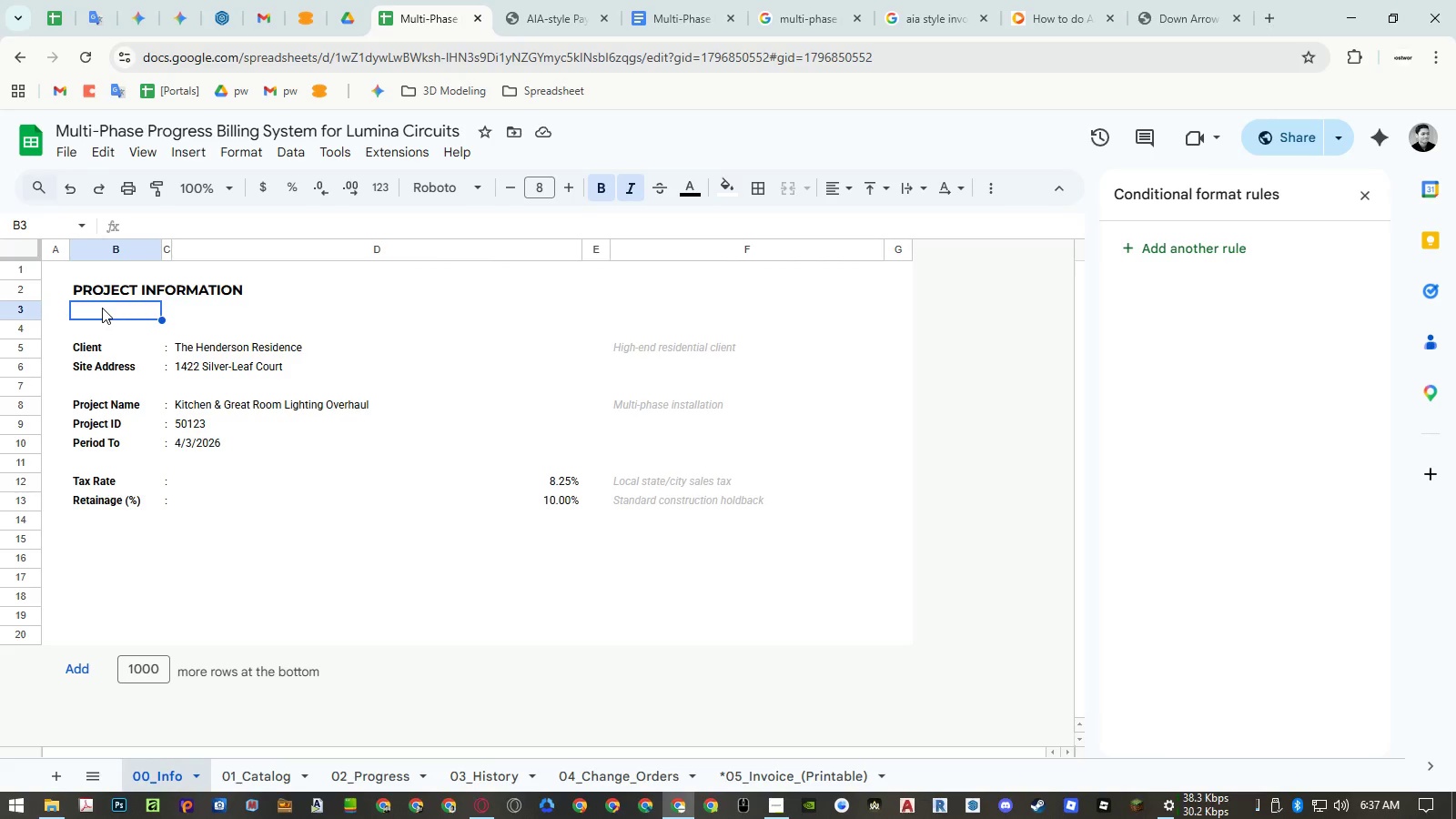 
type(Master configuration)
 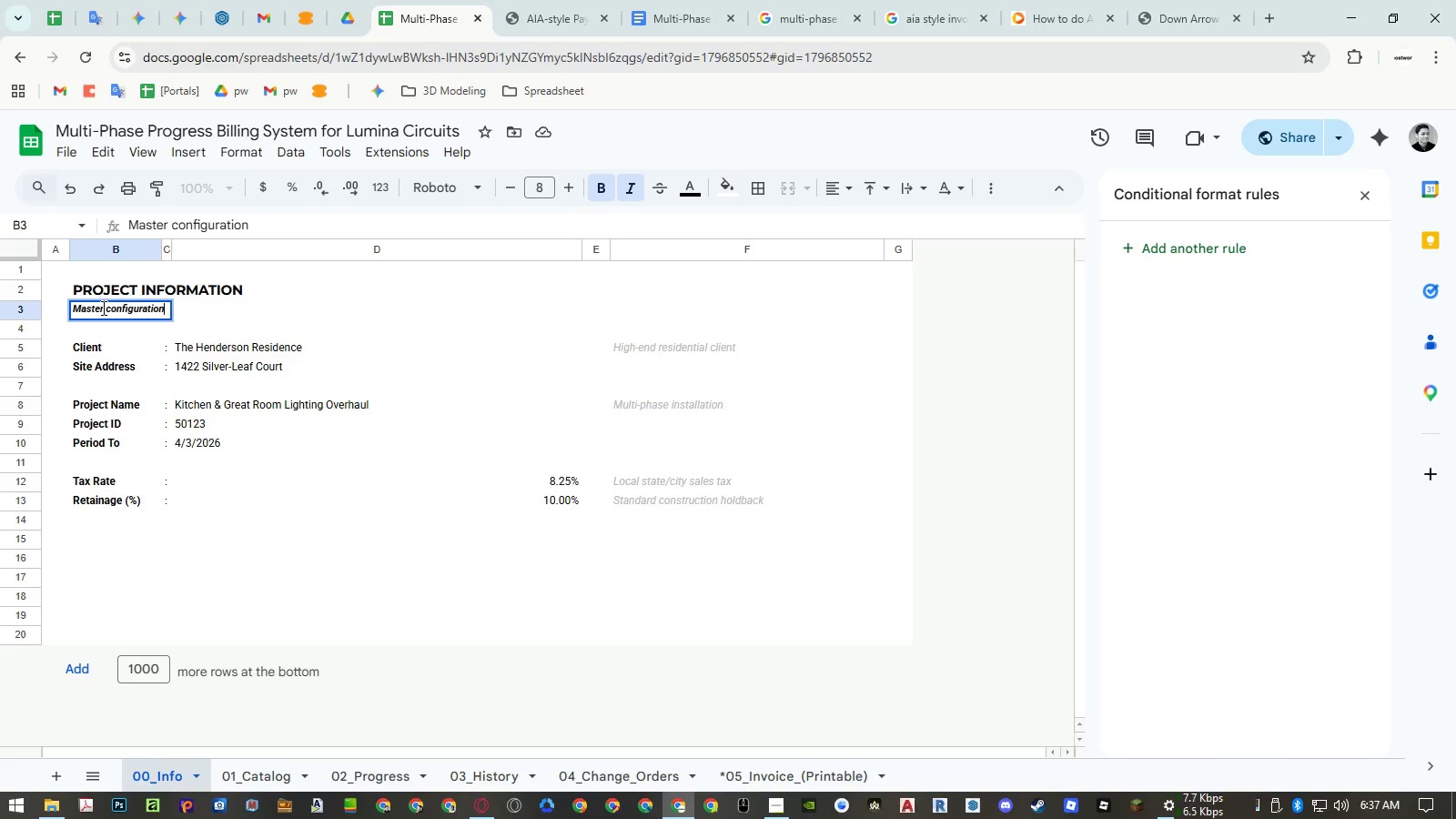 
key(Enter)
 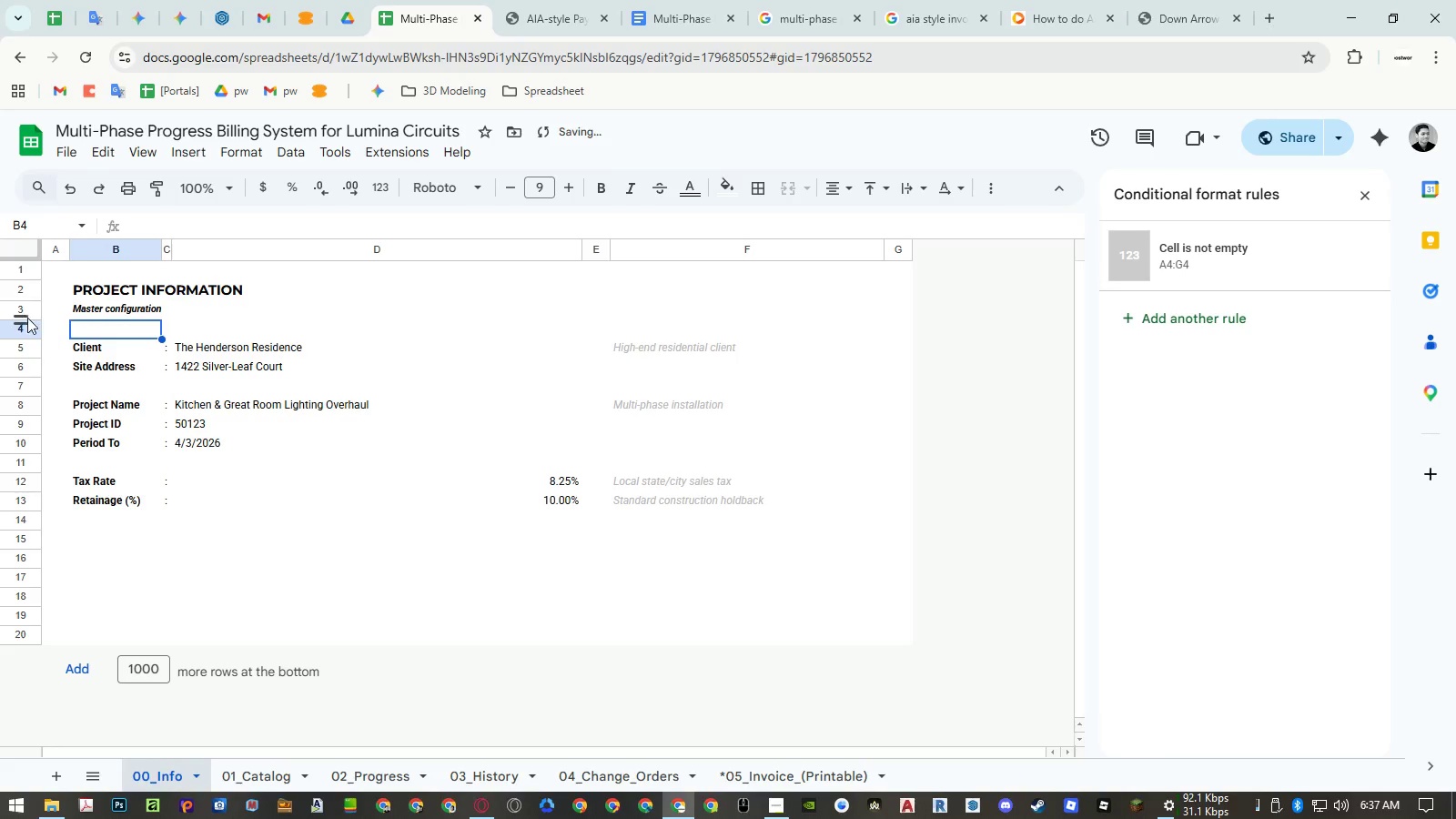 
left_click([22, 309])
 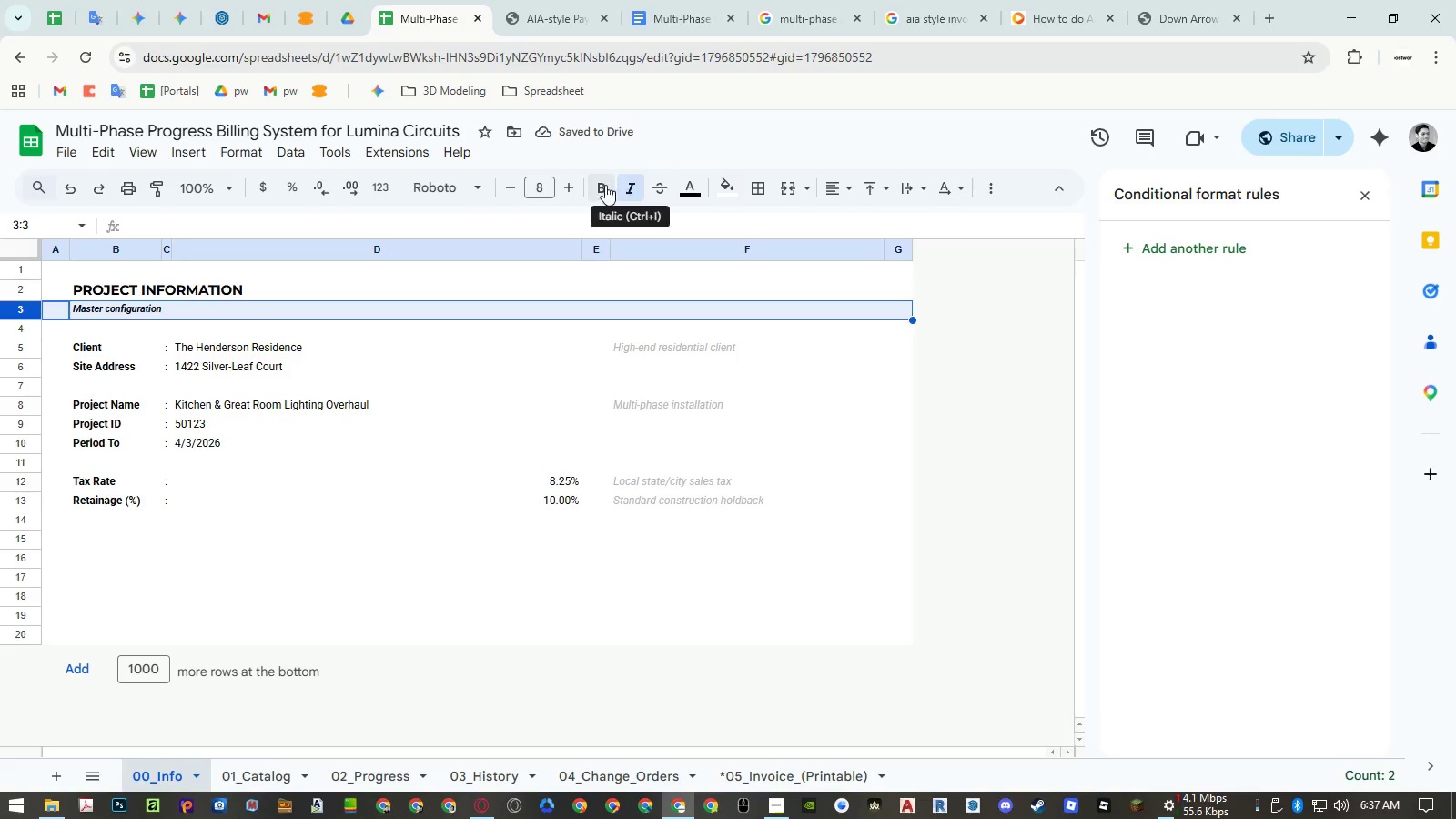 
double_click([595, 186])
 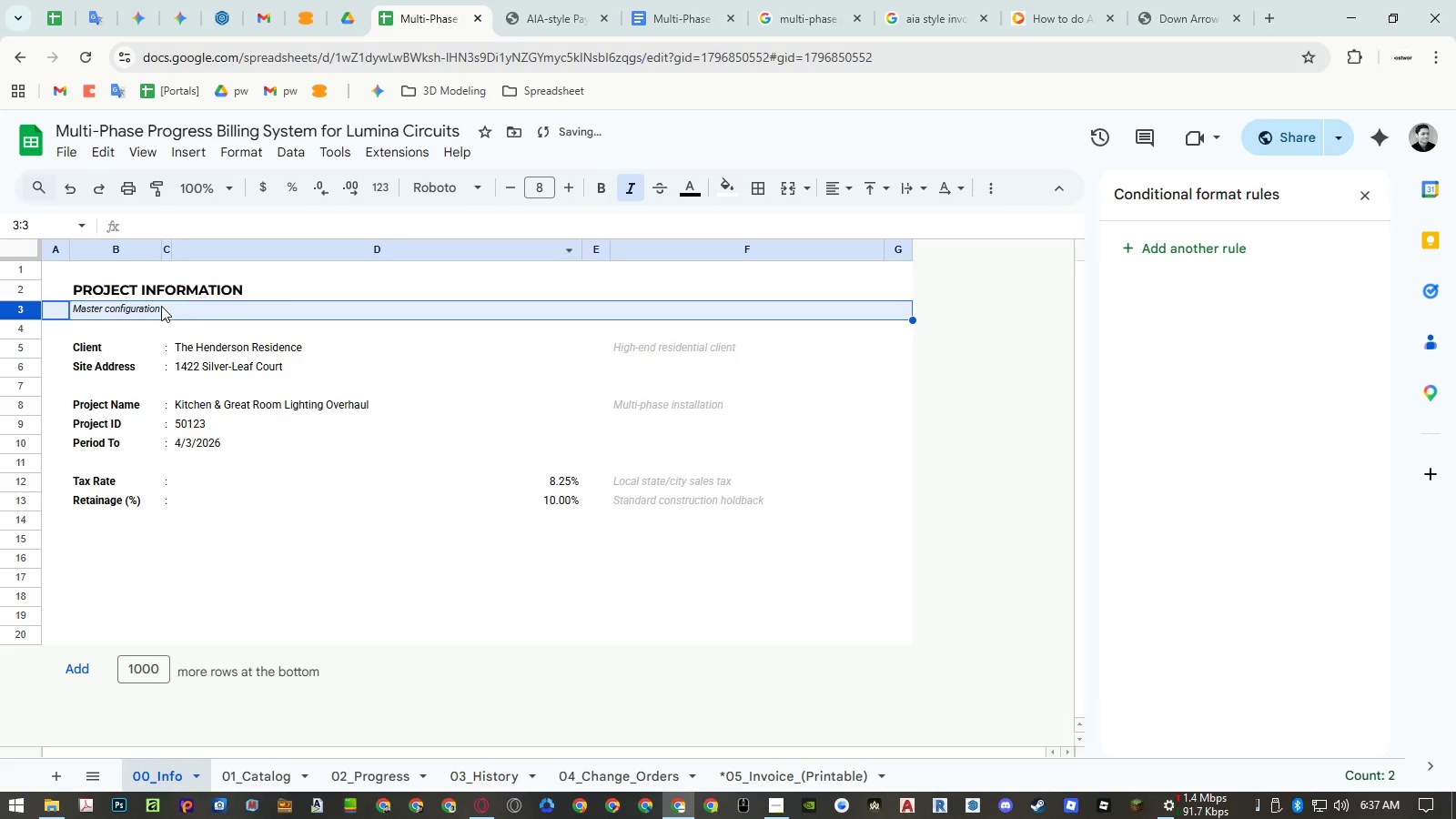 
left_click([141, 310])
 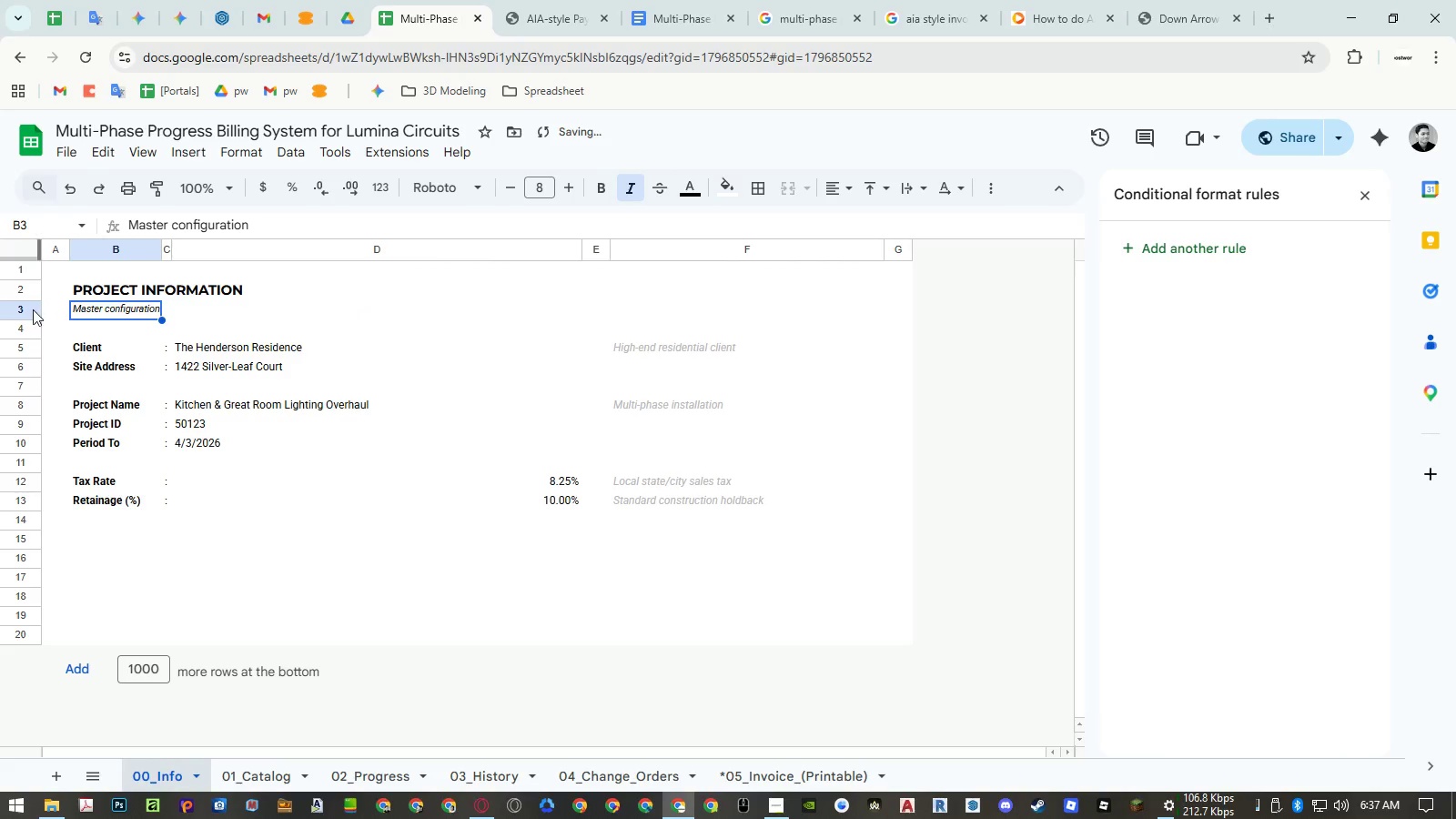 
left_click([23, 313])
 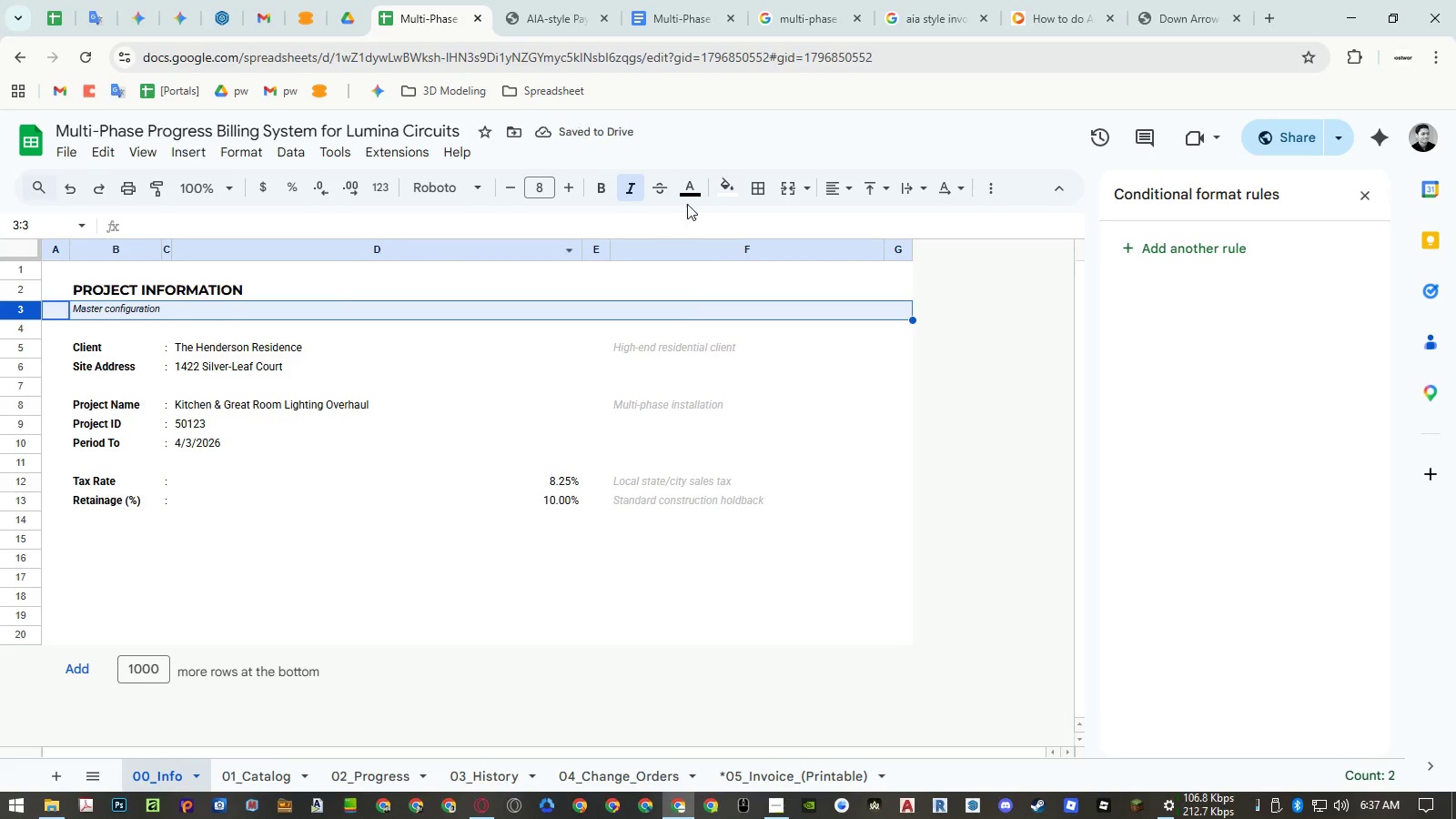 
left_click([699, 195])
 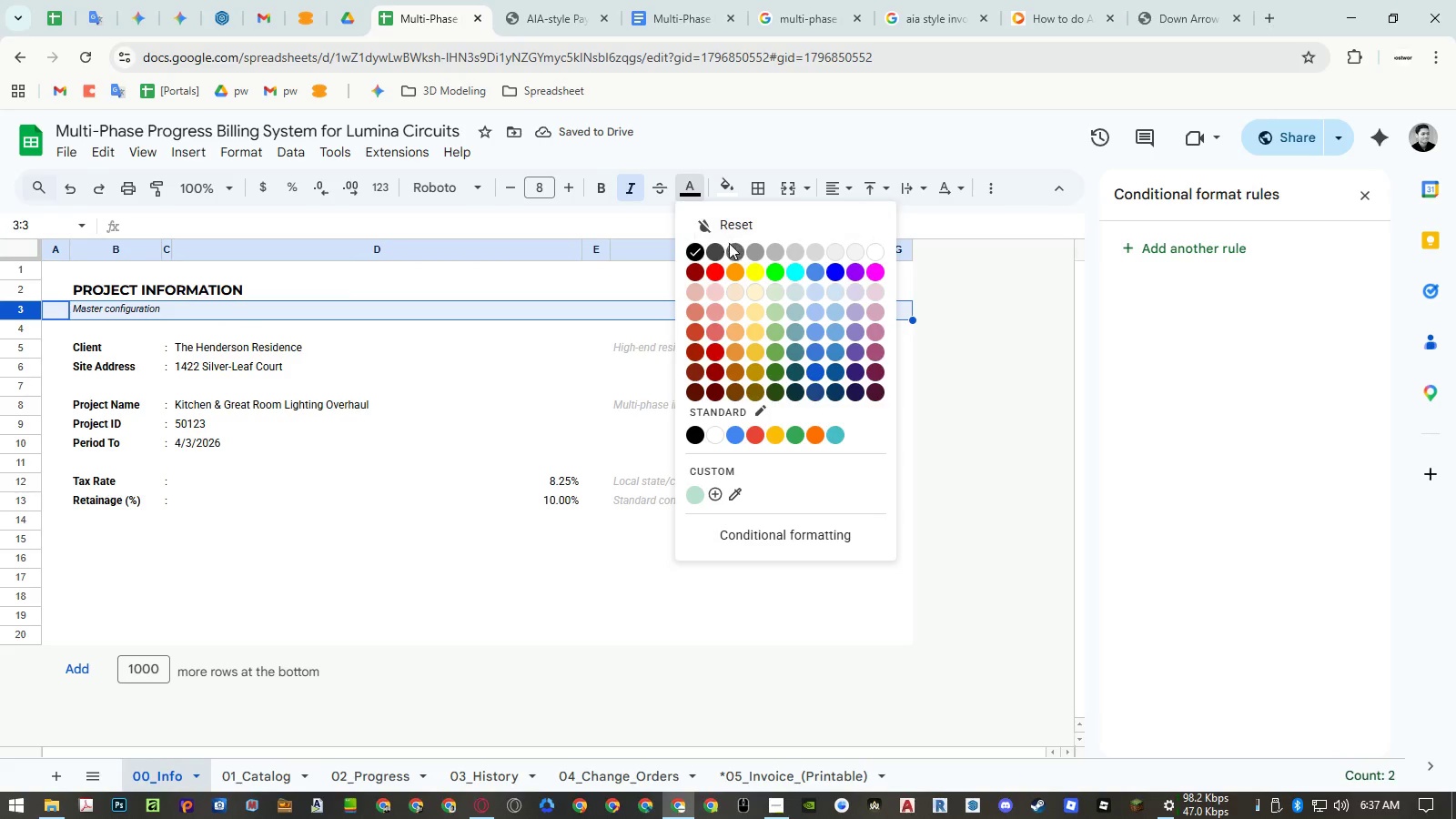 
left_click([740, 252])
 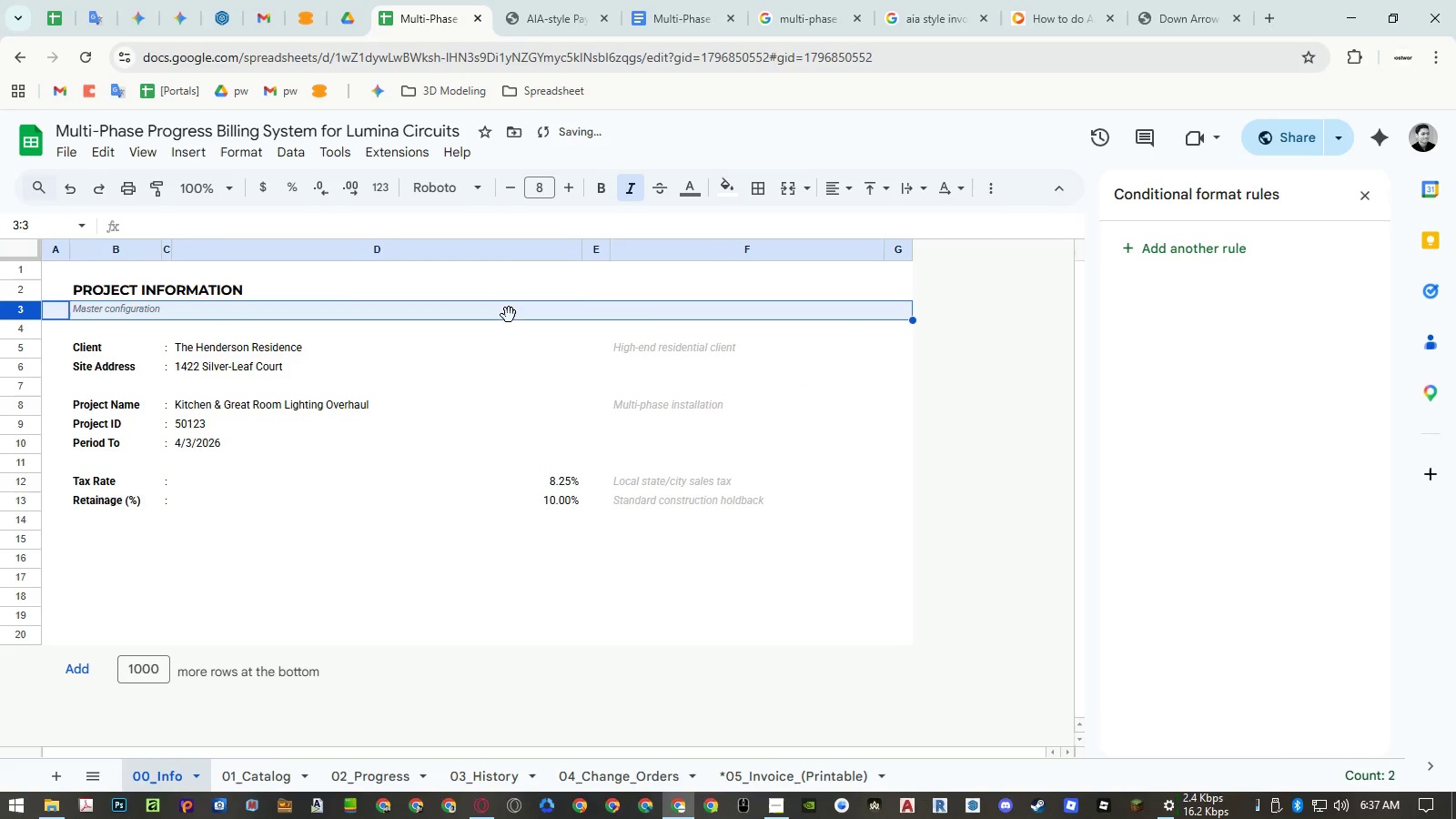 
left_click([693, 185])
 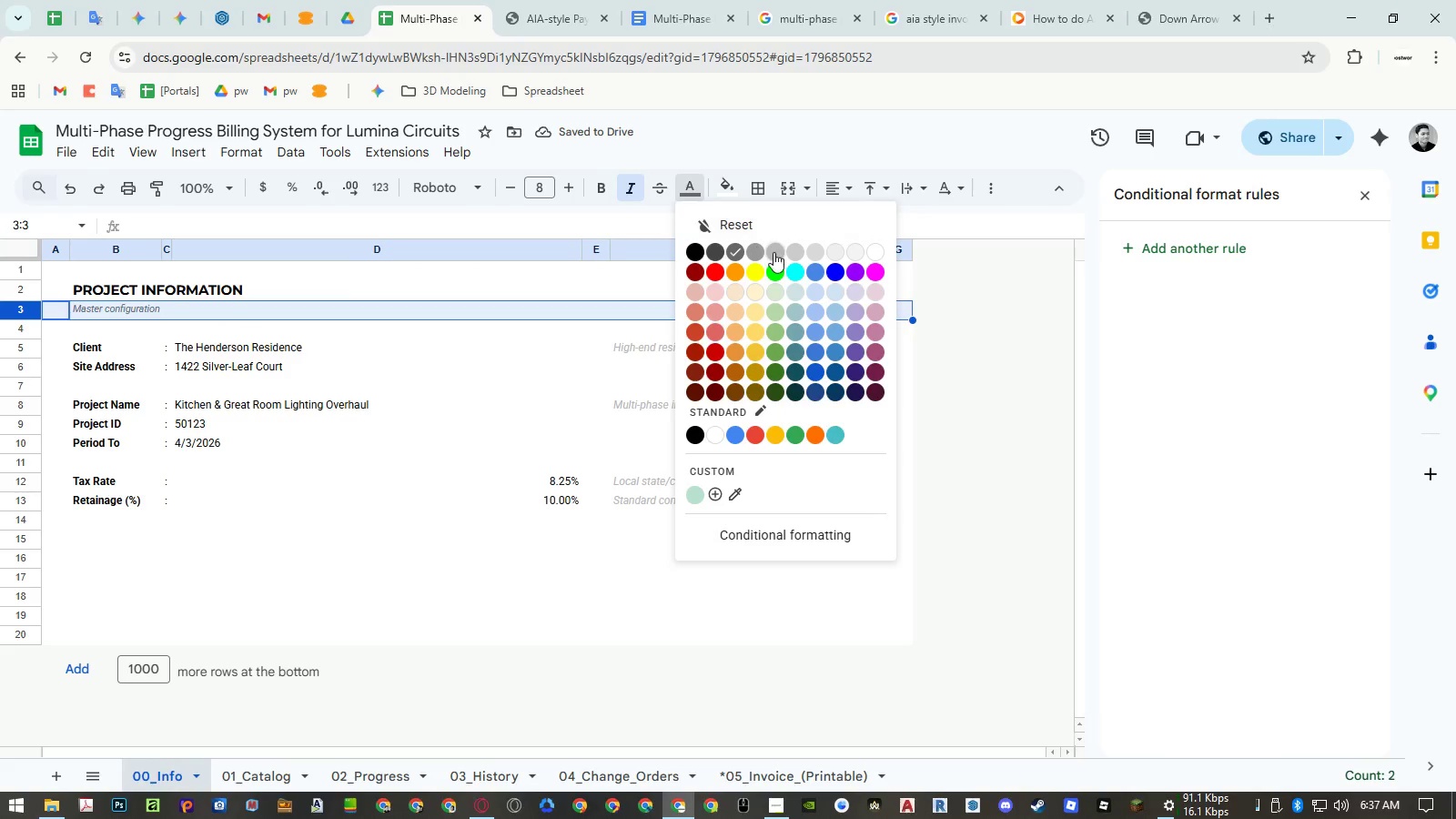 
left_click([775, 253])
 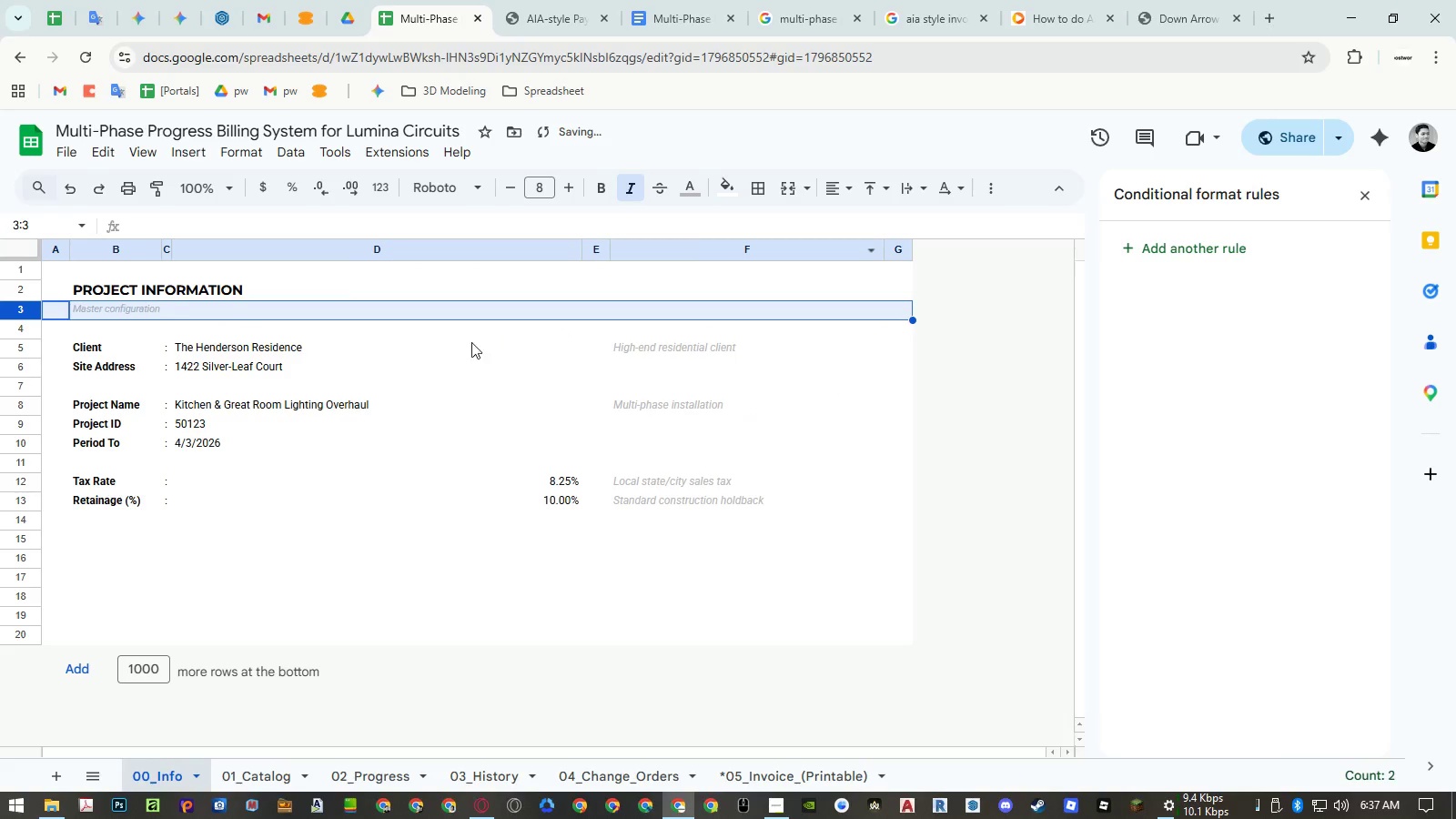 
left_click([376, 362])
 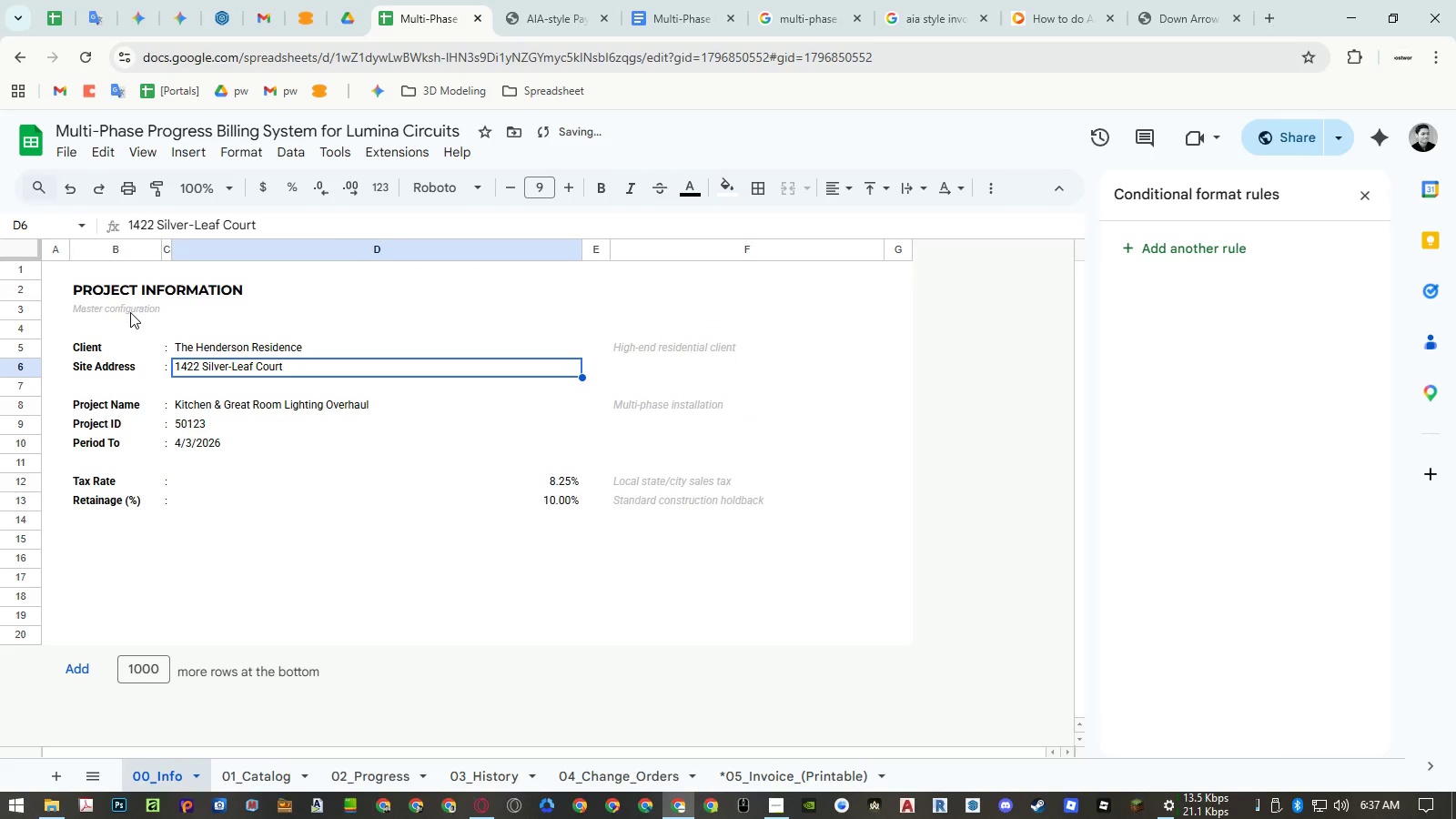 
left_click([130, 312])
 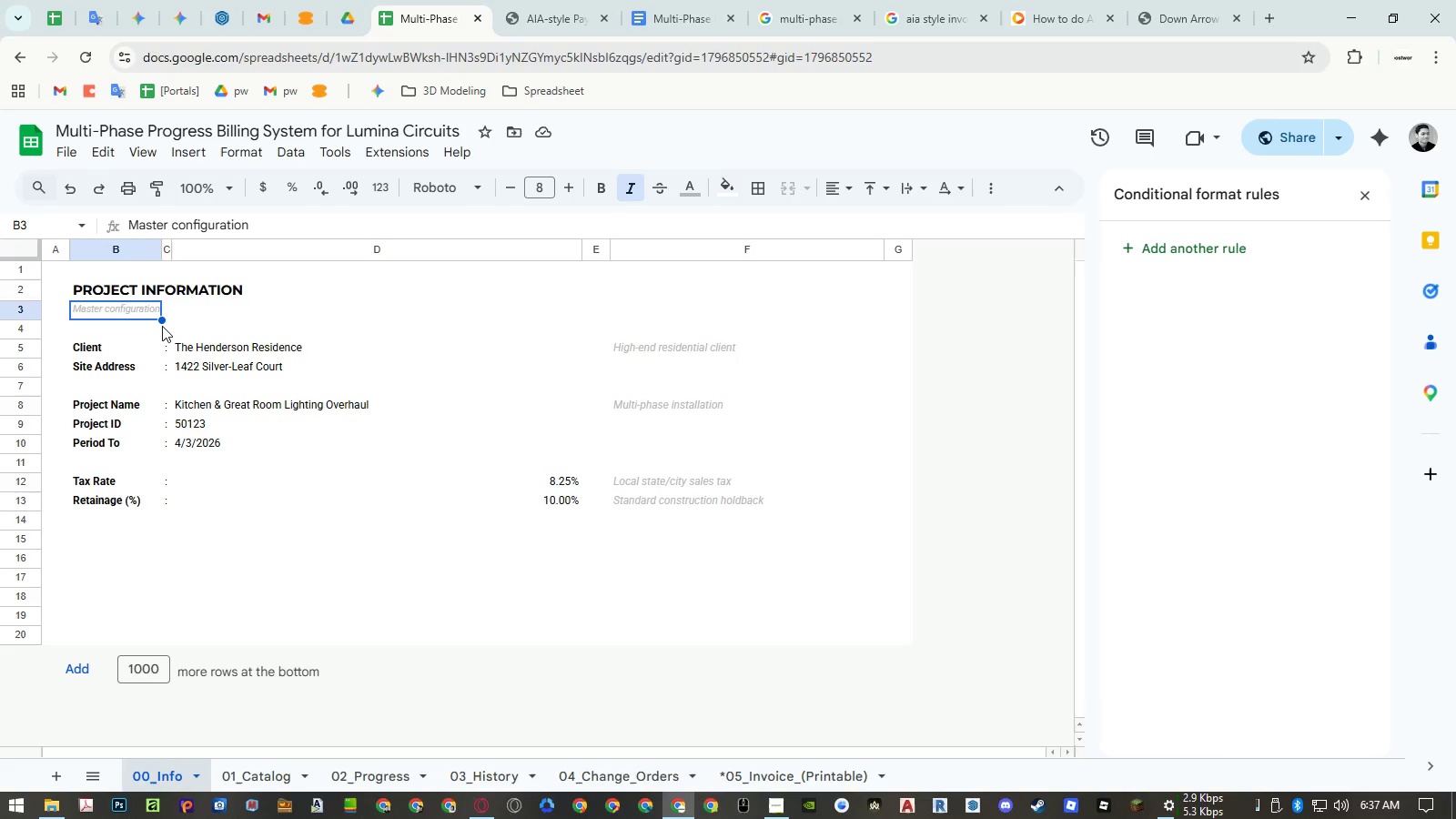 
wait(31.77)
 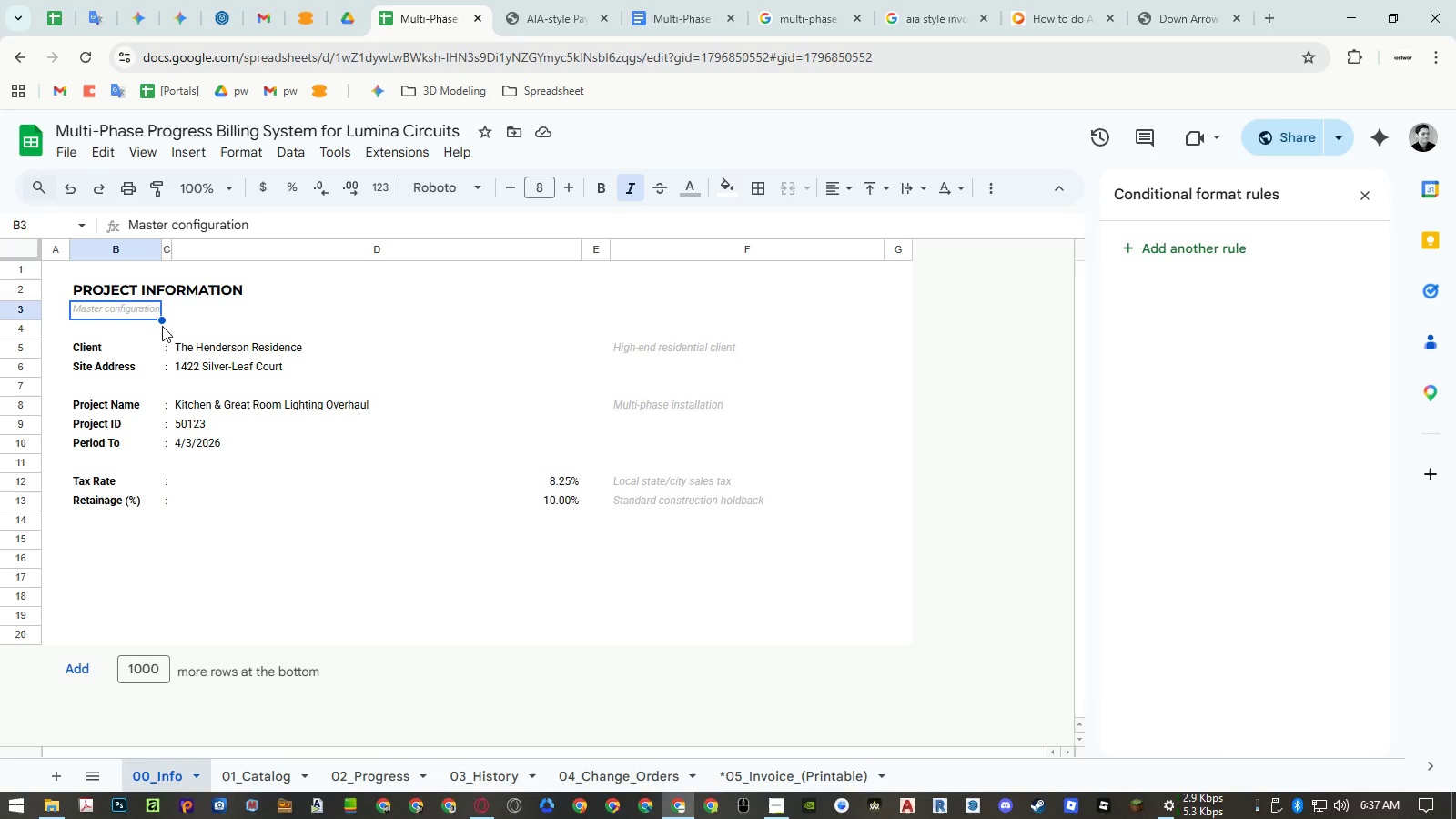 
left_click([705, 352])
 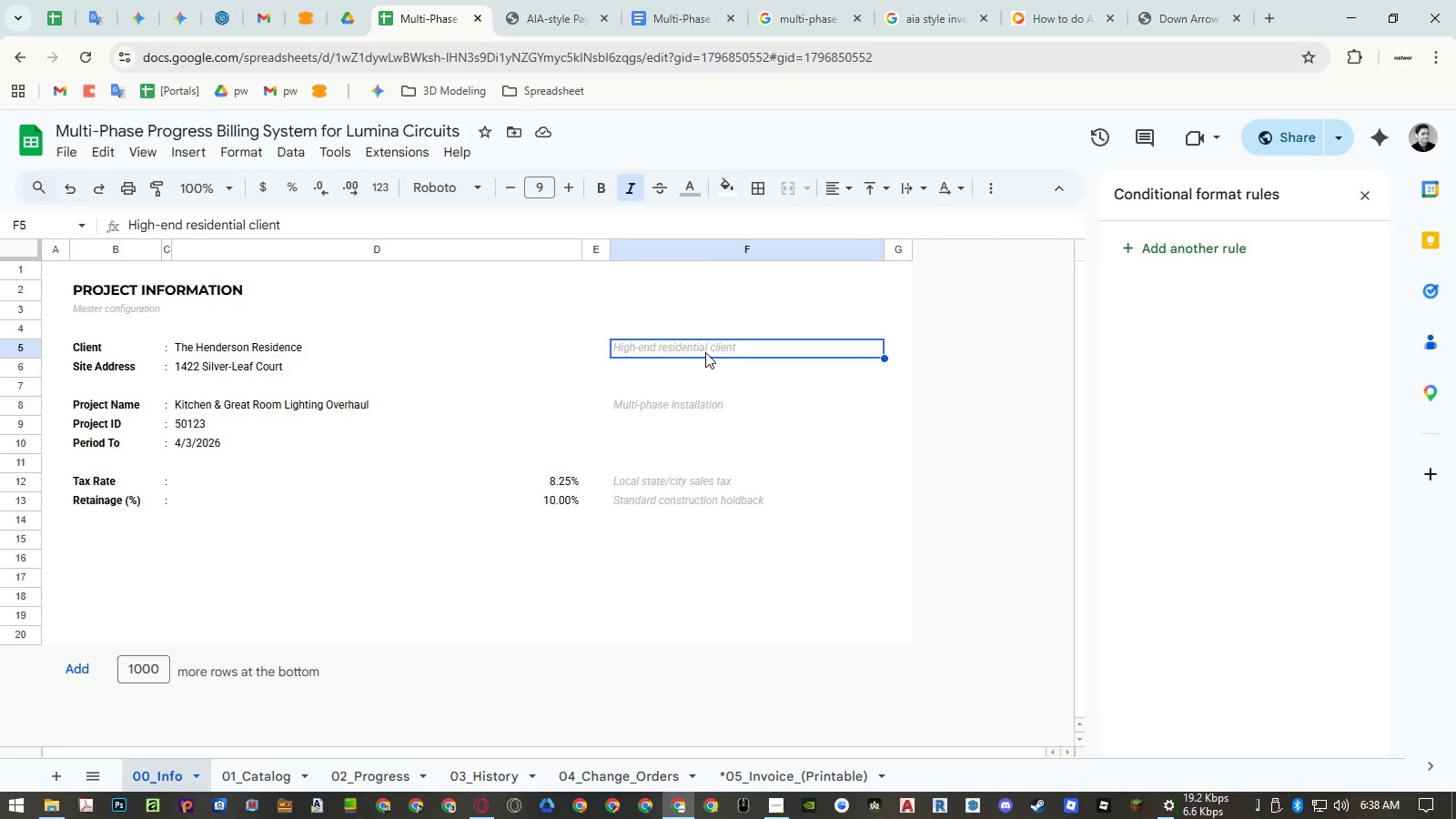 
wait(10.39)
 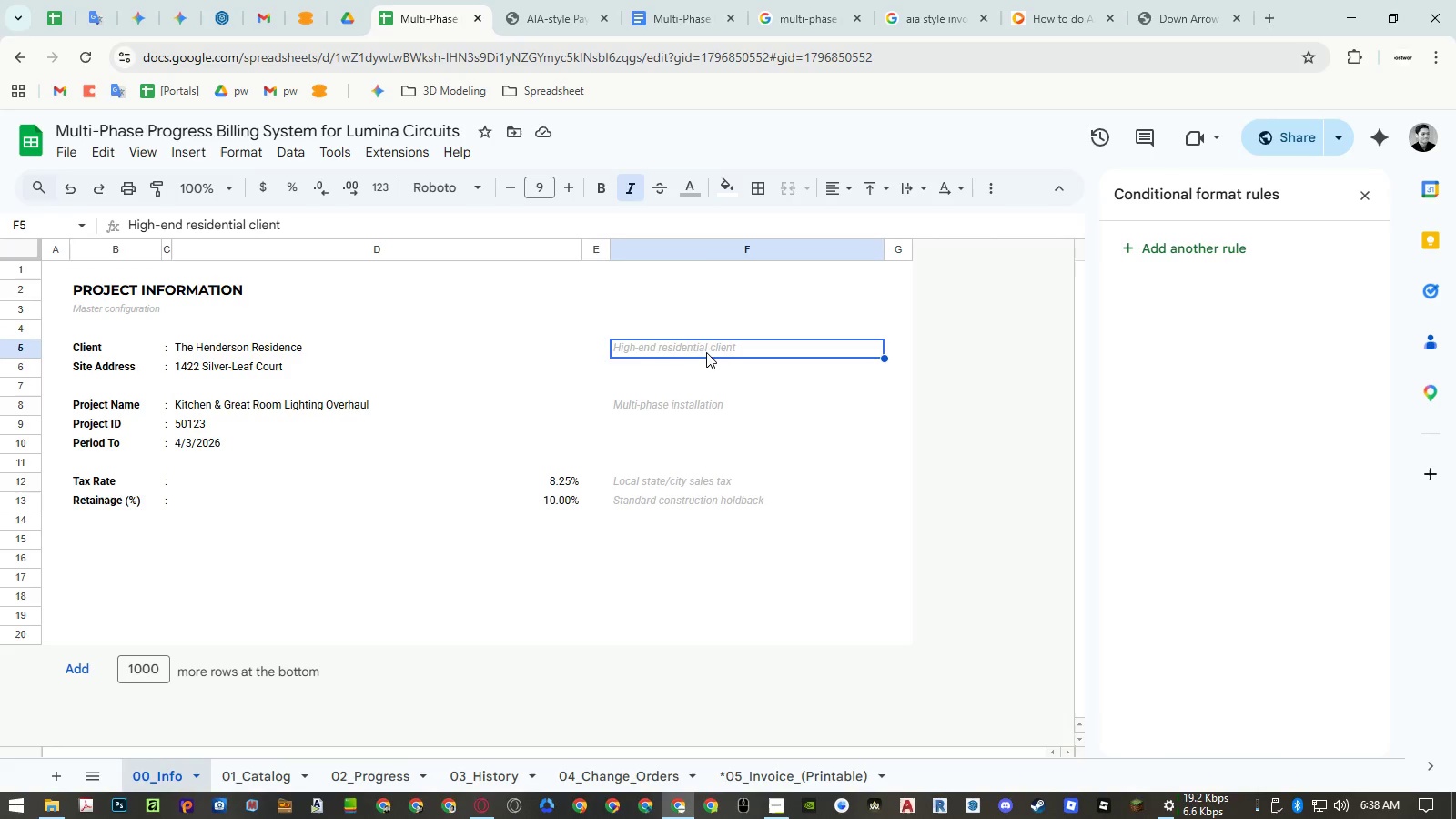 
type(Legal entity or individual )
 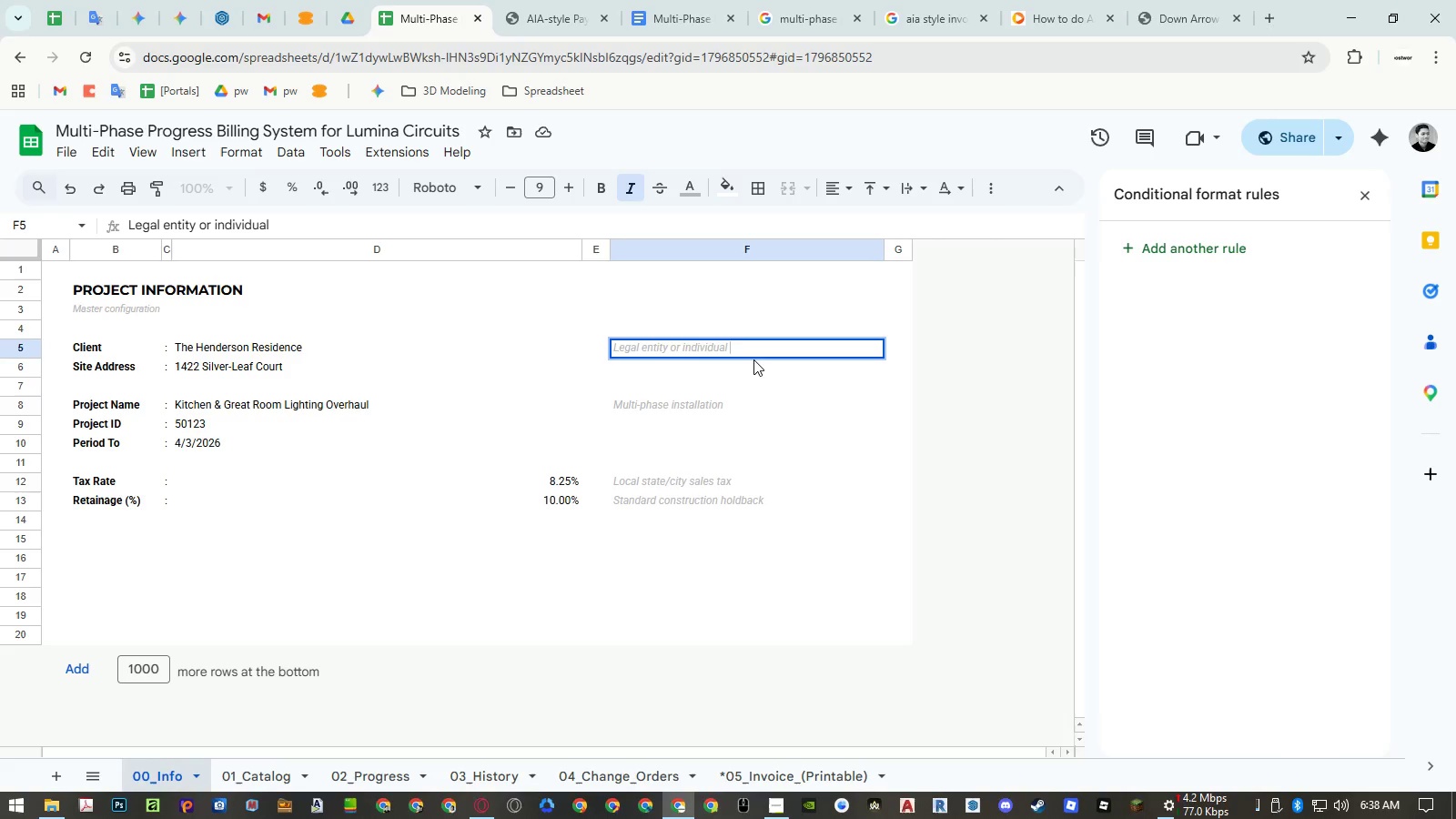 
type(responsible for the project contract)
 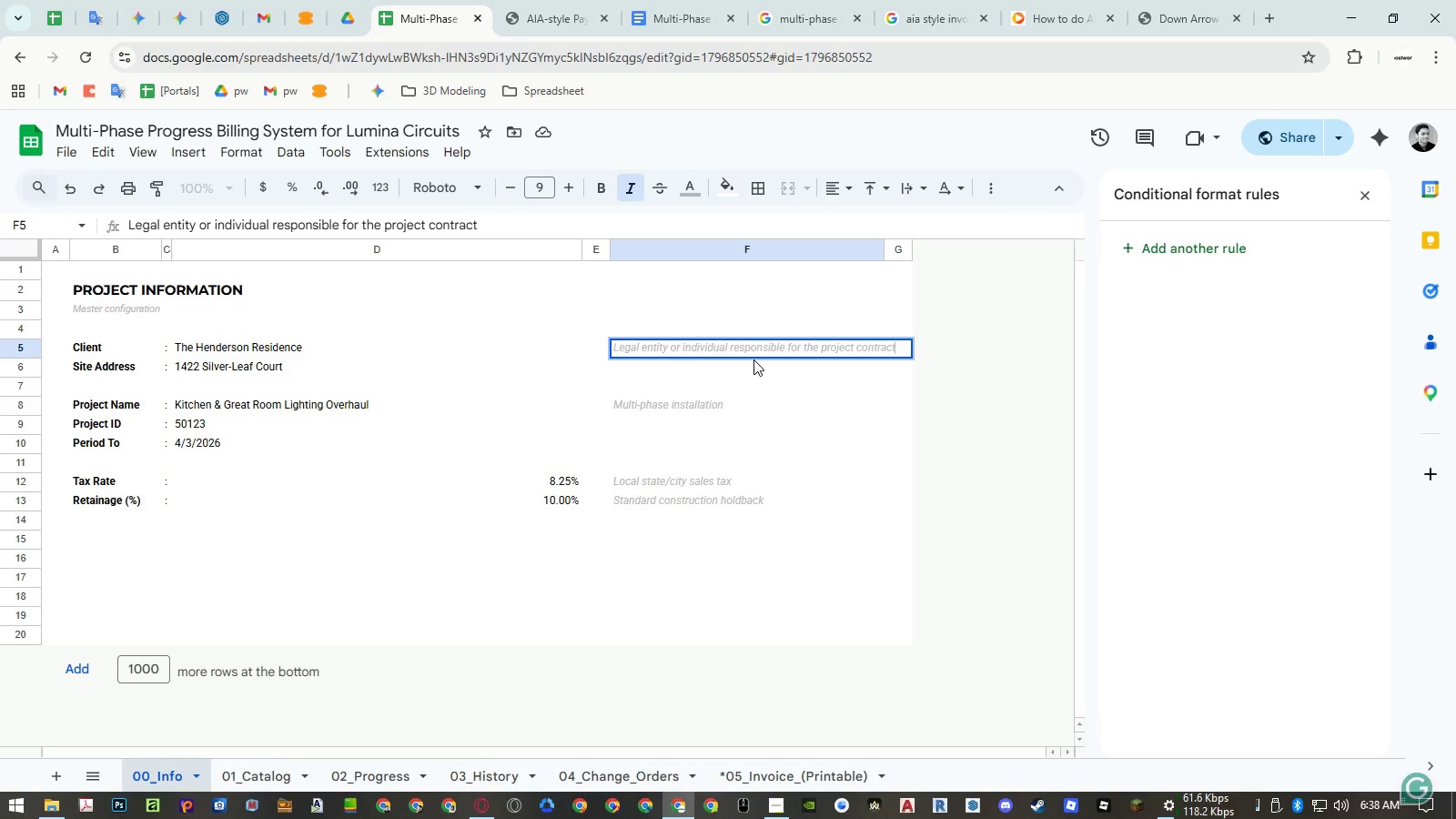 
key(Enter)
 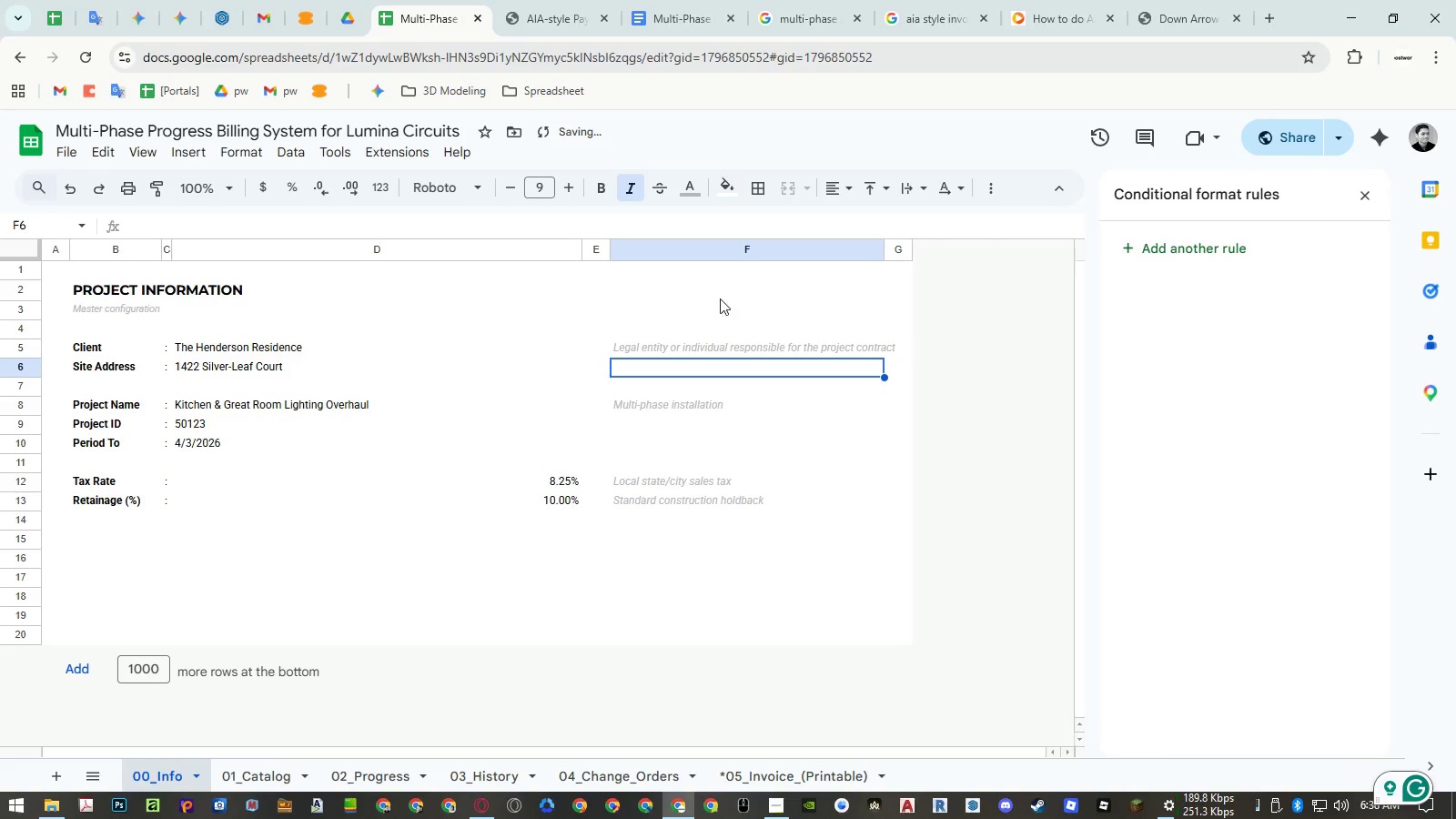 
left_click([717, 248])
 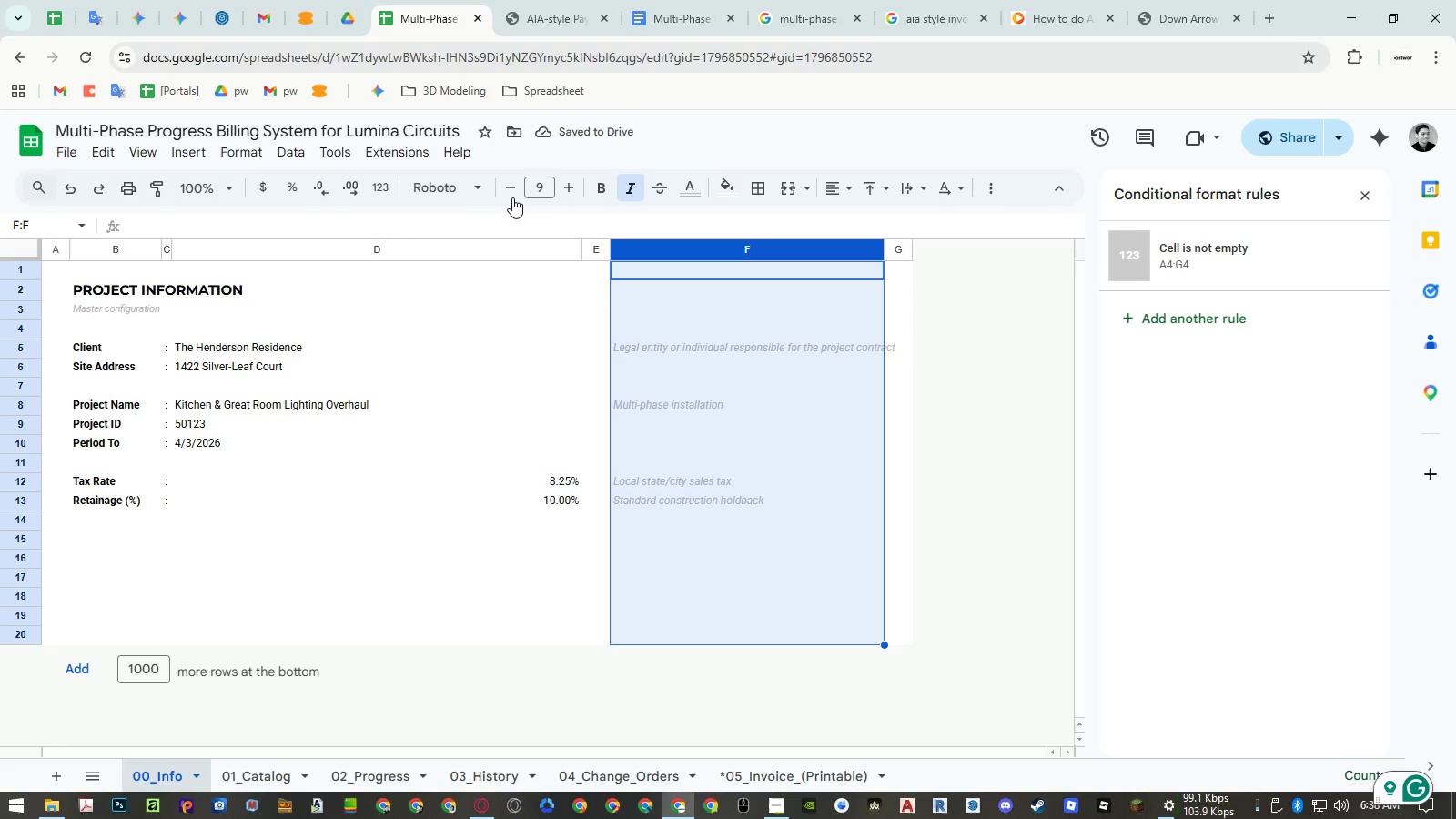 
left_click([506, 193])
 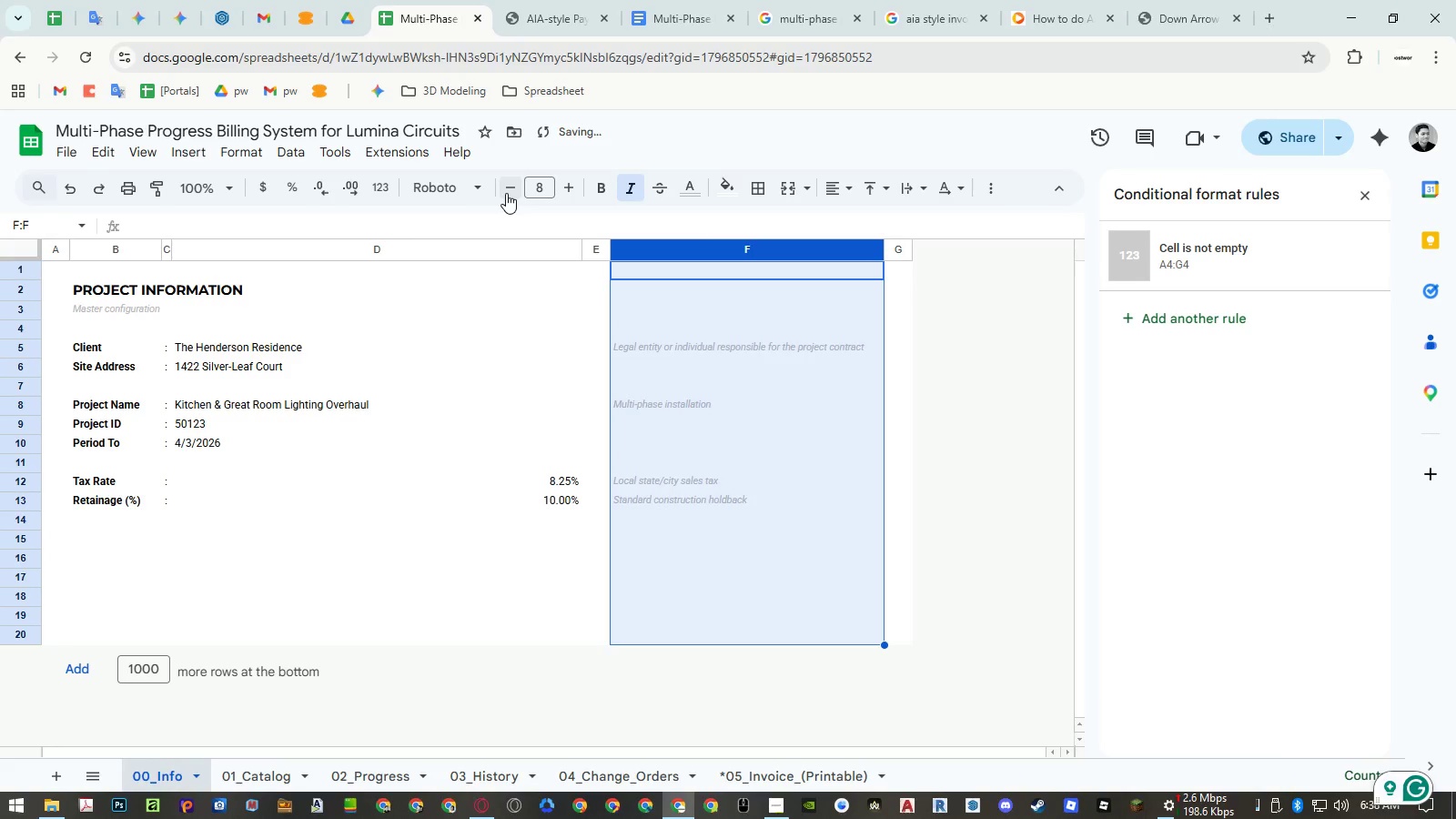 
left_click([506, 193])
 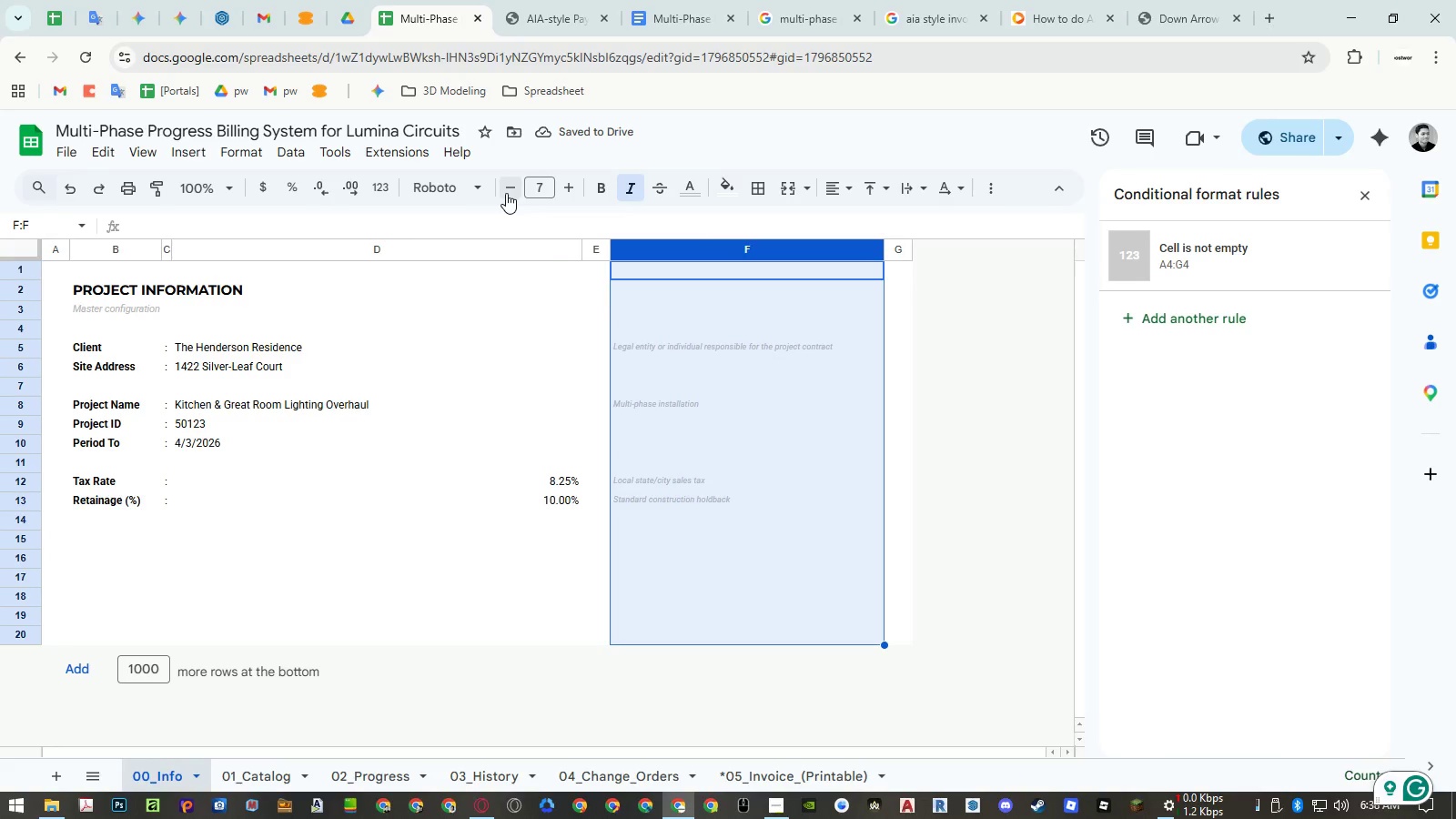 
left_click([672, 359])
 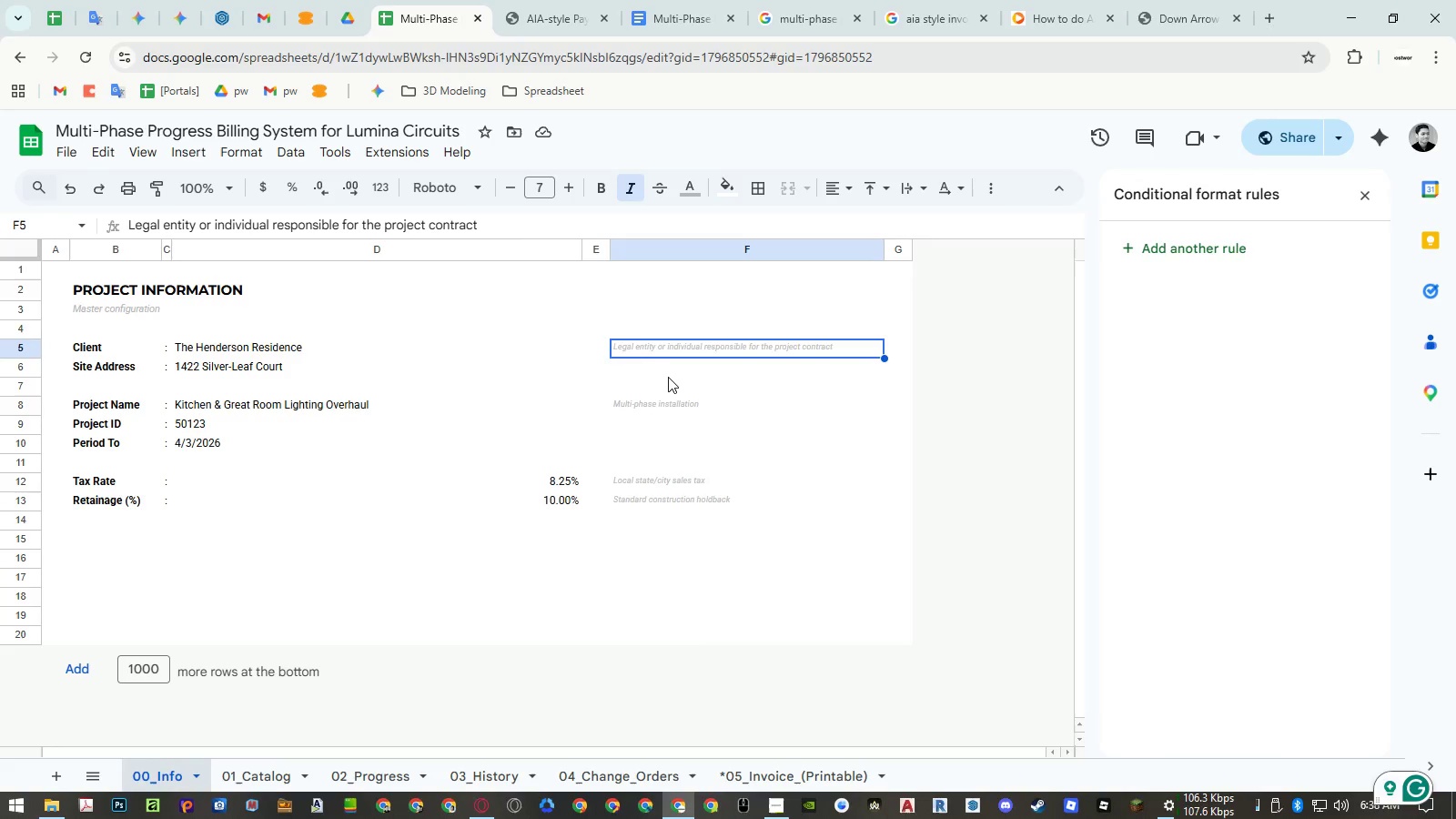 
left_click([668, 374])
 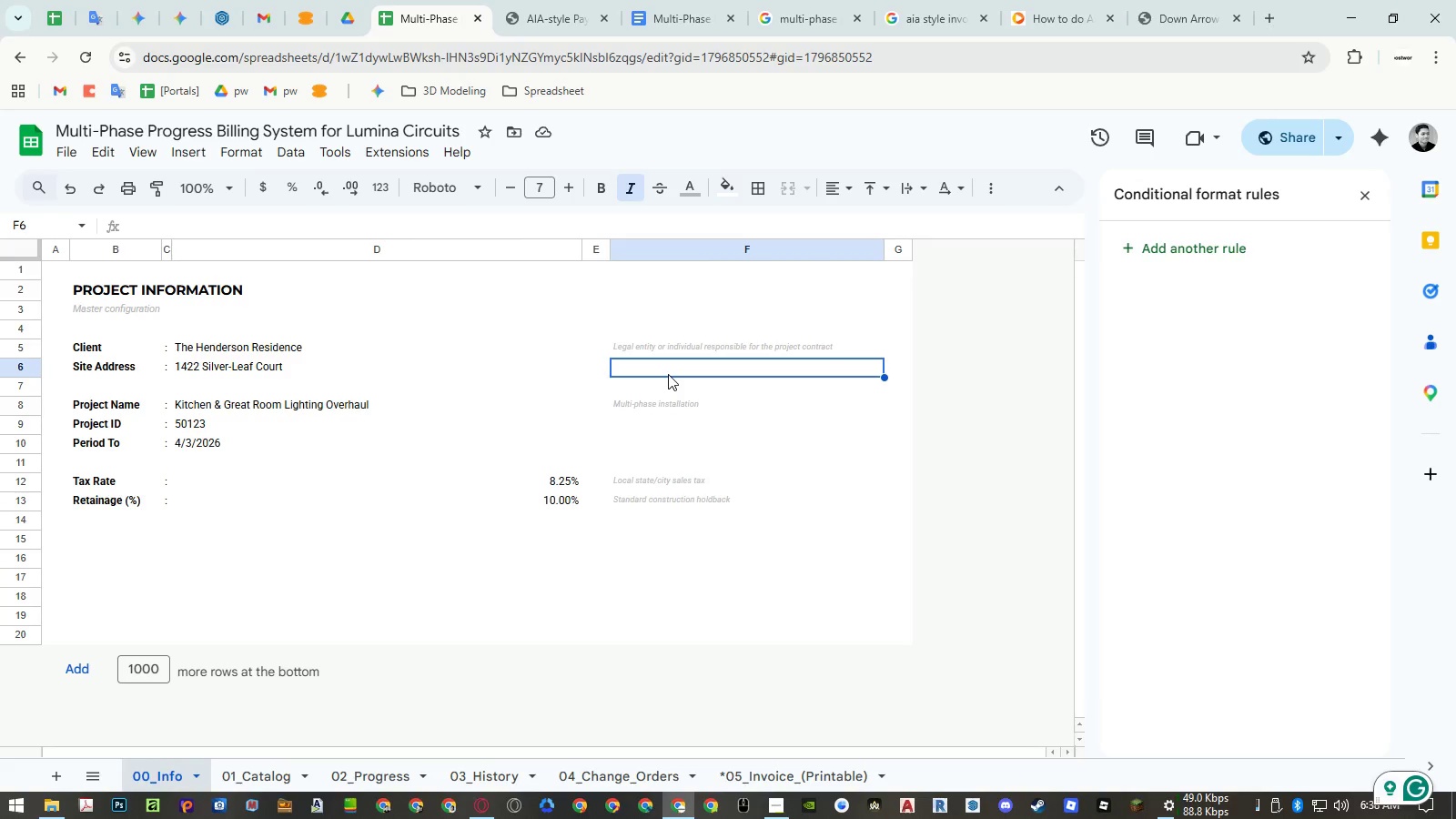 
hold_key(key=ShiftLeft, duration=1.53)
 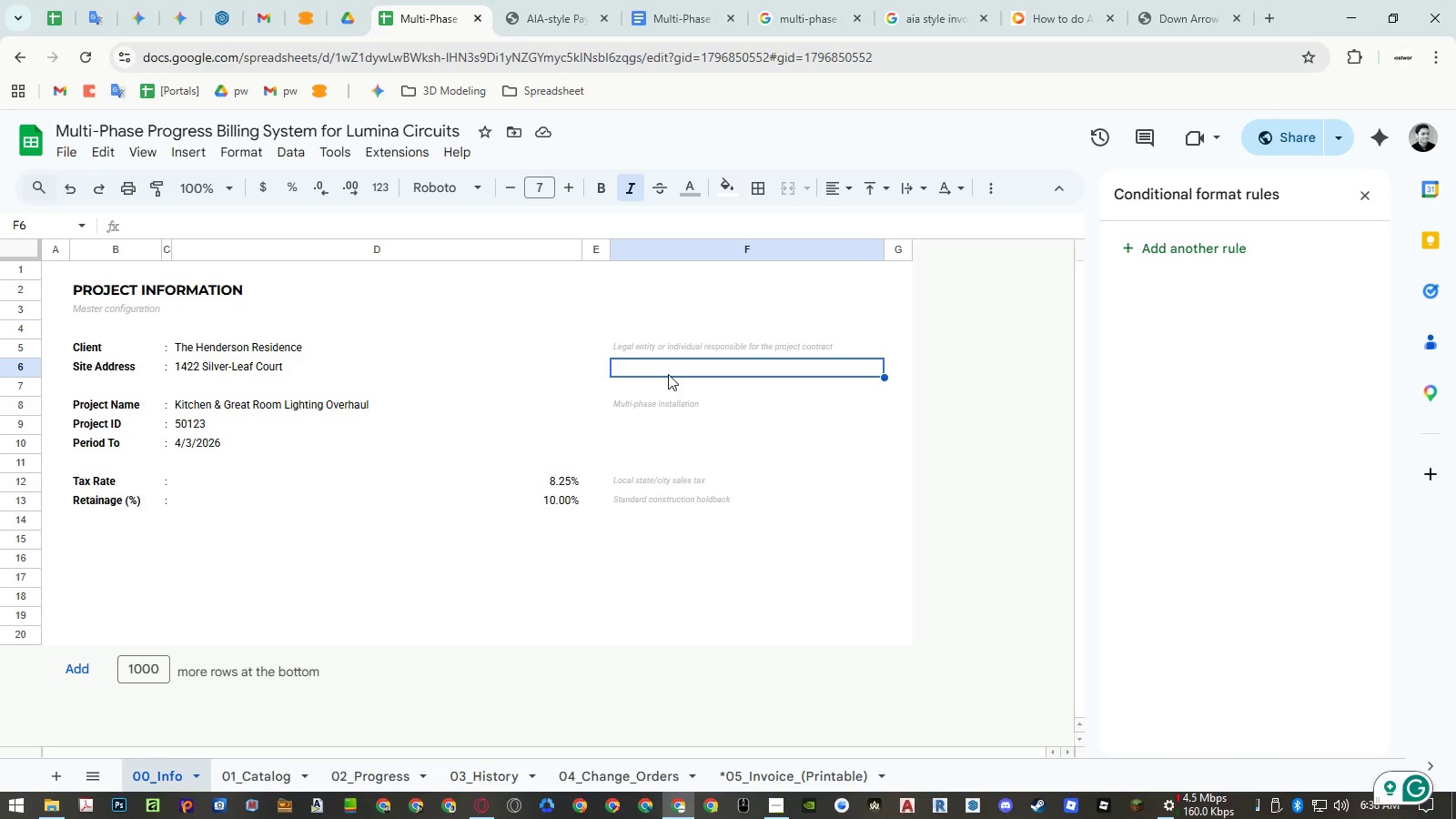 
type(Physical location where the project is being )
 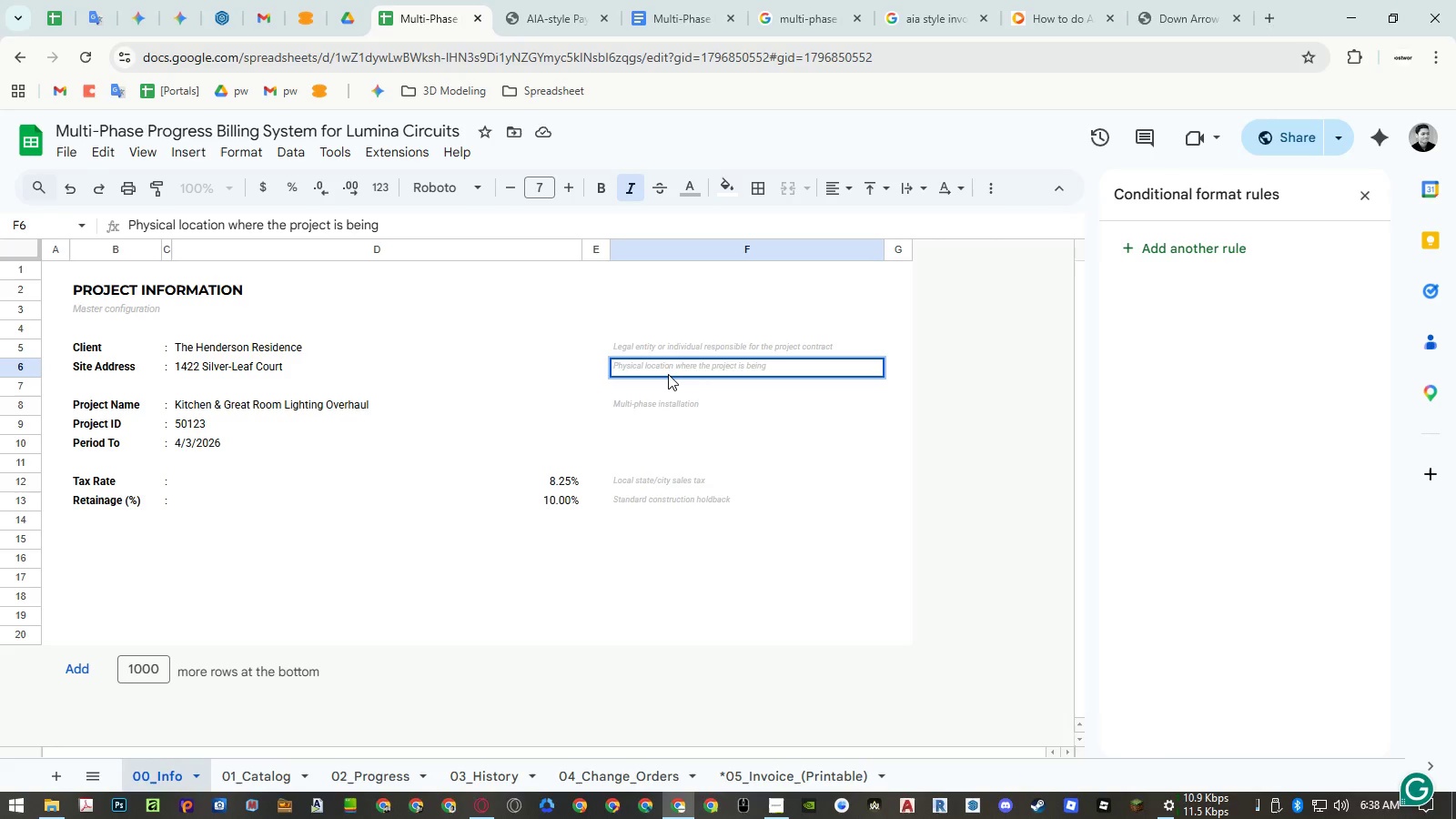 
key(Backspace)
 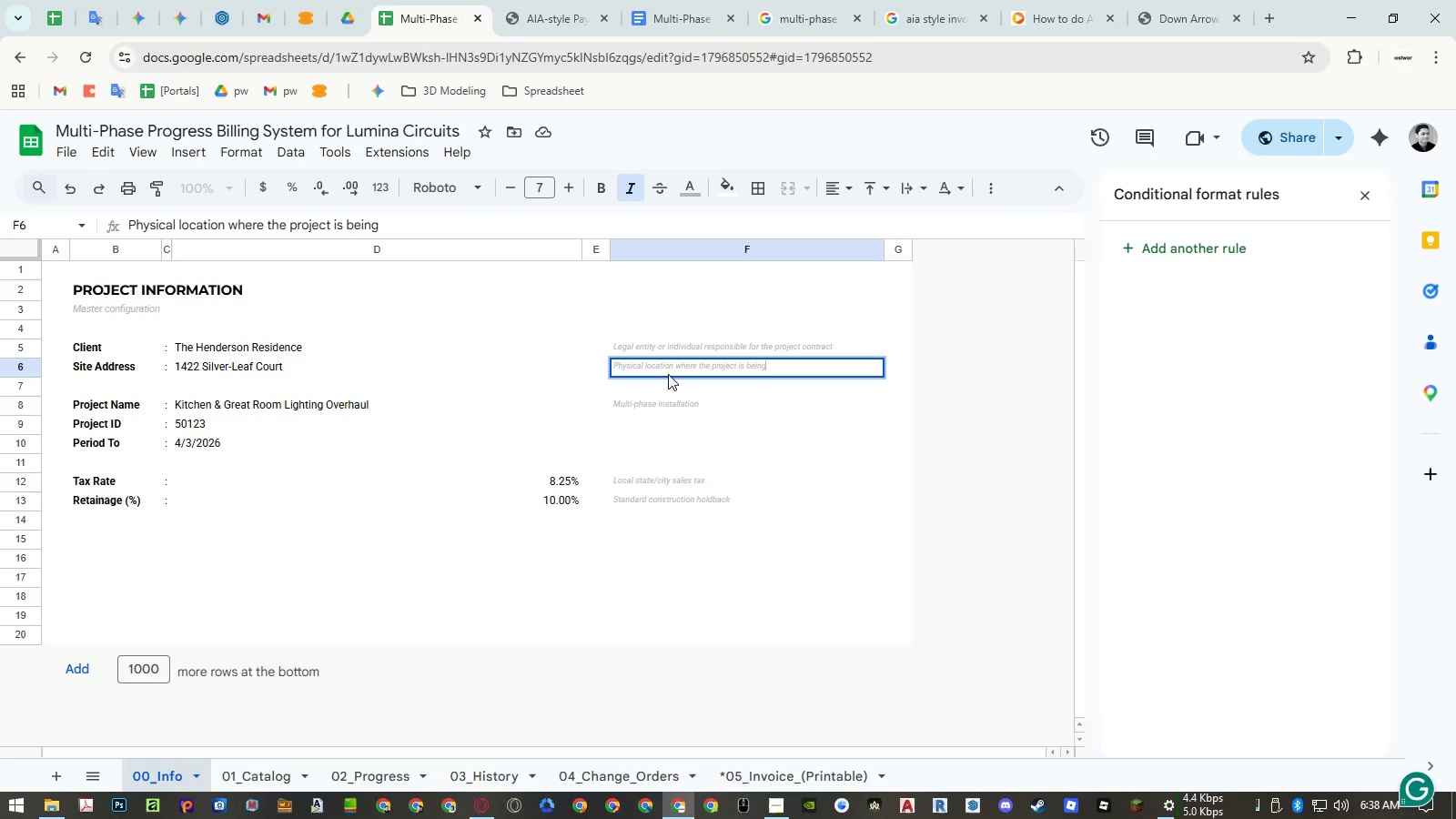 
key(Backspace)
 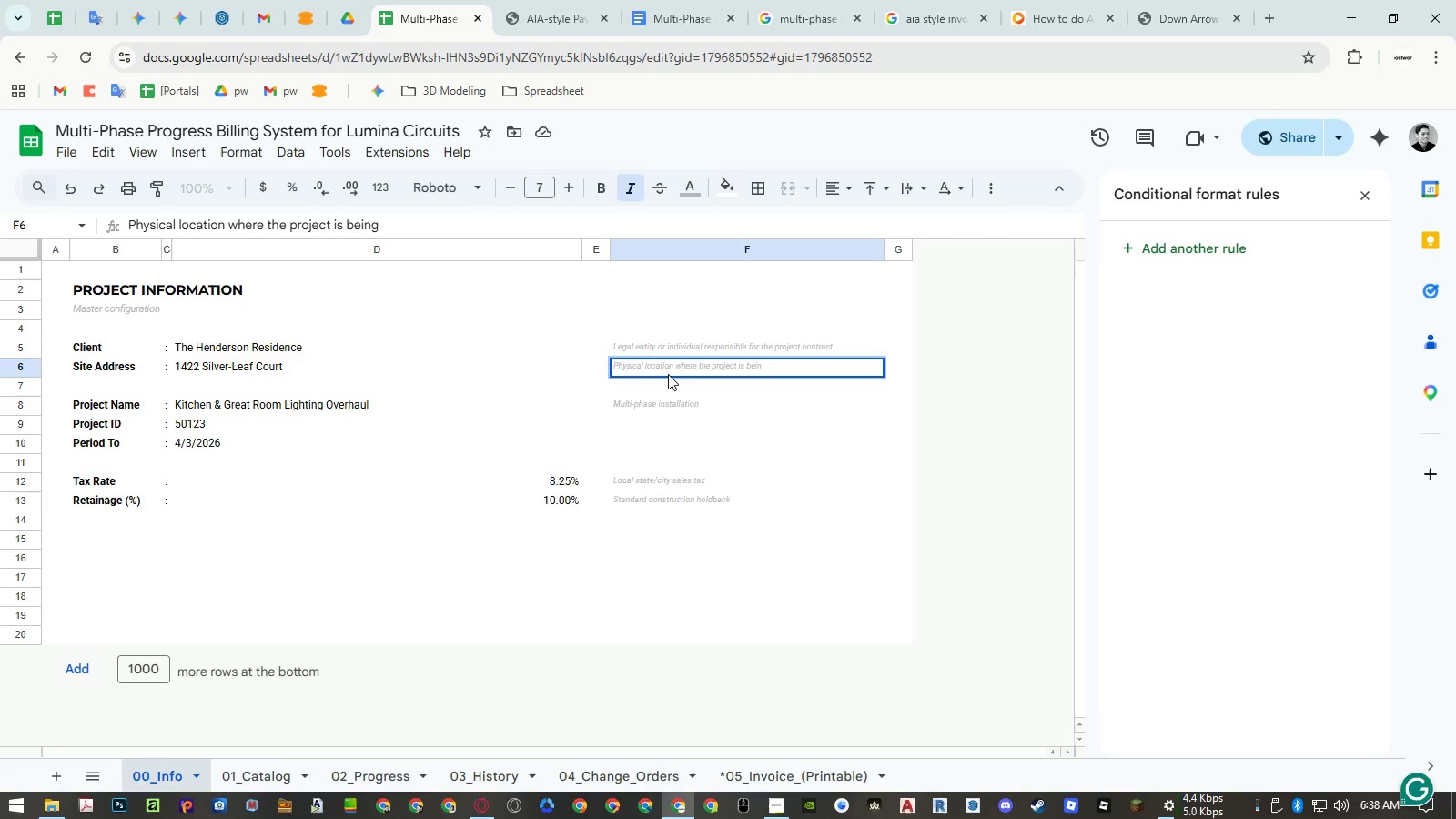 
key(Backspace)
 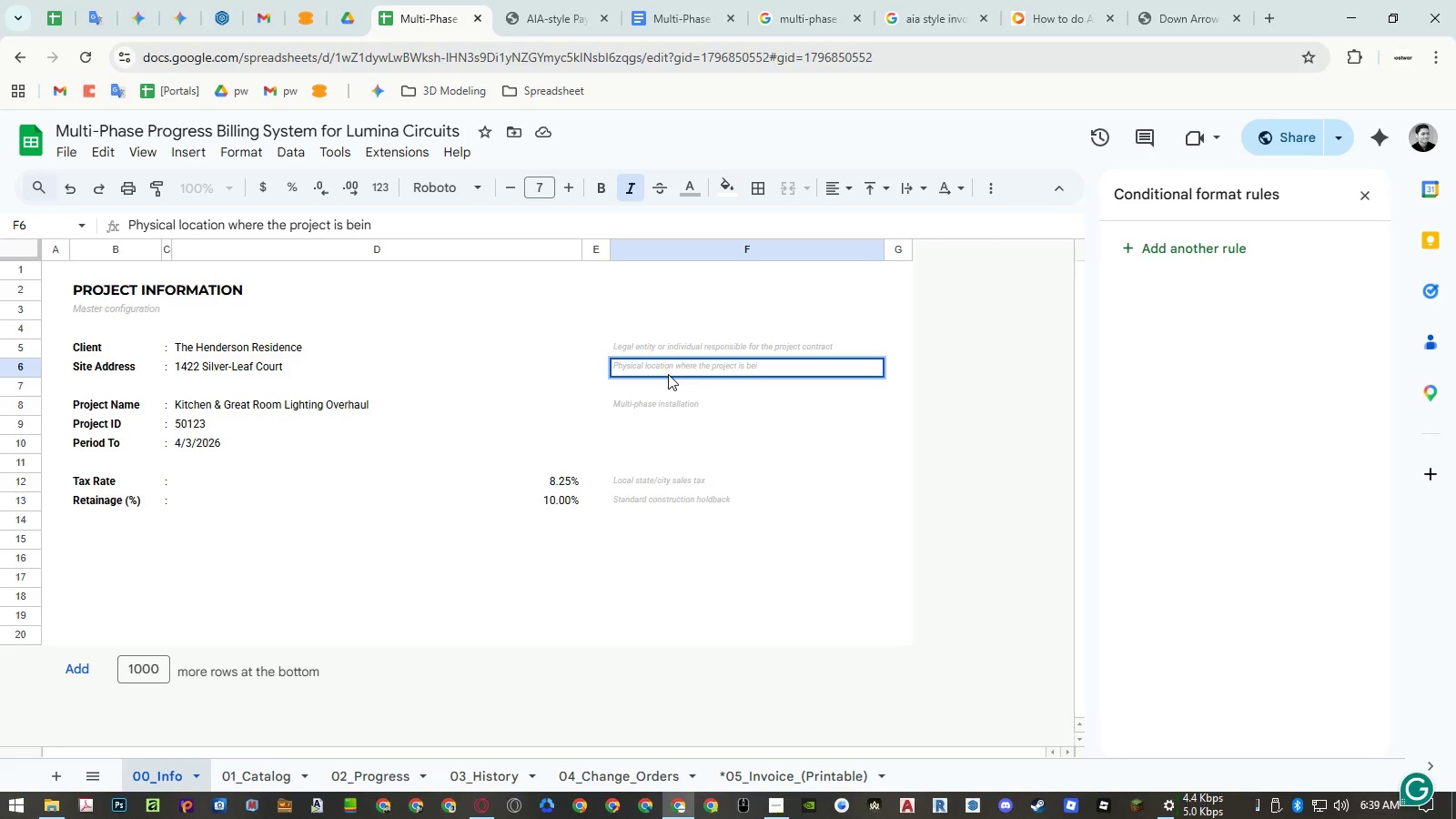 
key(Backspace)
 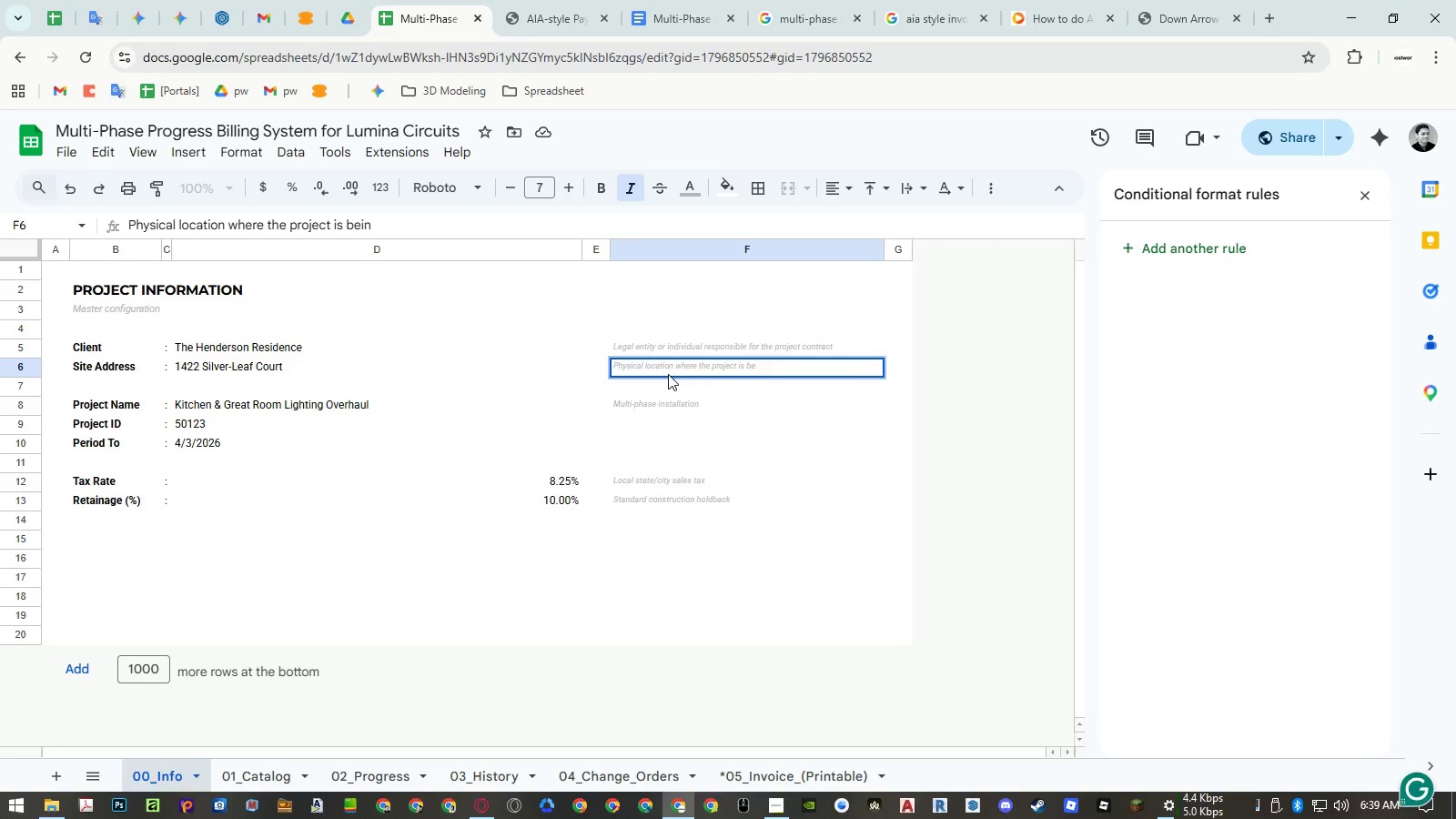 
key(Backspace)
 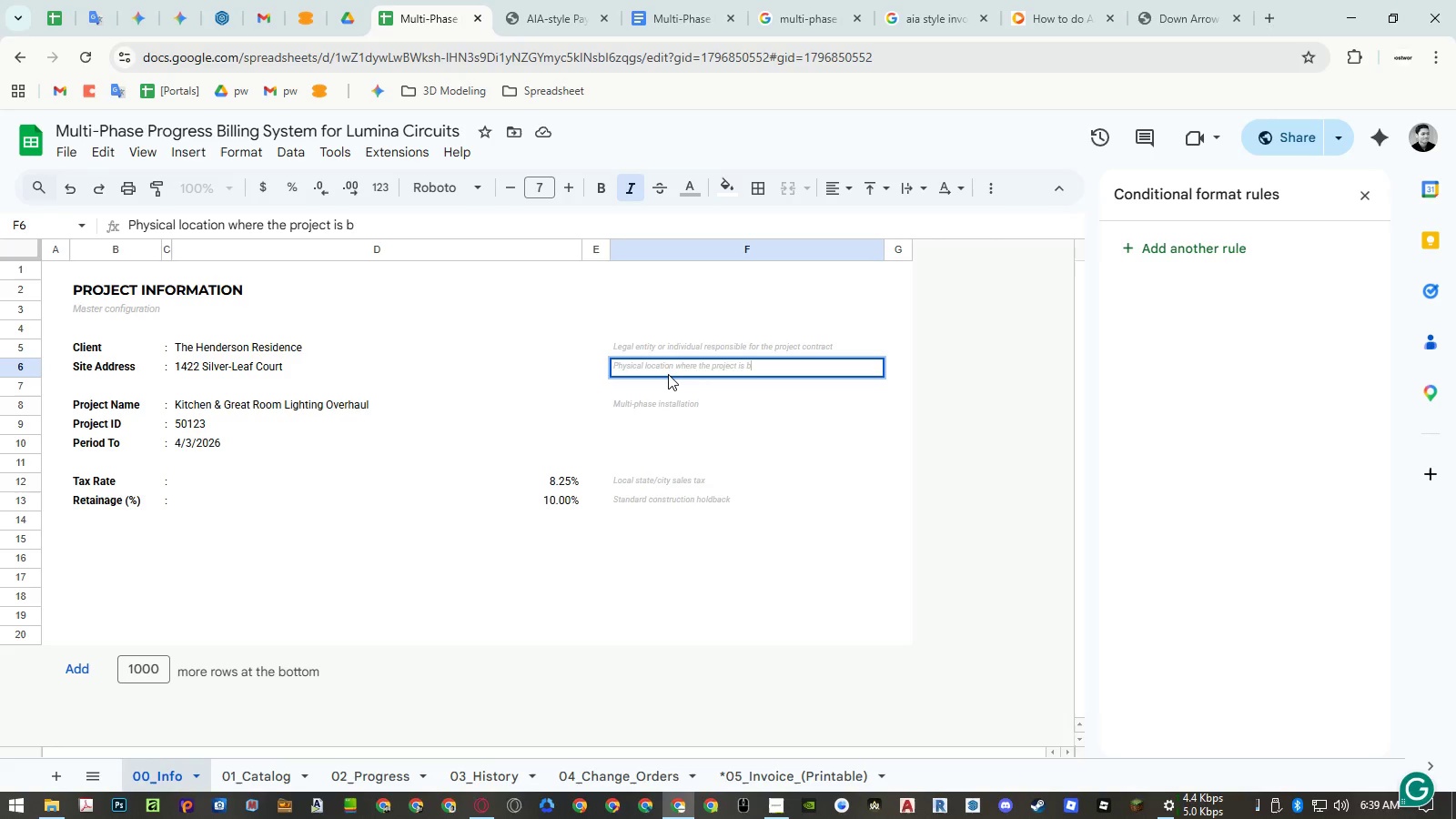 
key(Backspace)
 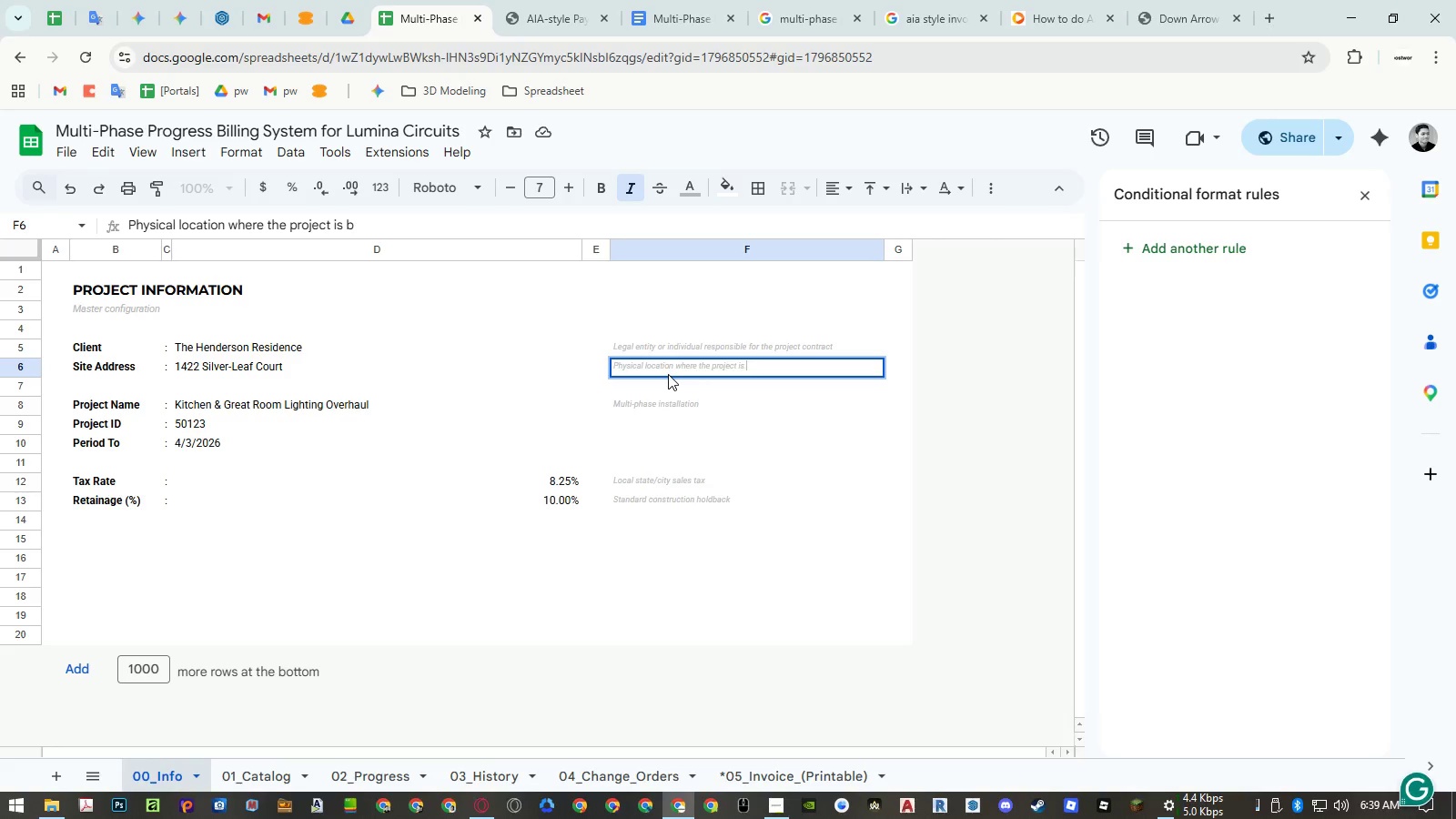 
key(Backspace)
 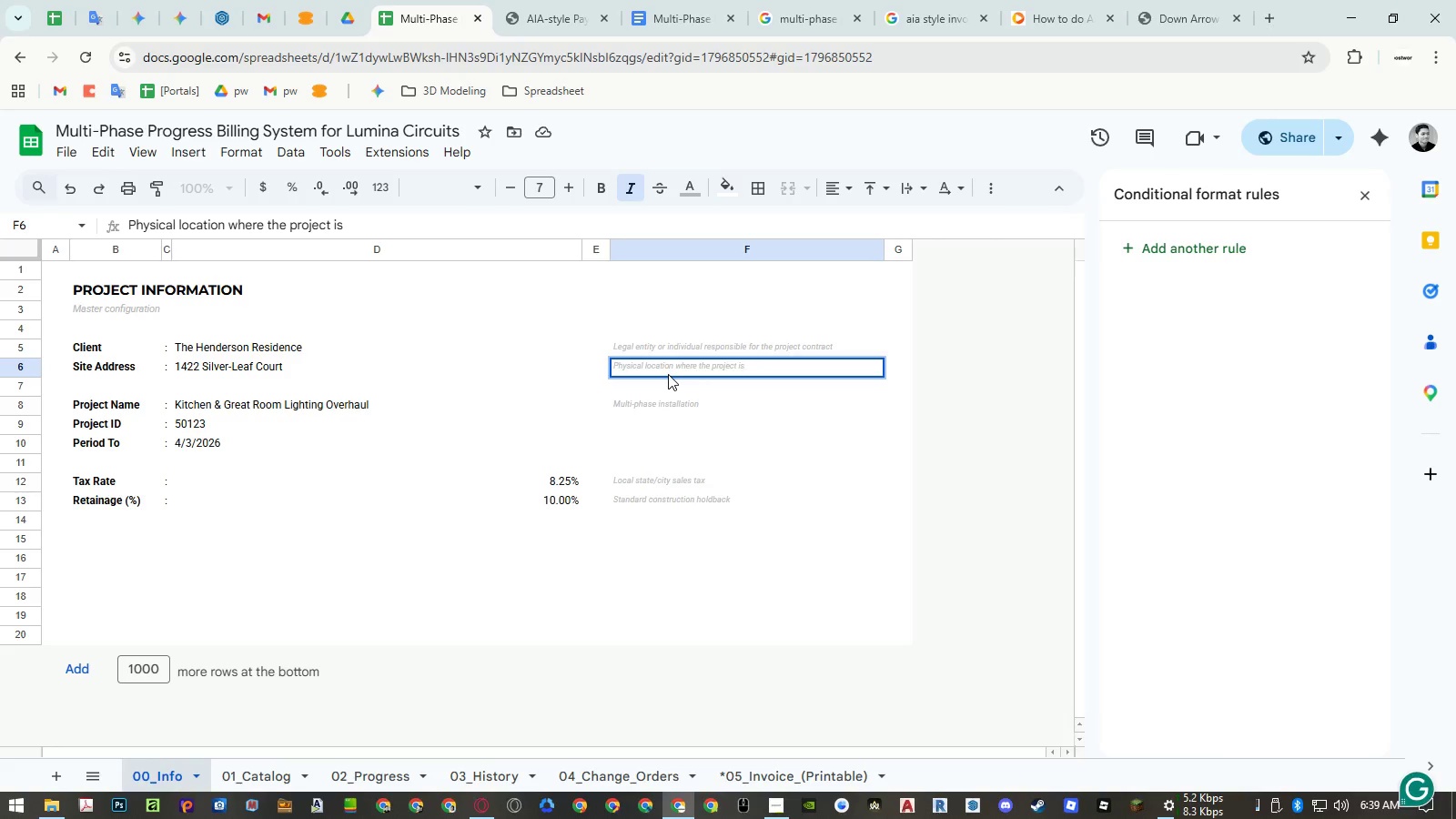 
key(Enter)
 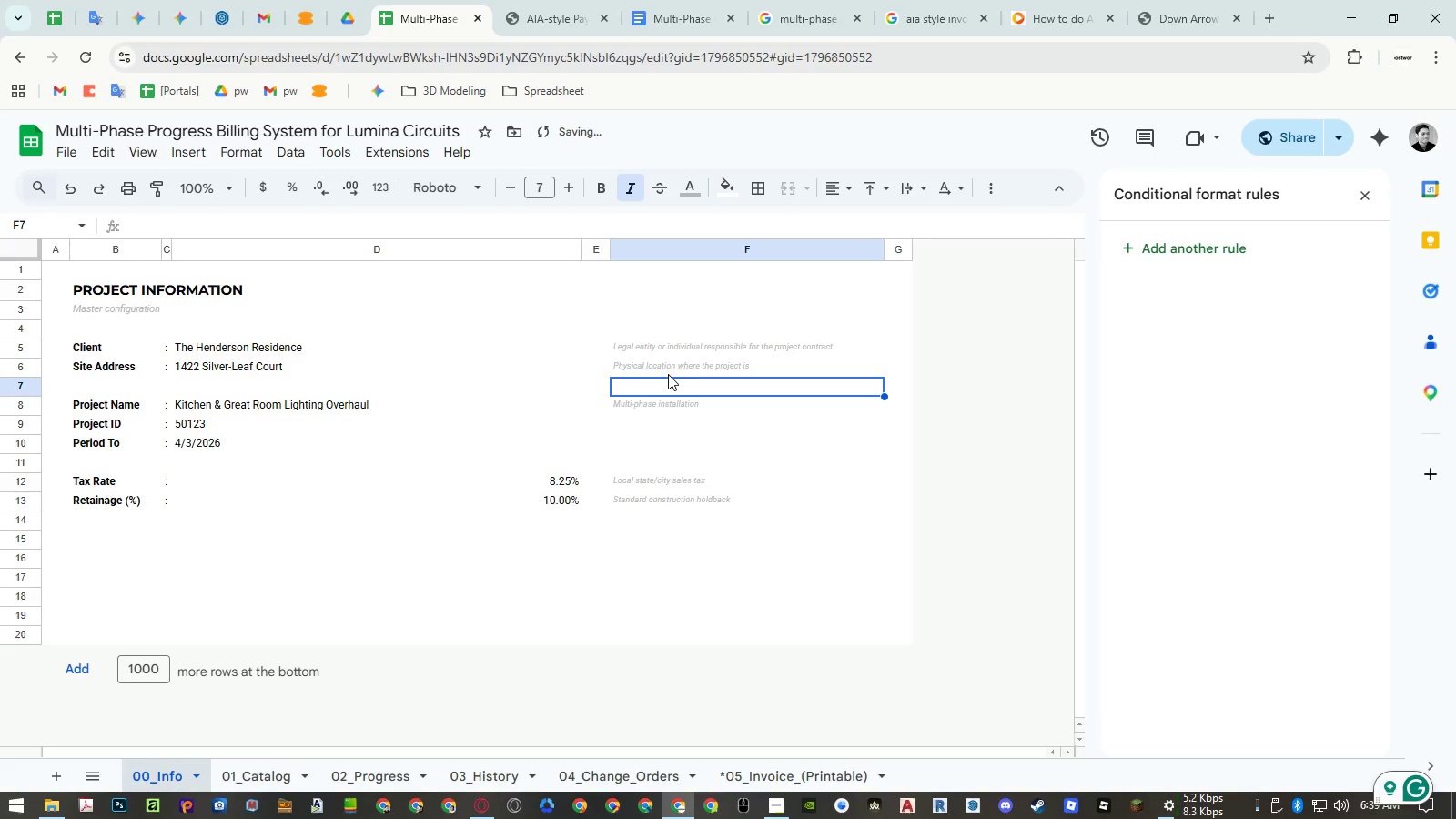 
key(ArrowUp)
 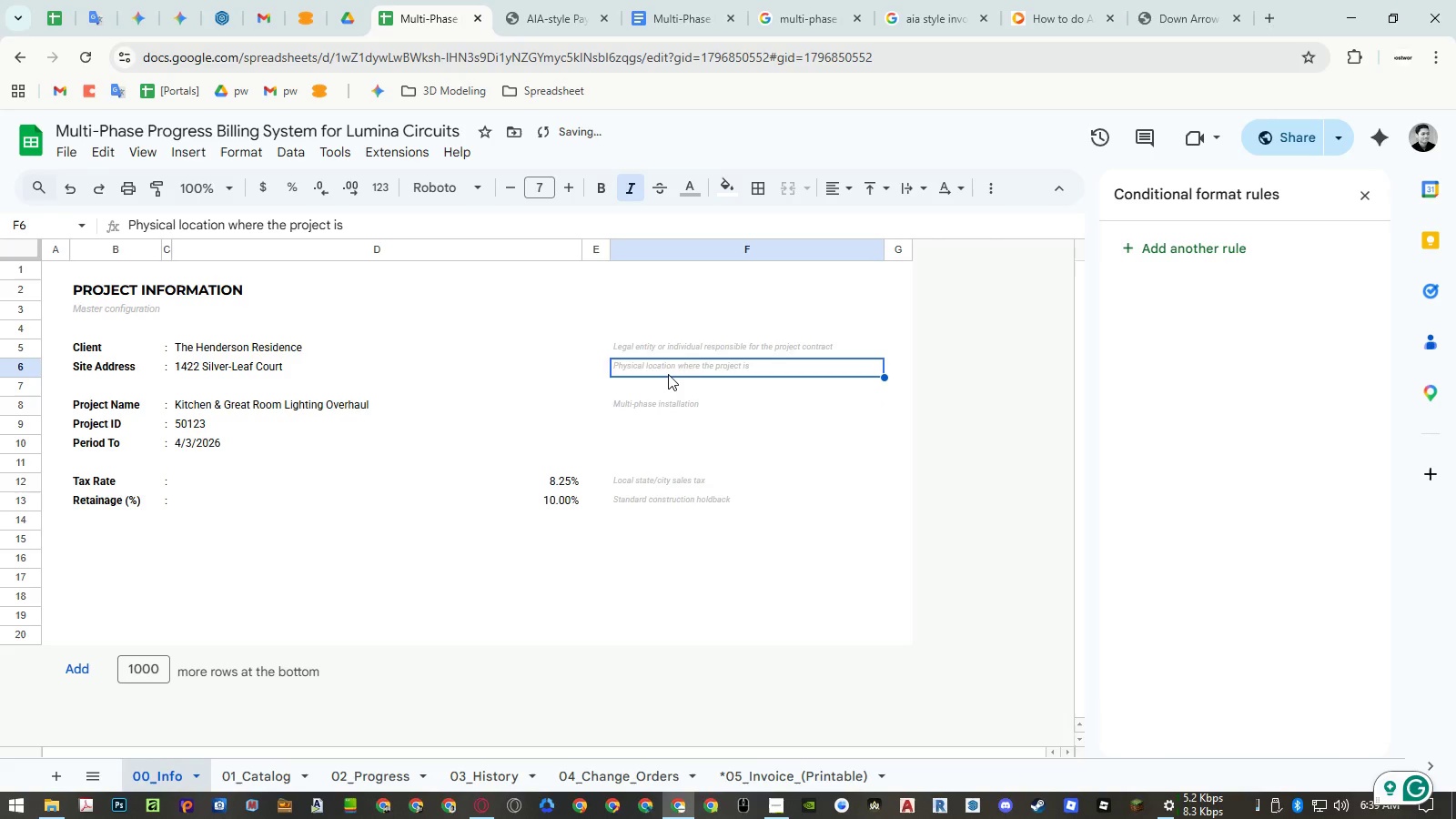 
key(Enter)
 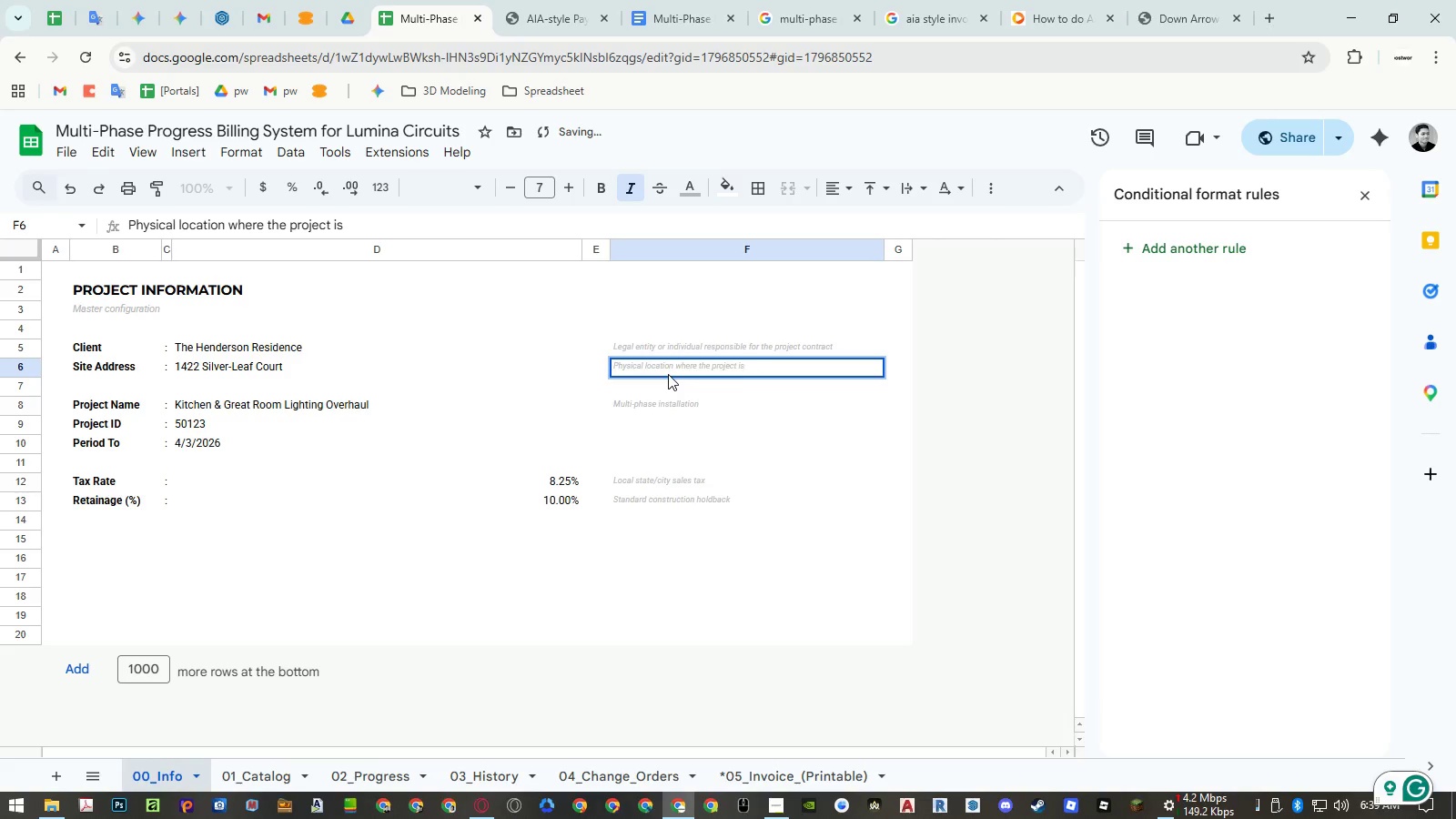 
key(Escape)
 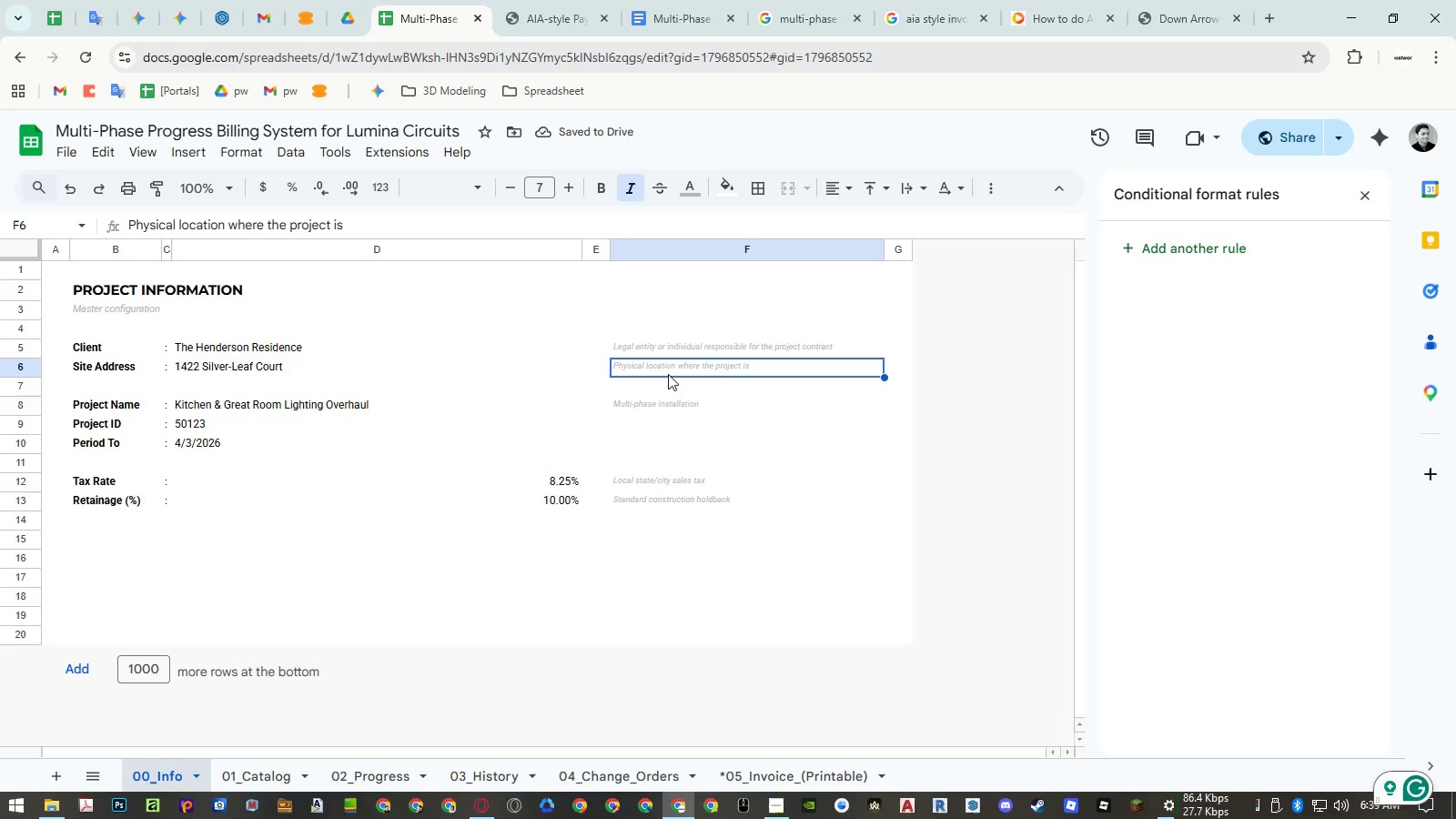 
key(ArrowDown)
 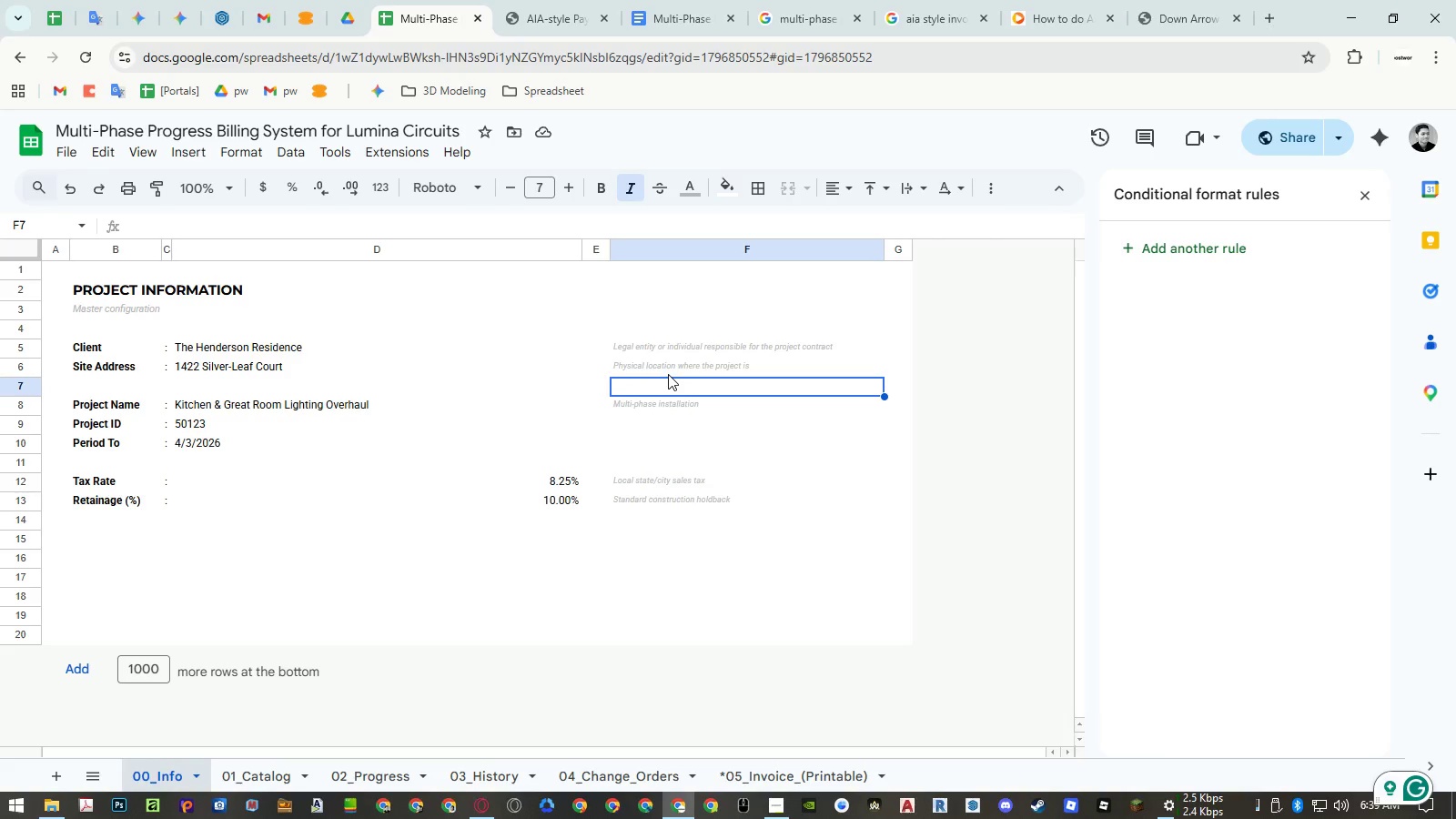 
key(ArrowDown)
 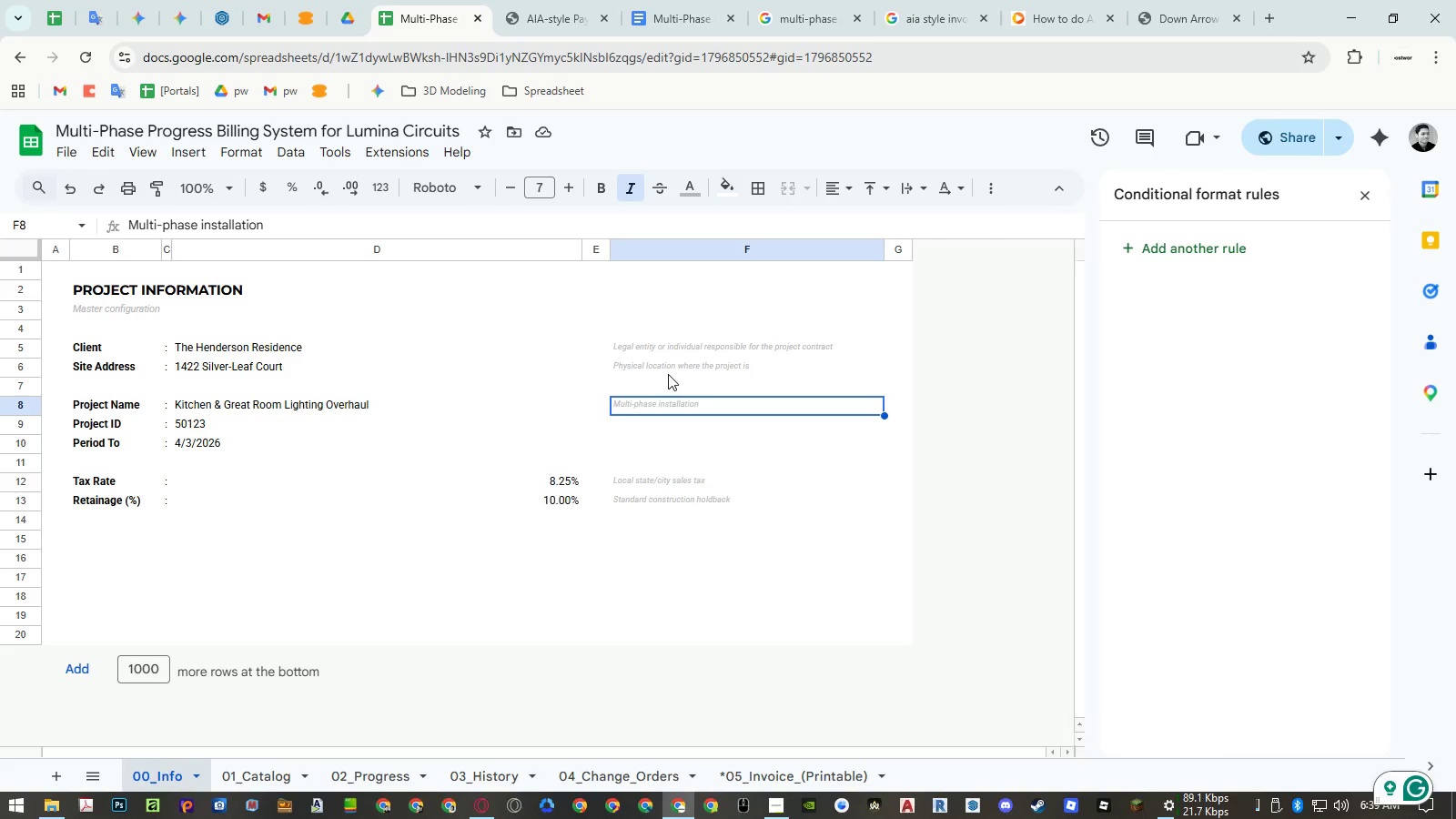 
type(Proje)
key(Escape)
 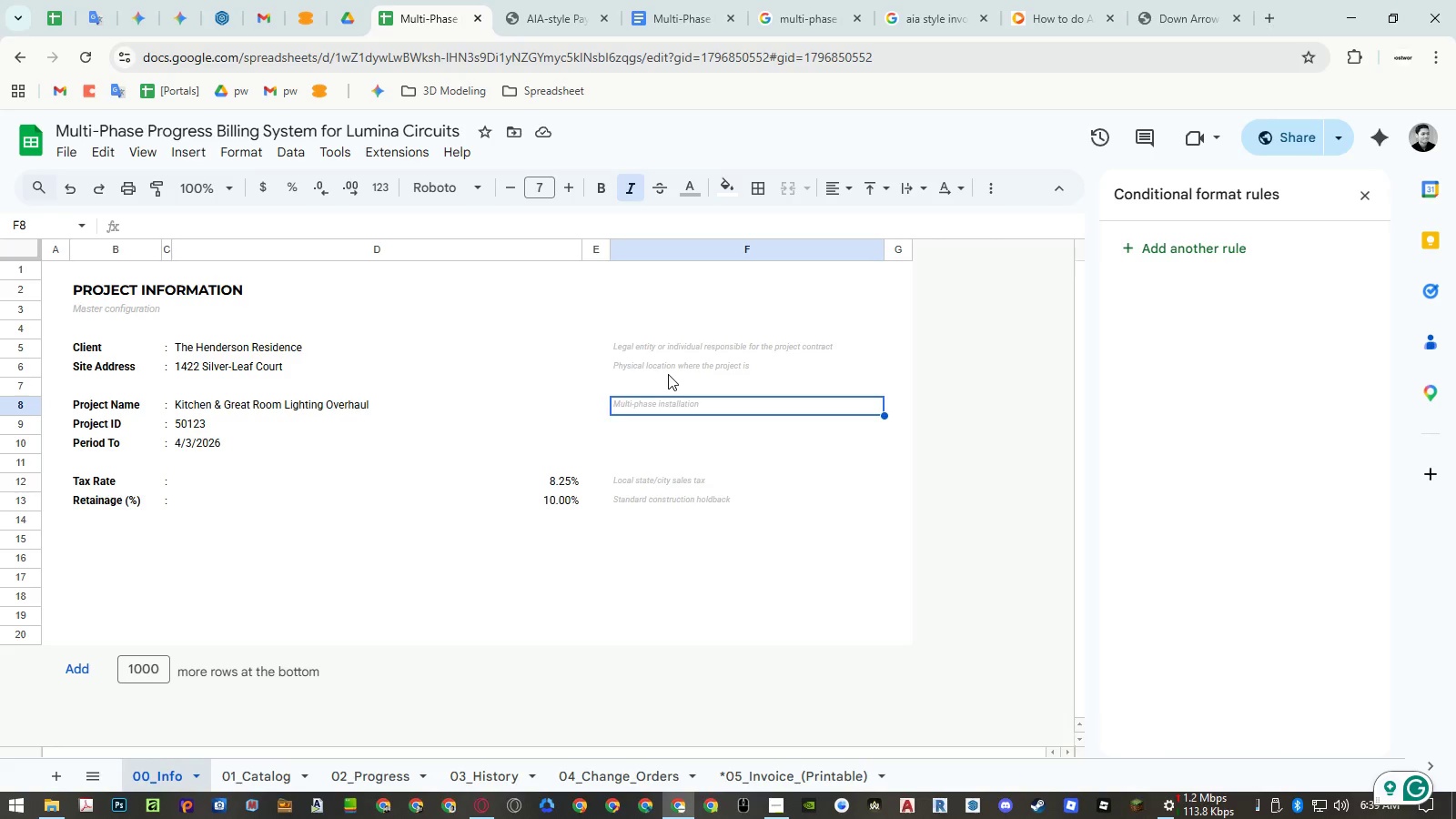 
key(Delete)
 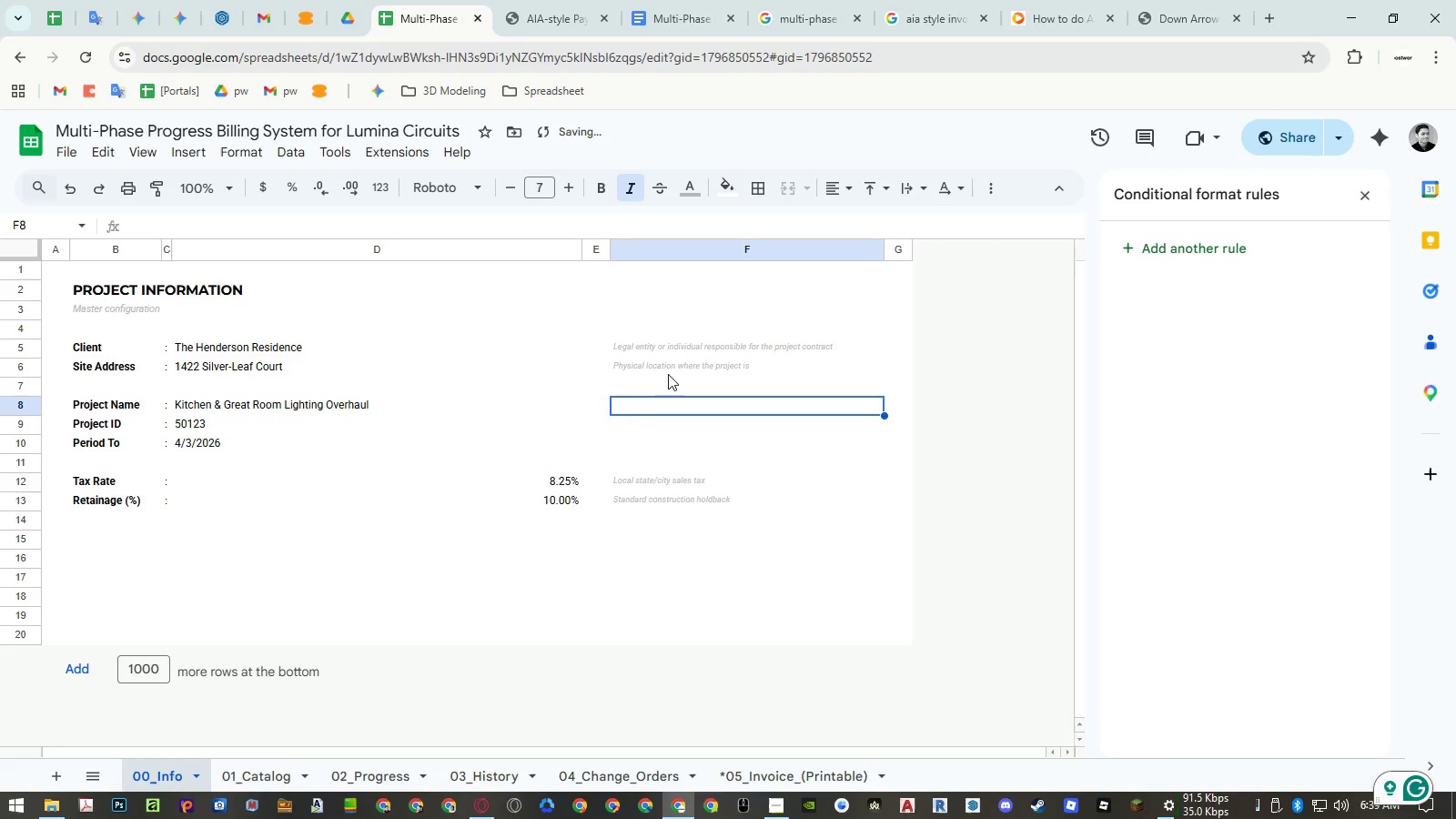 
key(ArrowDown)
 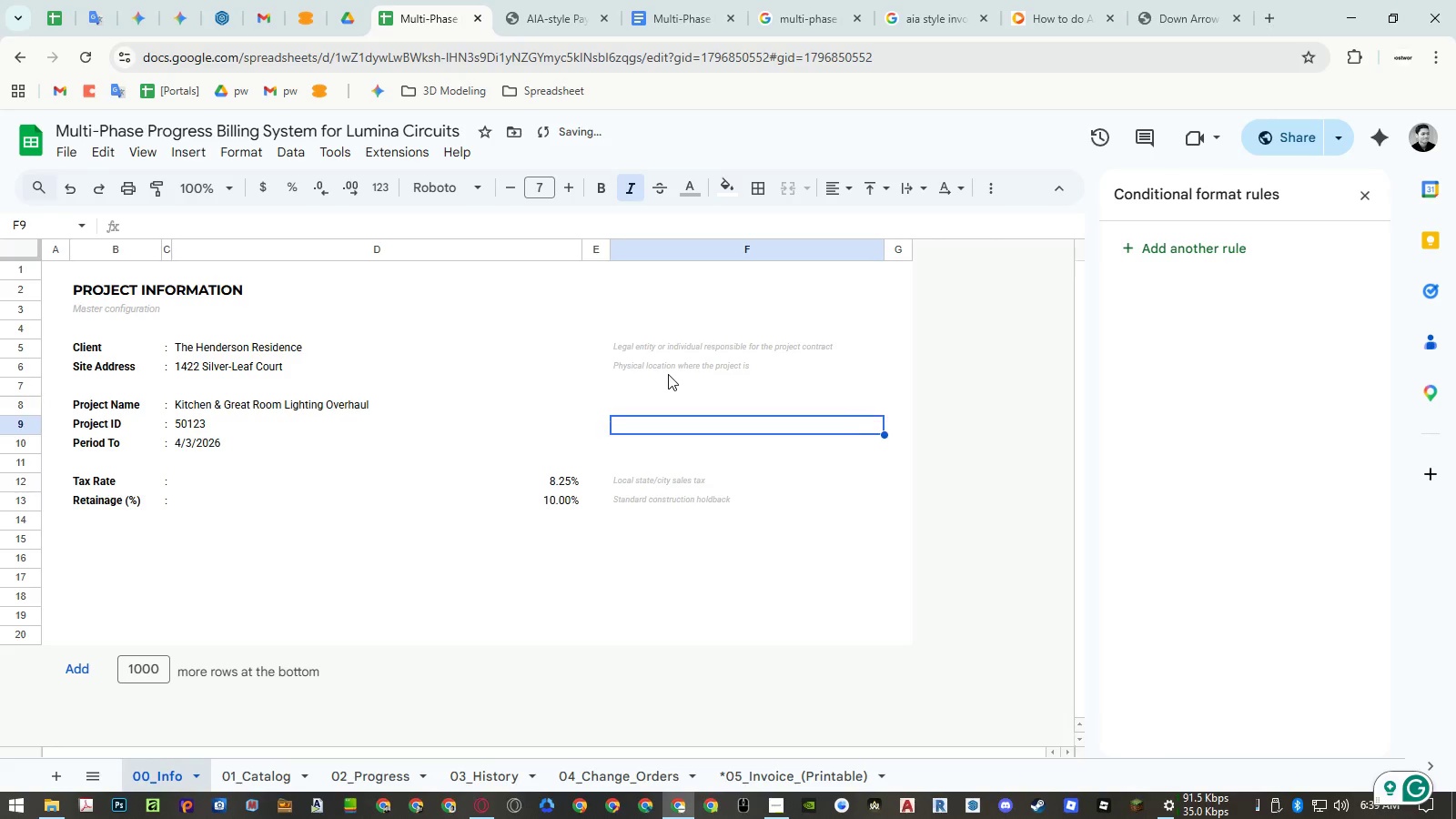 
key(Delete)
 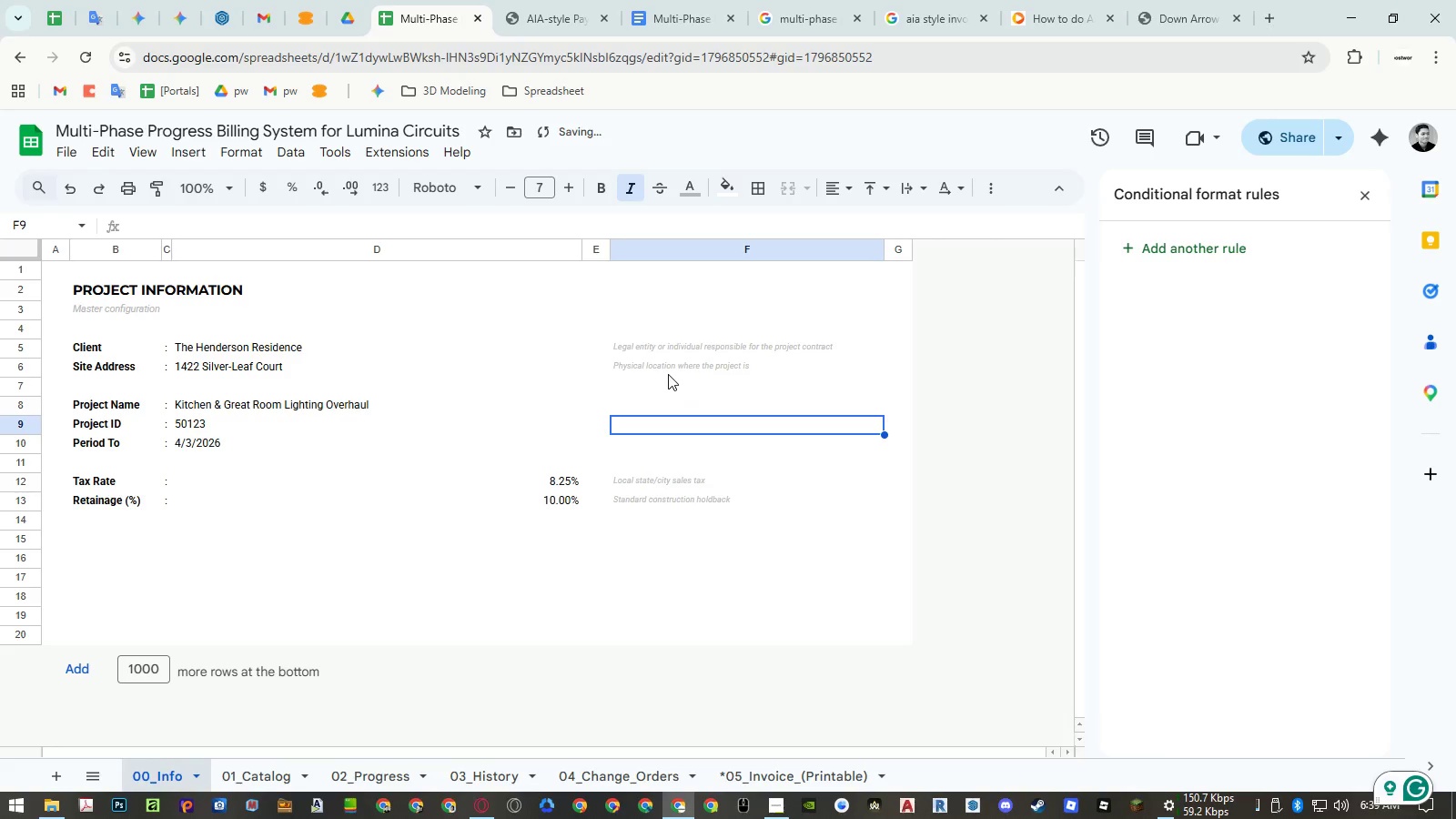 
key(Delete)
 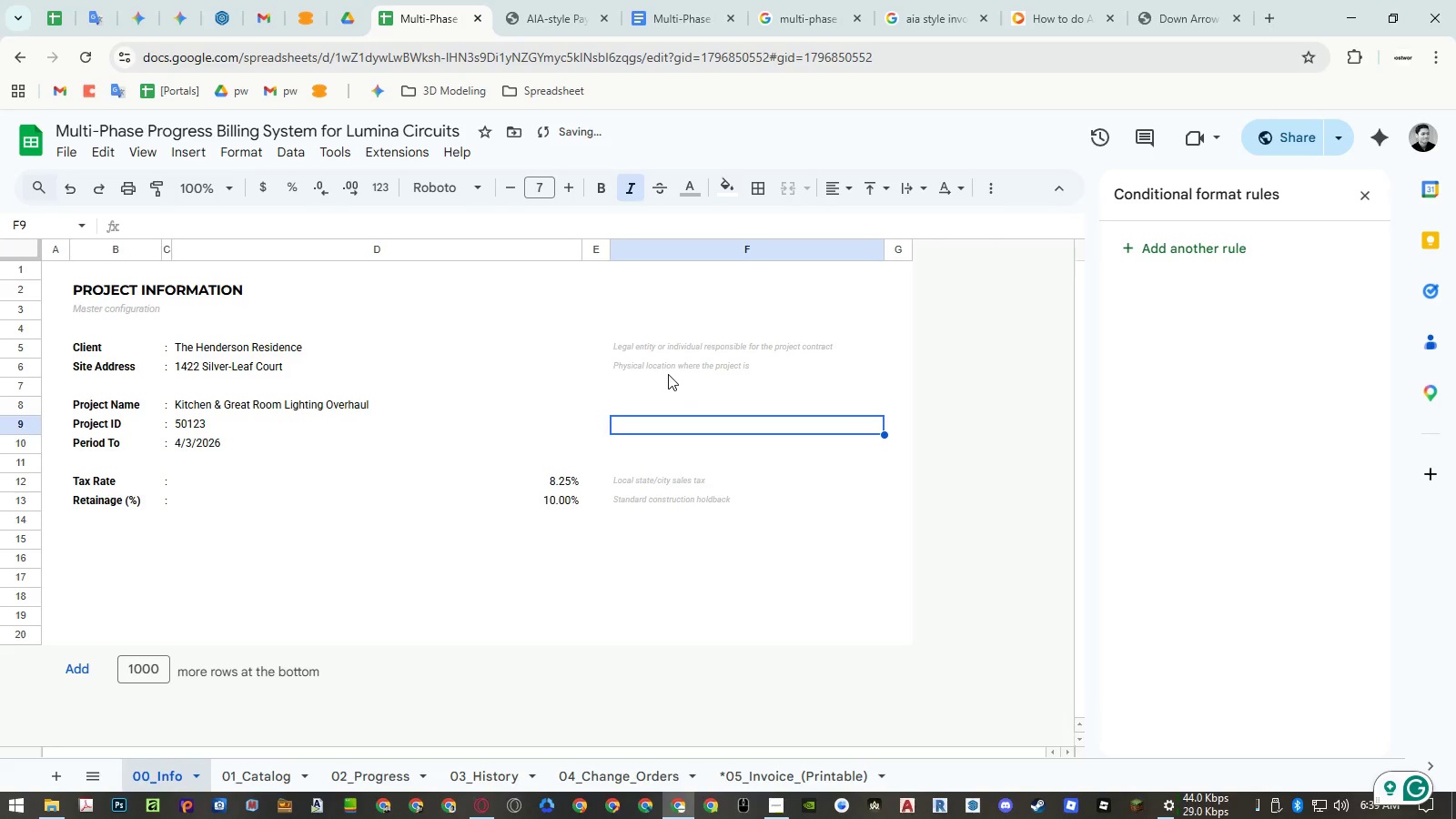 
key(ArrowDown)
 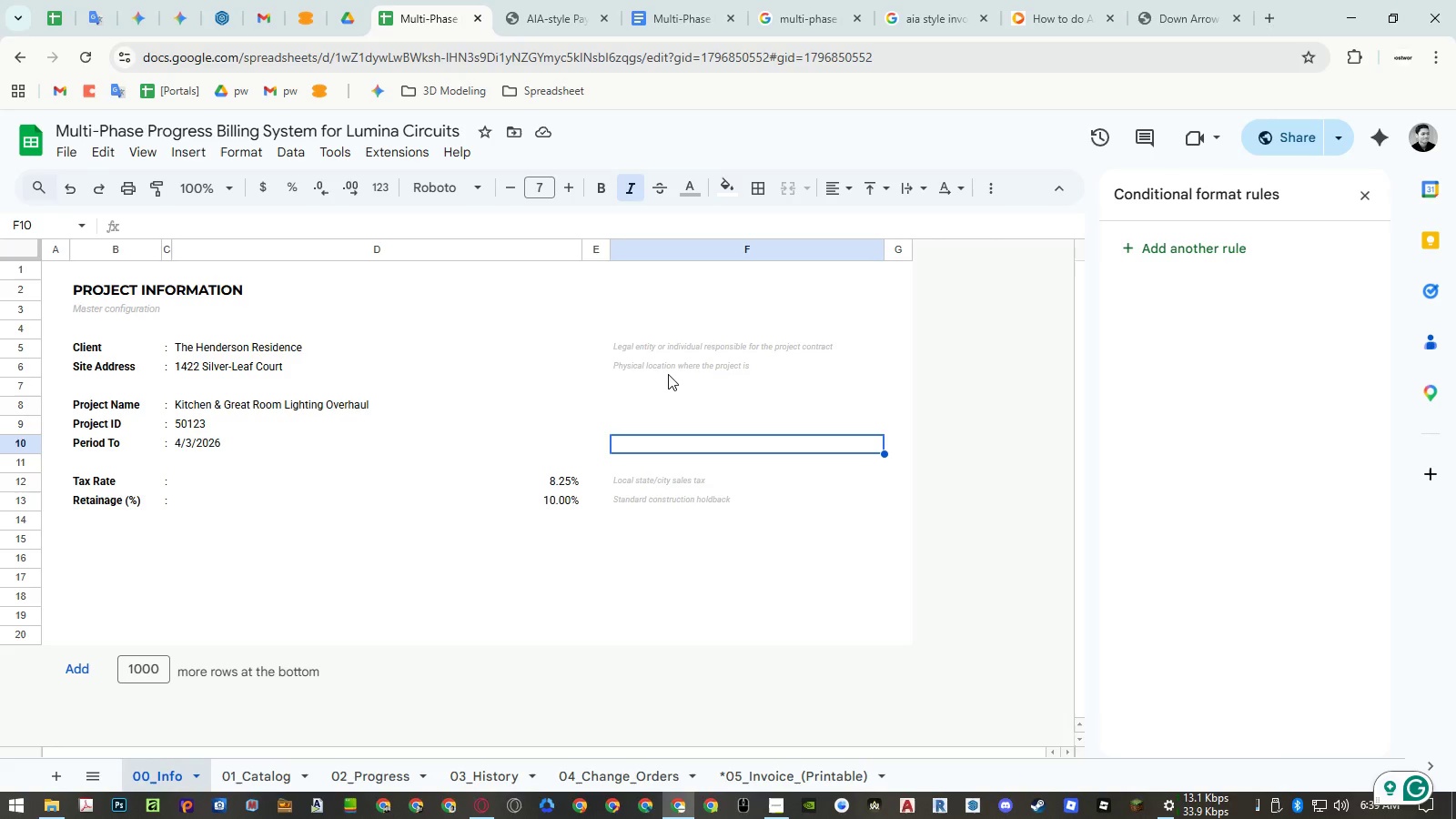 
wait(8.31)
 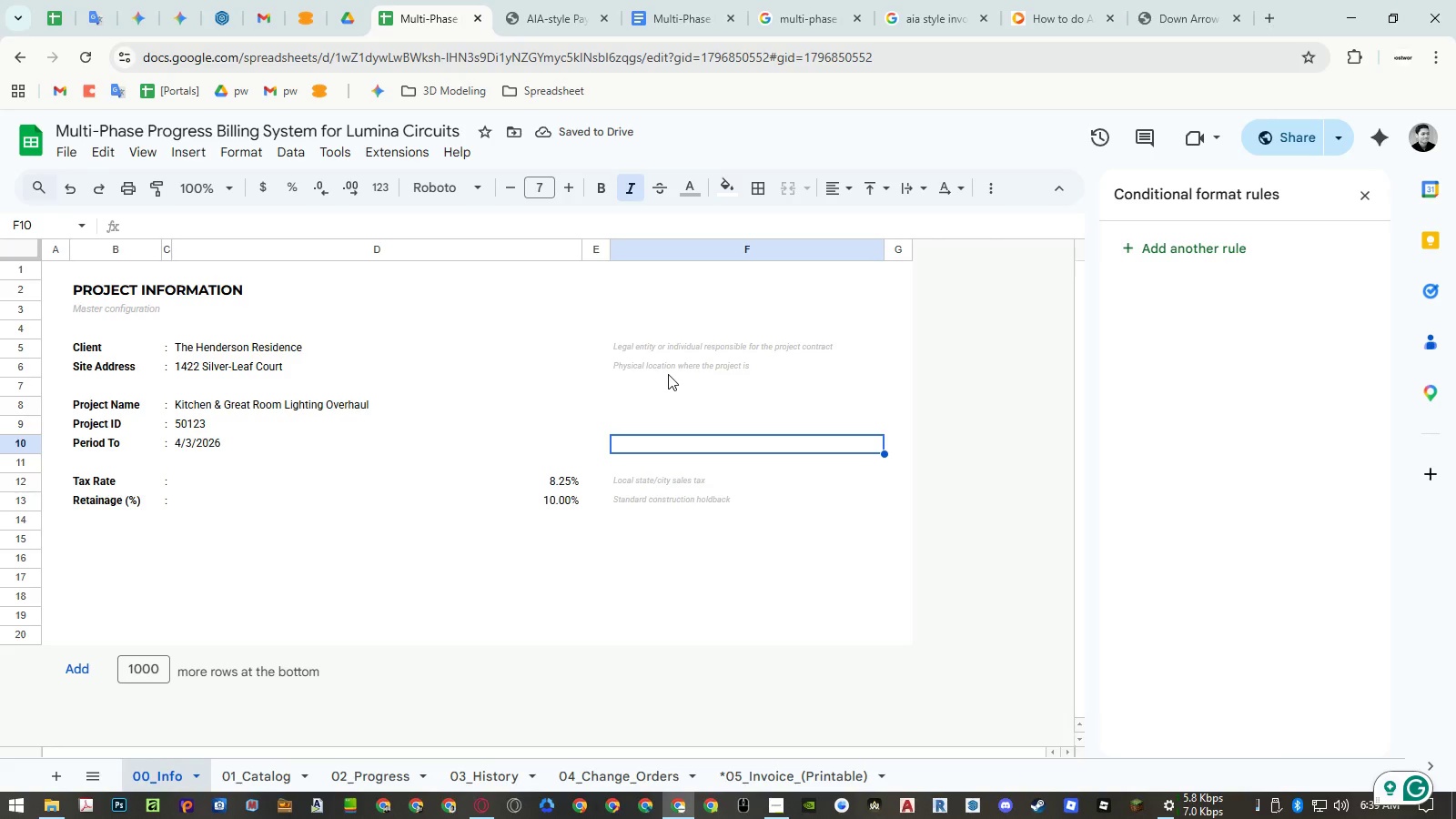 
type(The cutoff date for the current billing cycle and progress report)
 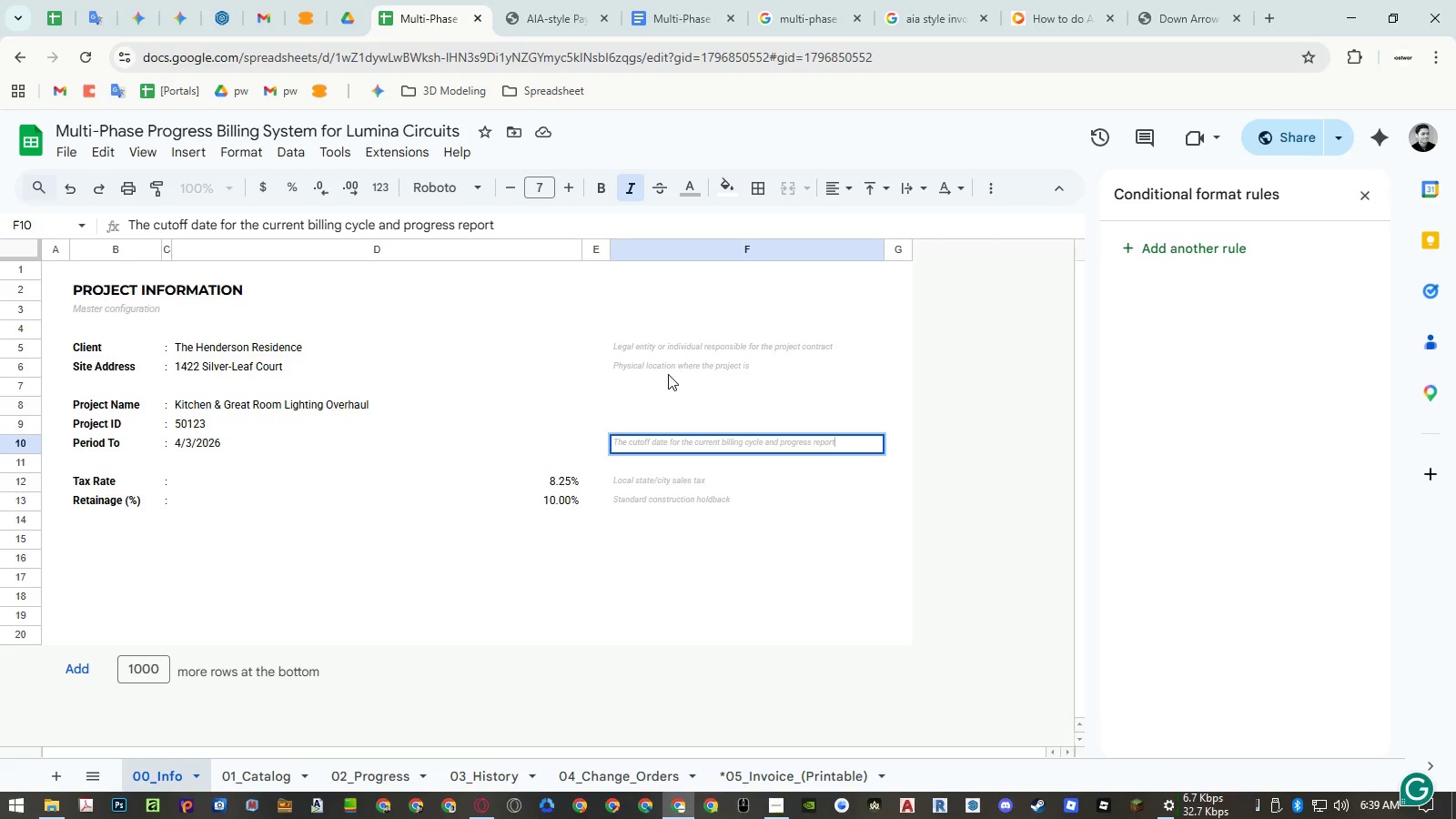 
key(Enter)
 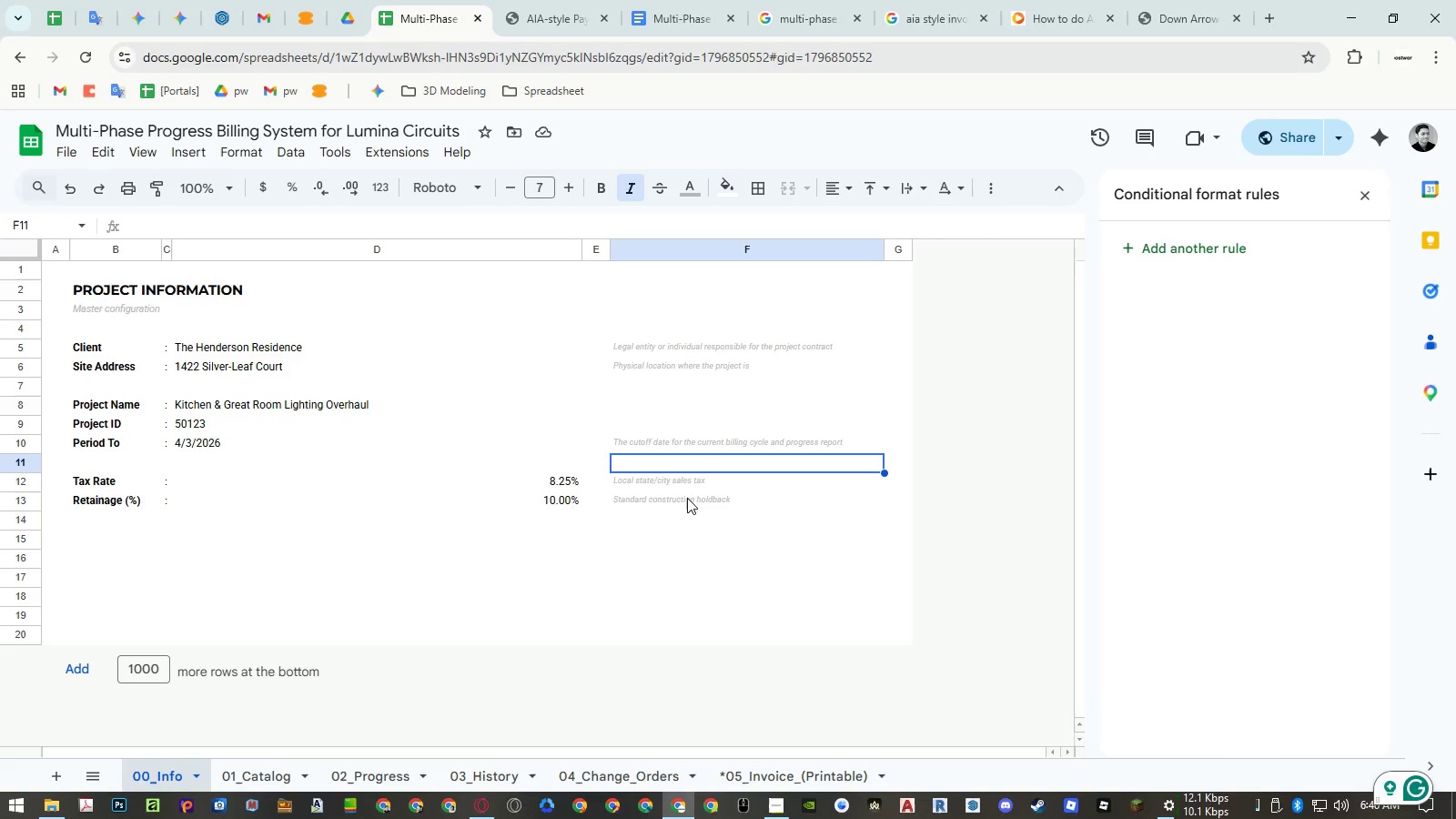 
wait(25.42)
 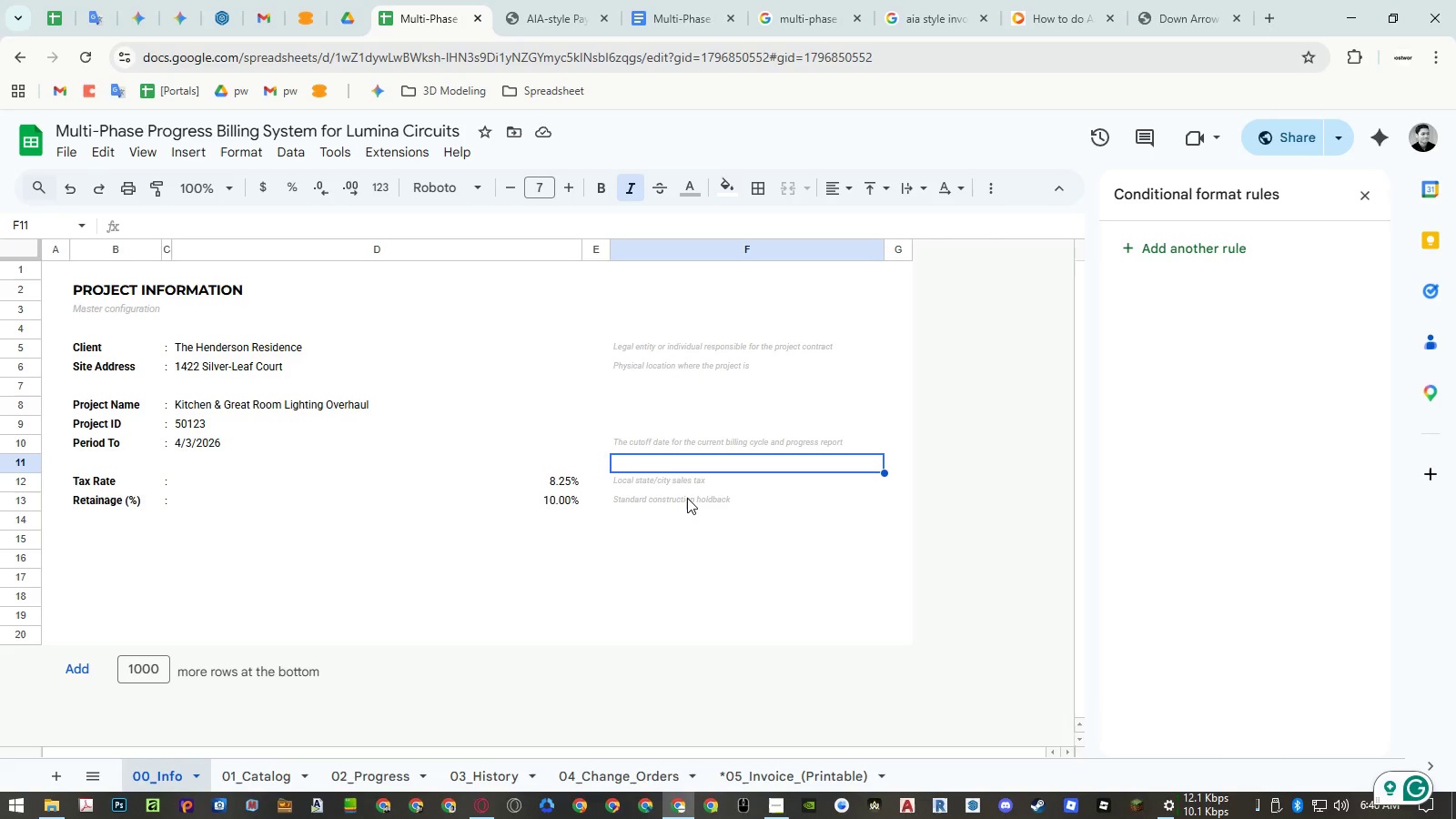 
left_click([687, 498])
 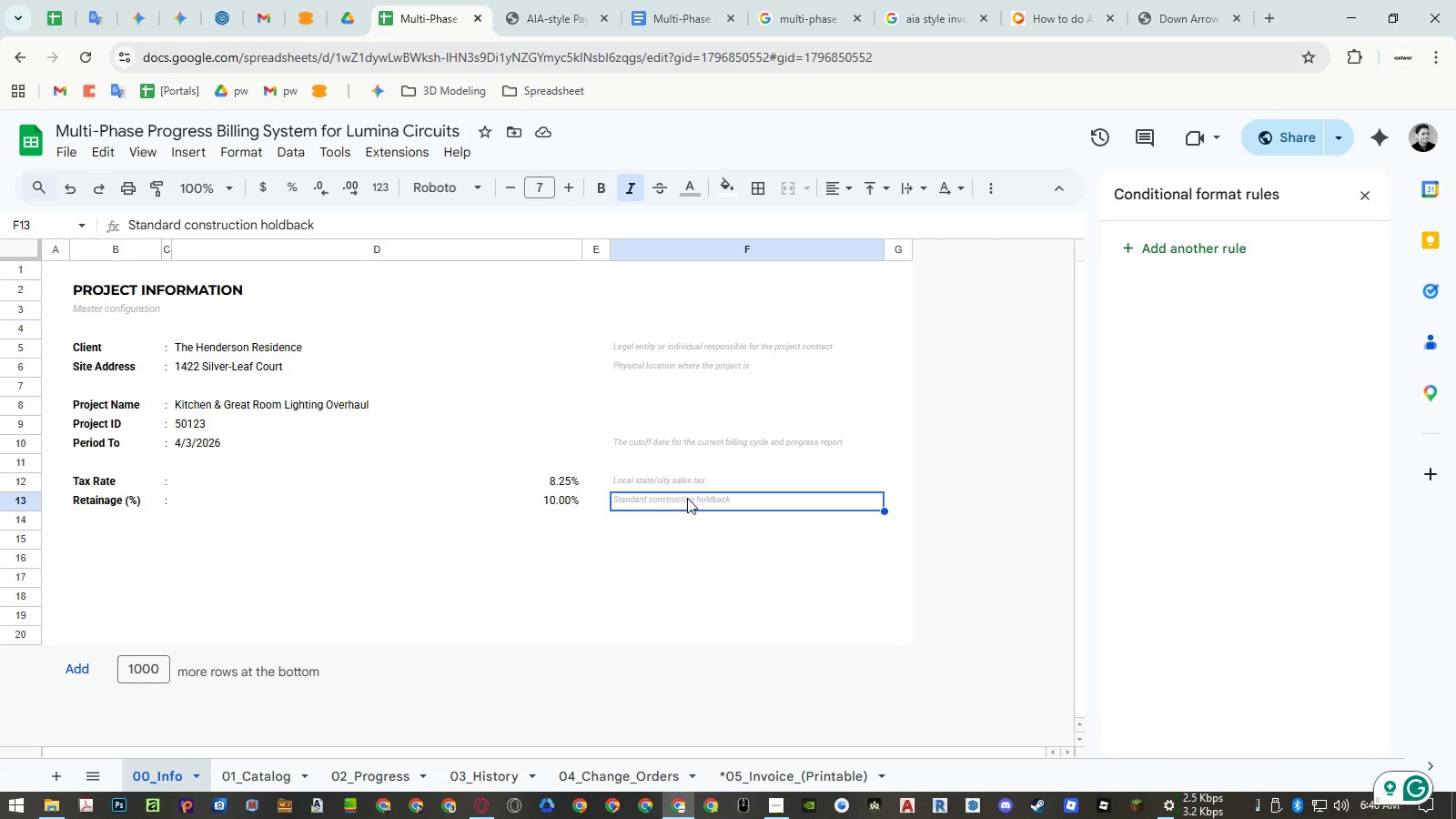 
wait(6.73)
 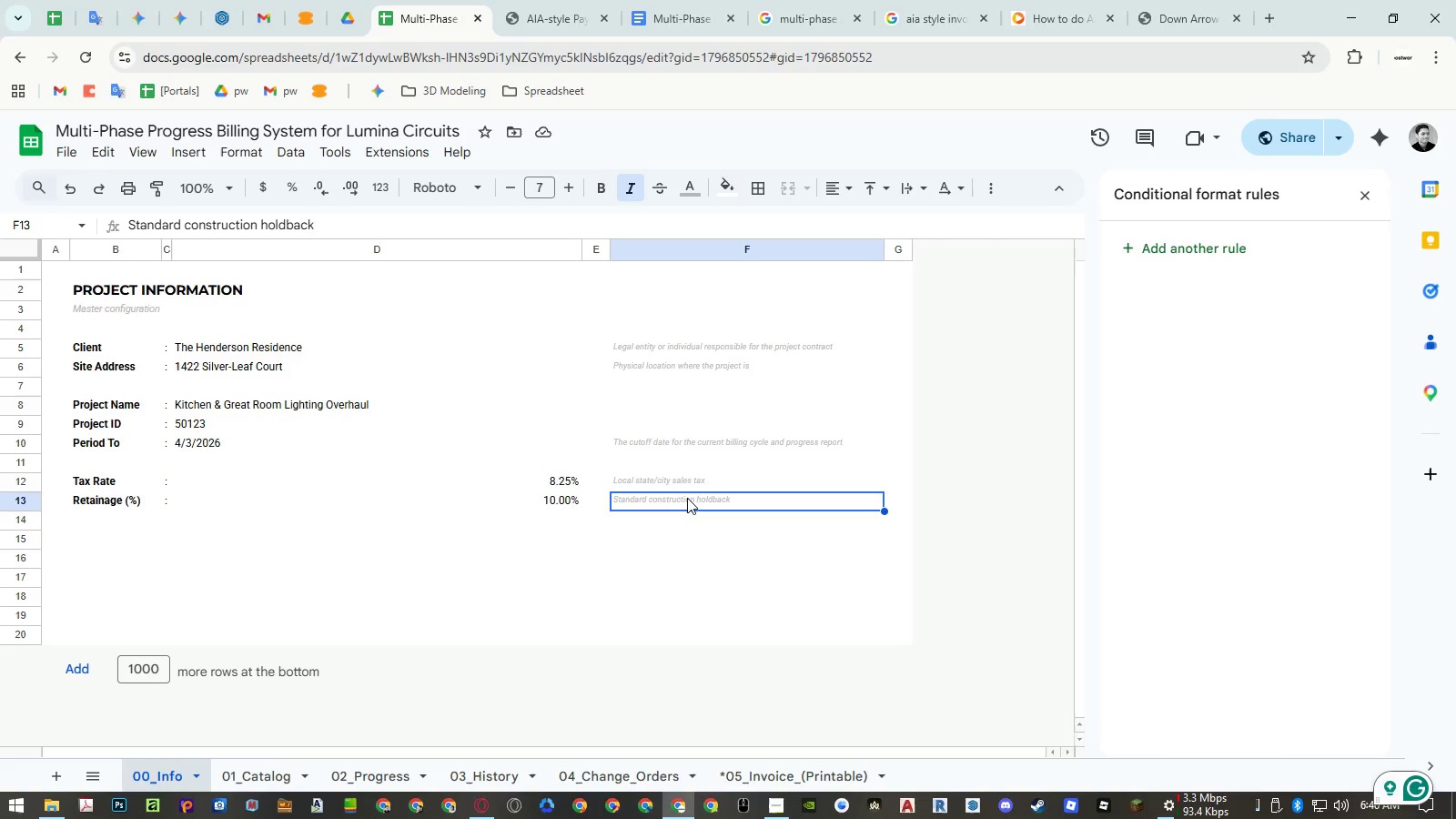 
hold_key(key=ShiftLeft, duration=1.52)
 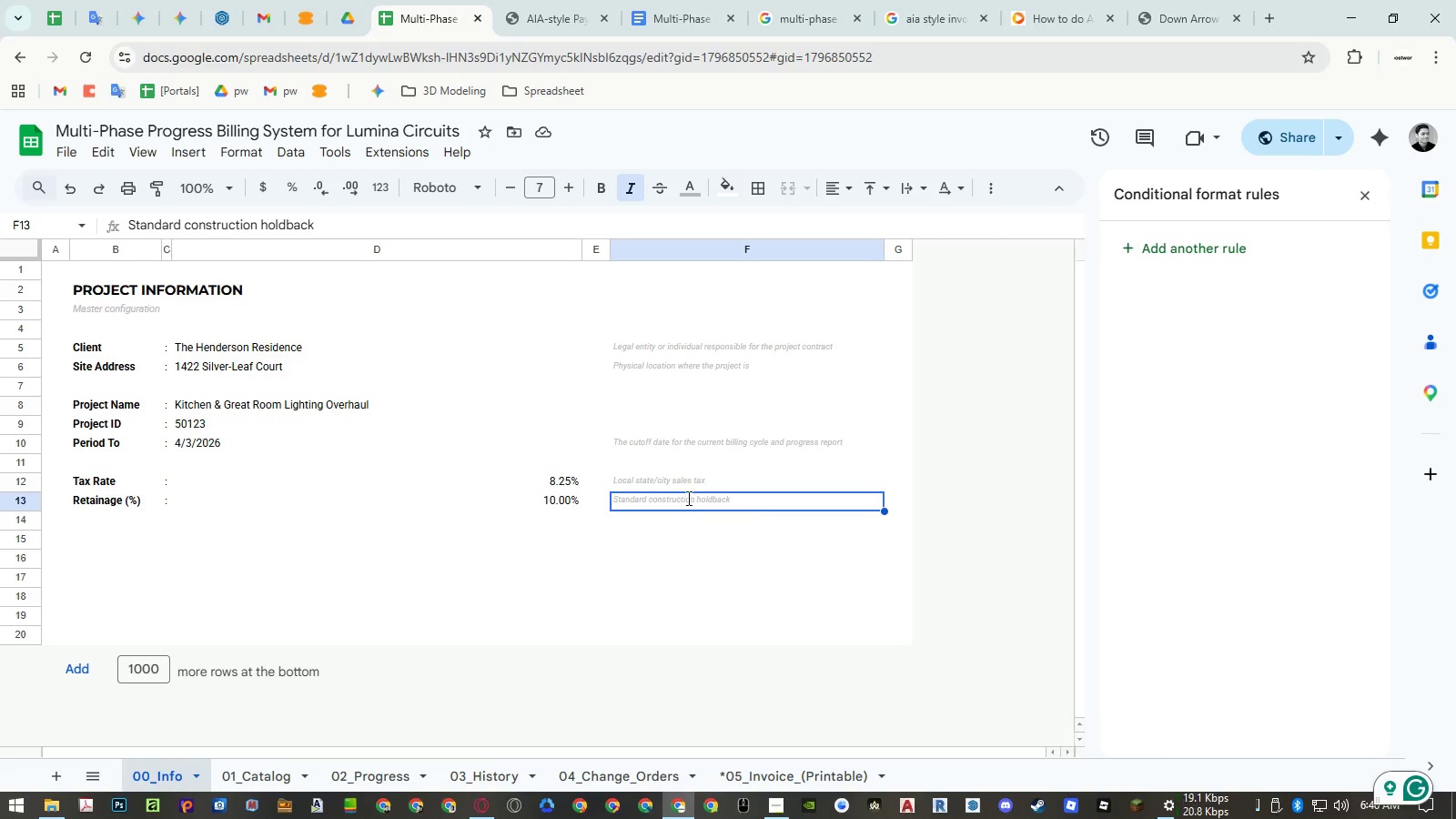 
type(Percentage of the earnd)
 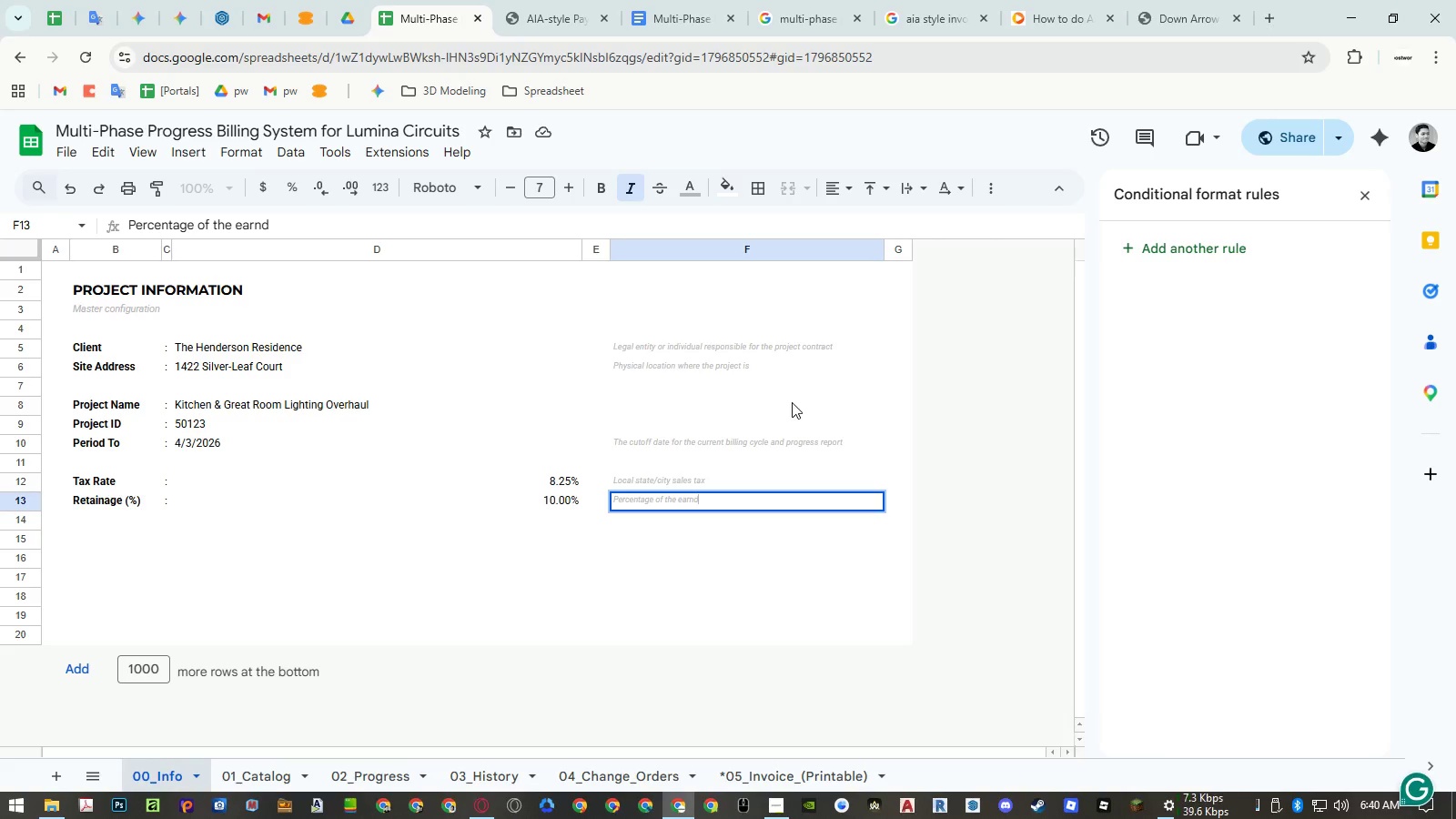 
key(Backspace)
type(e d)
key(Backspace)
key(Backspace)
type(d amoi)
key(Backspace)
type(unt held back)
 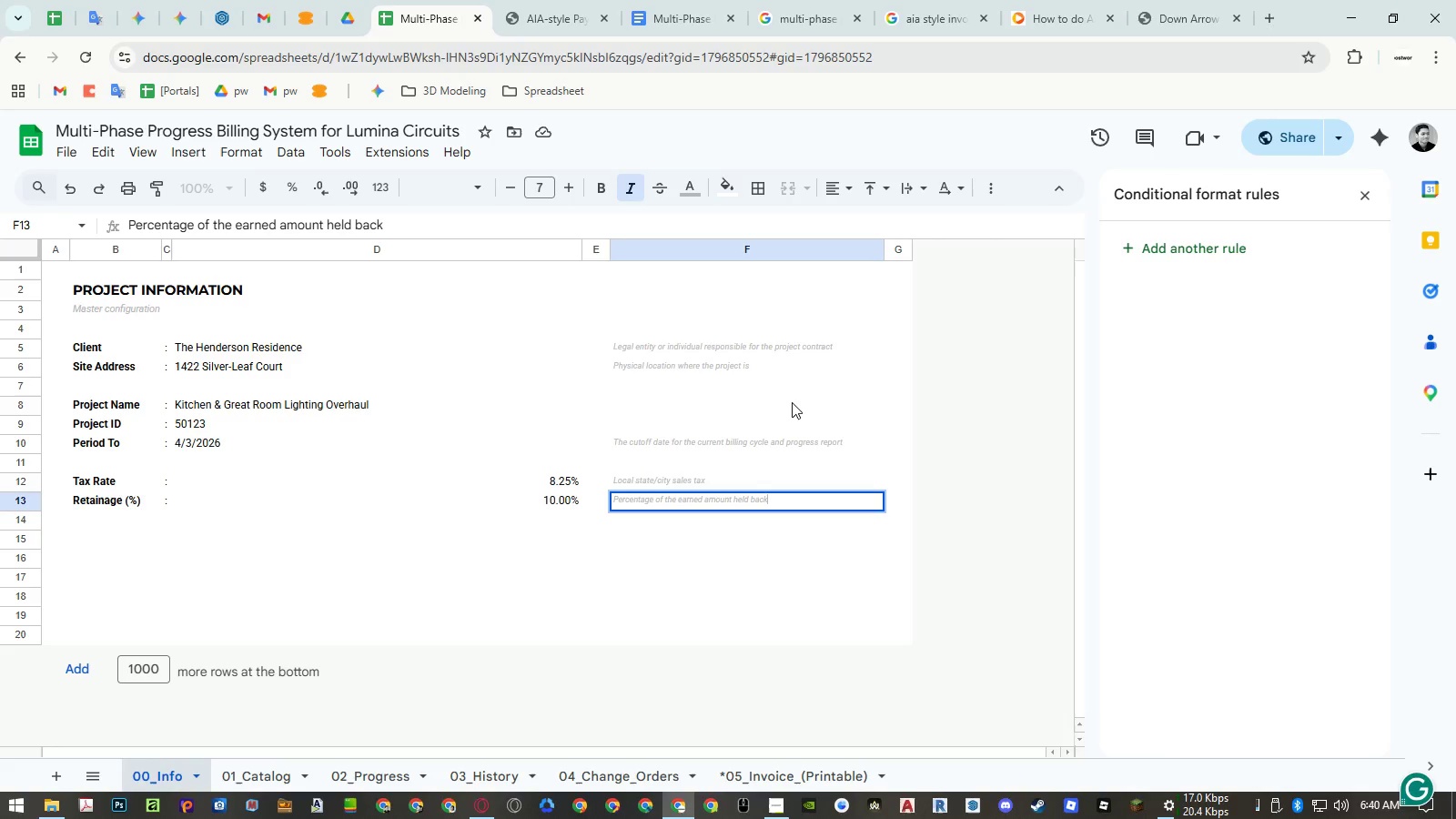 
key(Enter)
 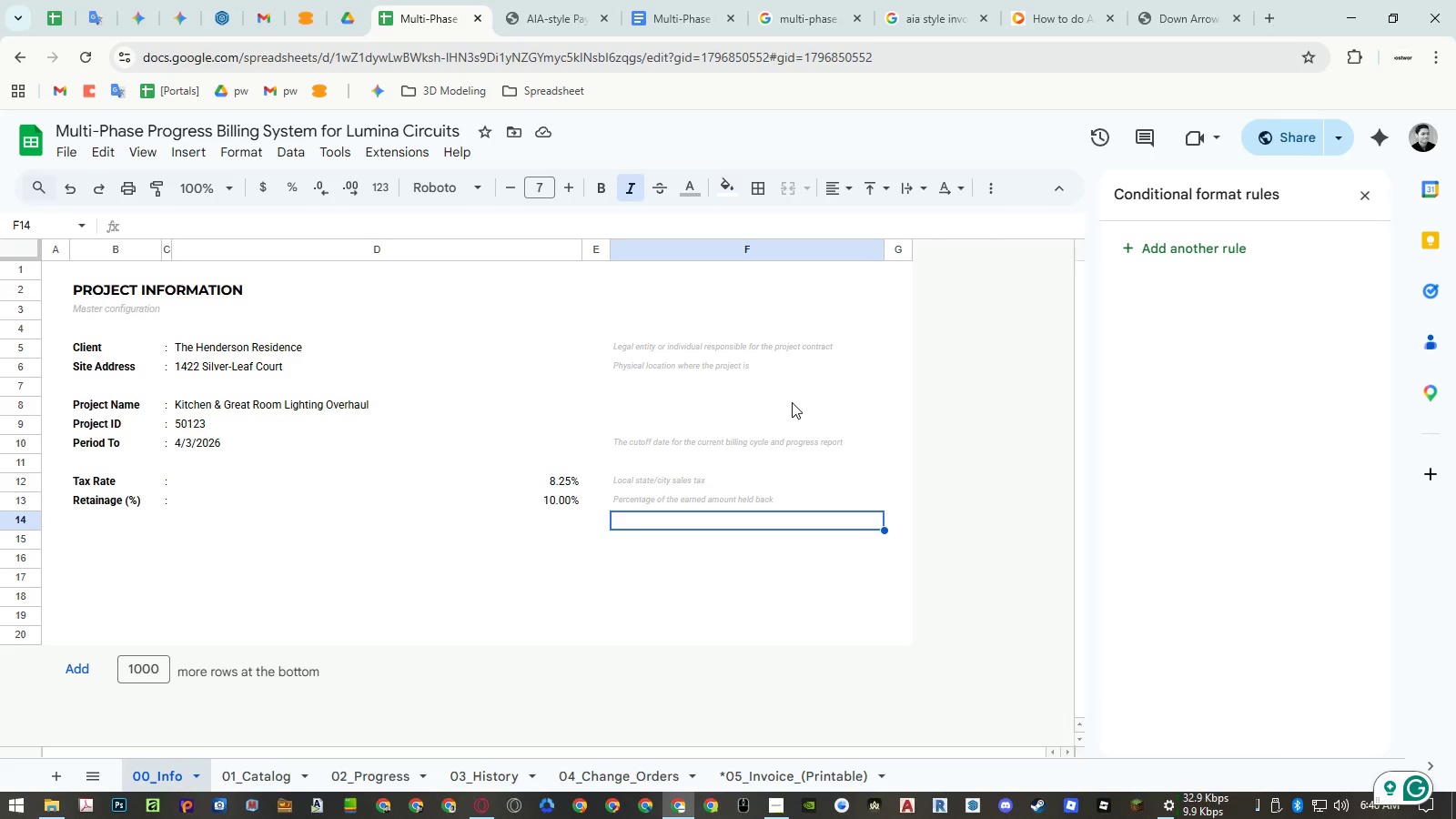 
wait(19.33)
 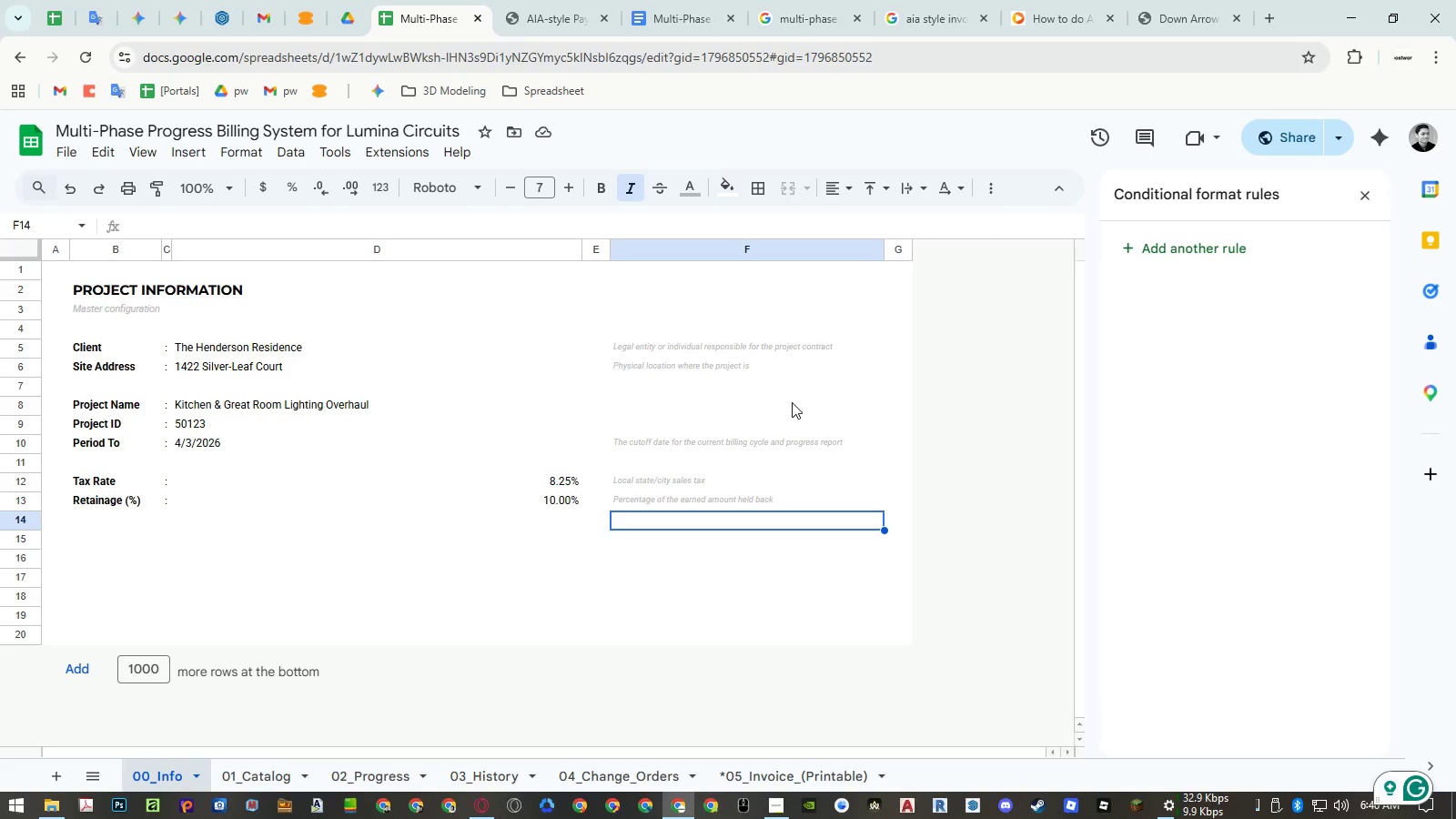 
left_click([696, 414])
 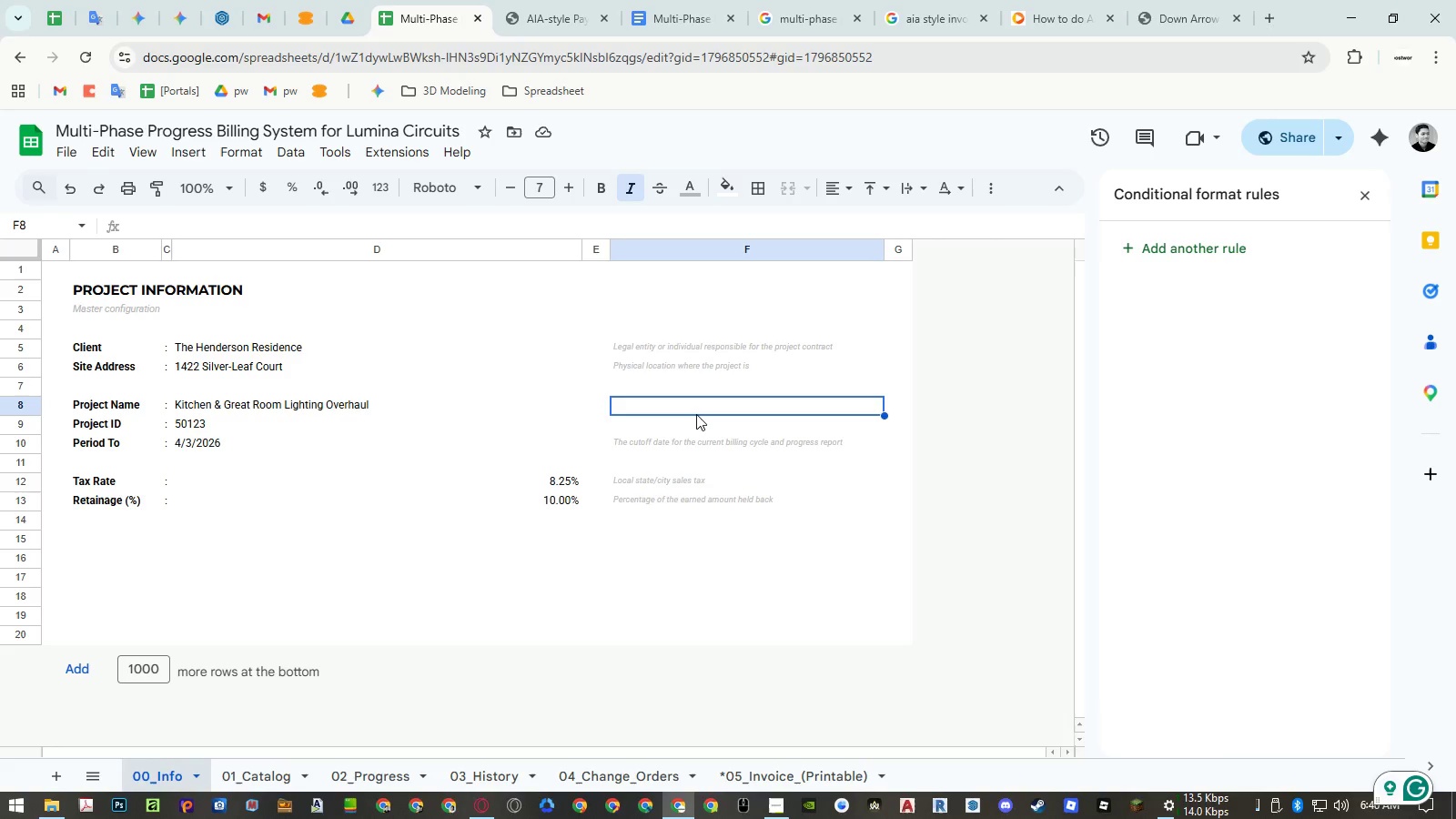 
type(Project name)
 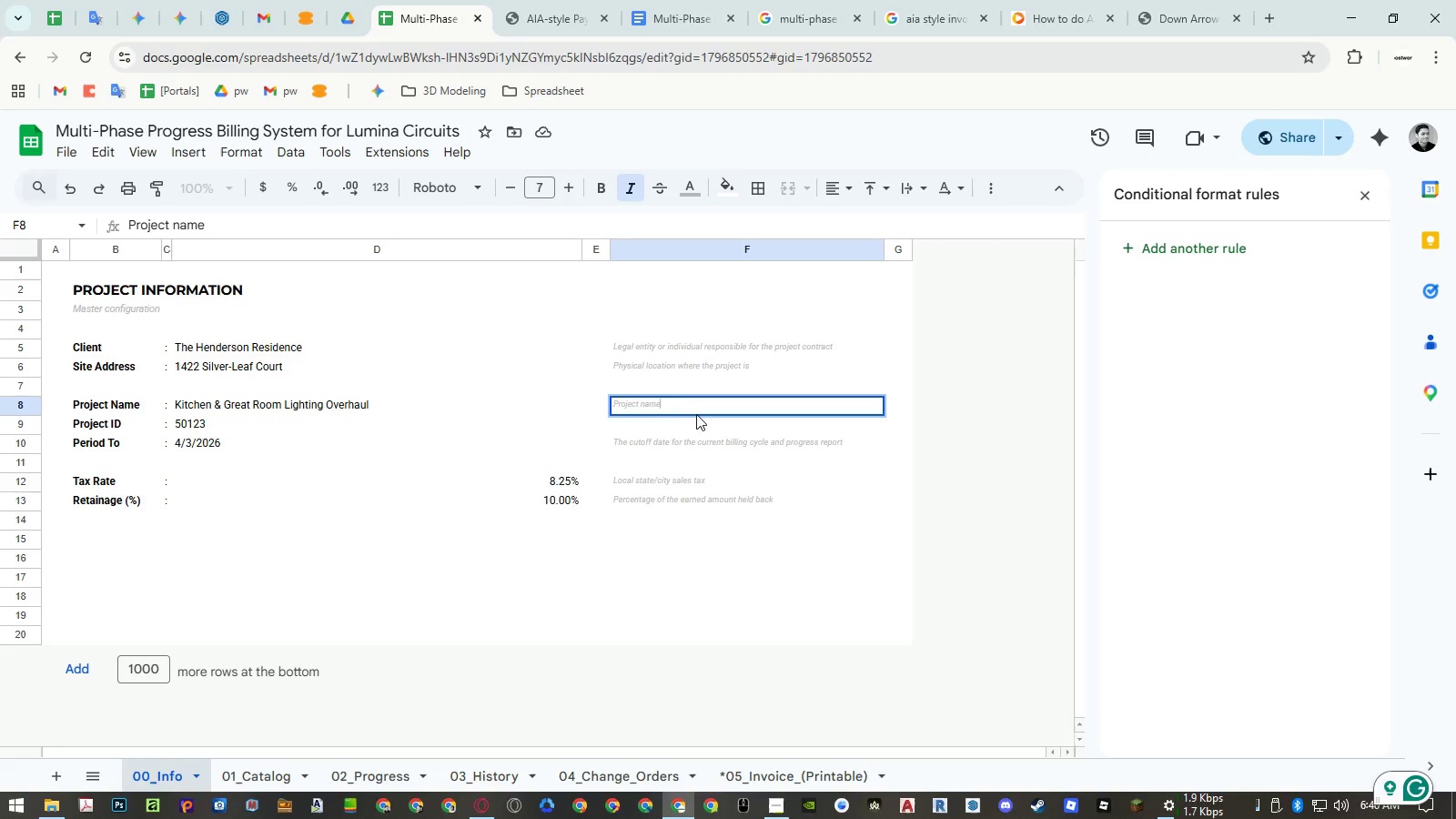 
key(Enter)
 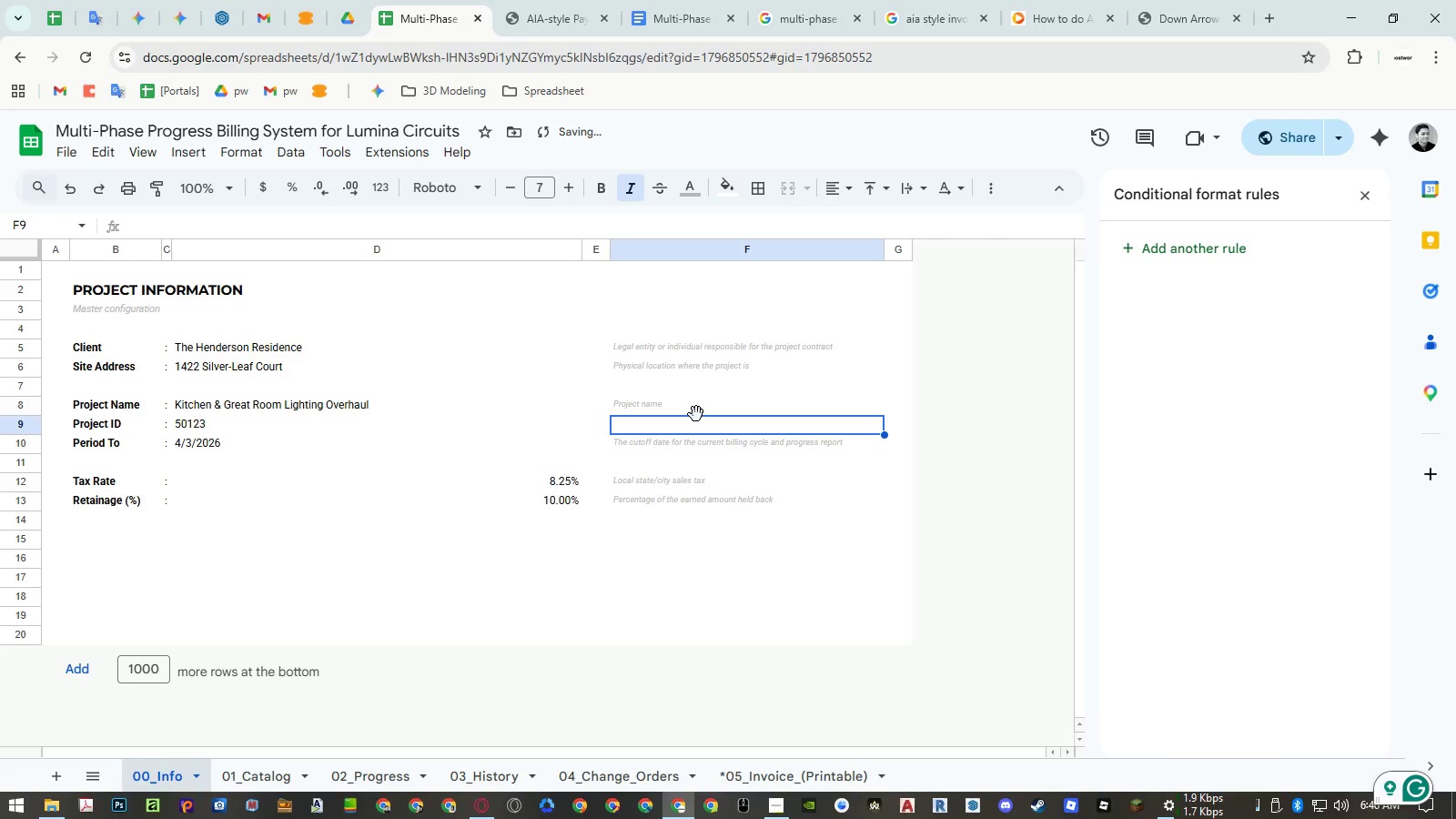 
type(Project ID)
 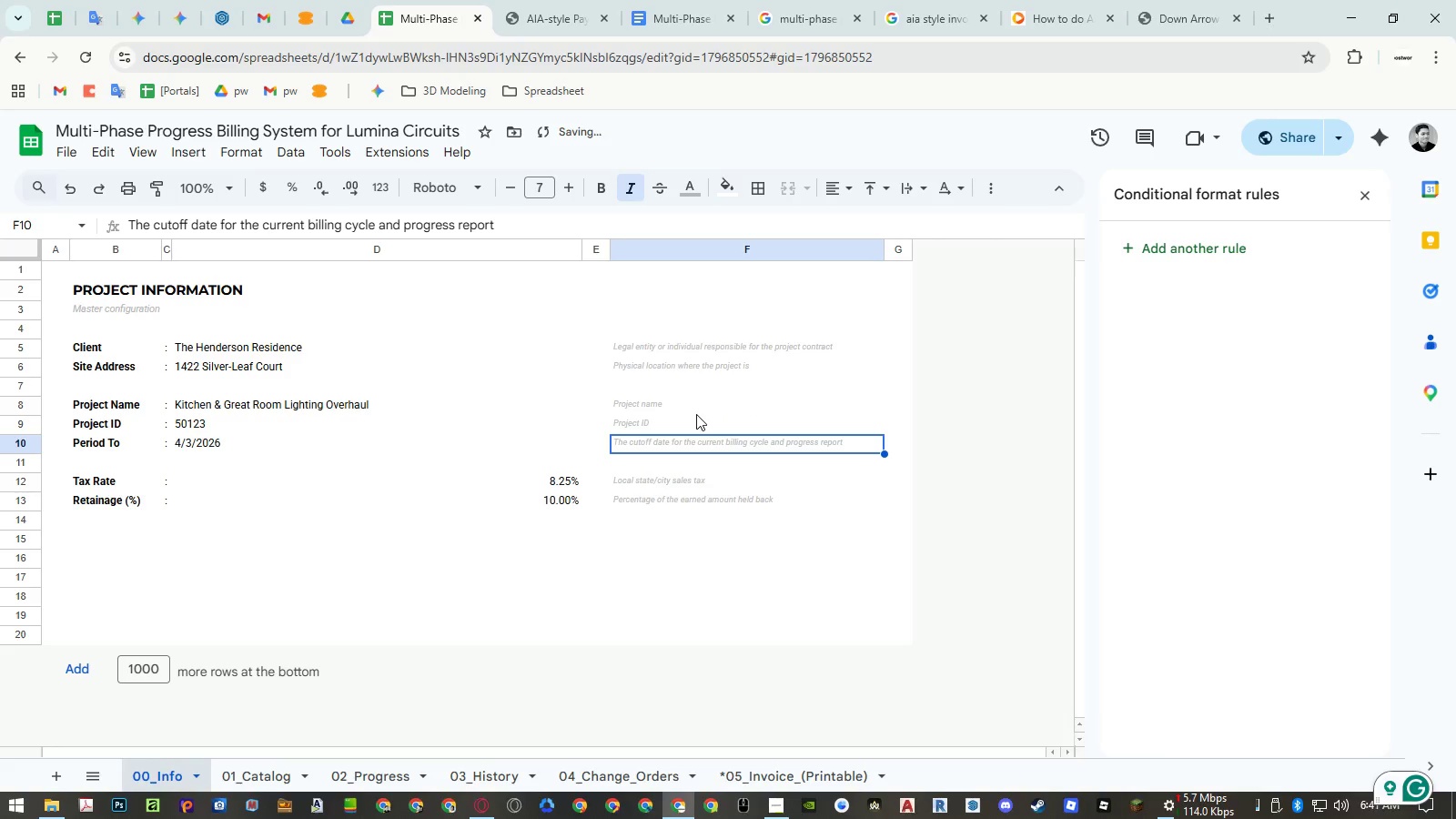 
 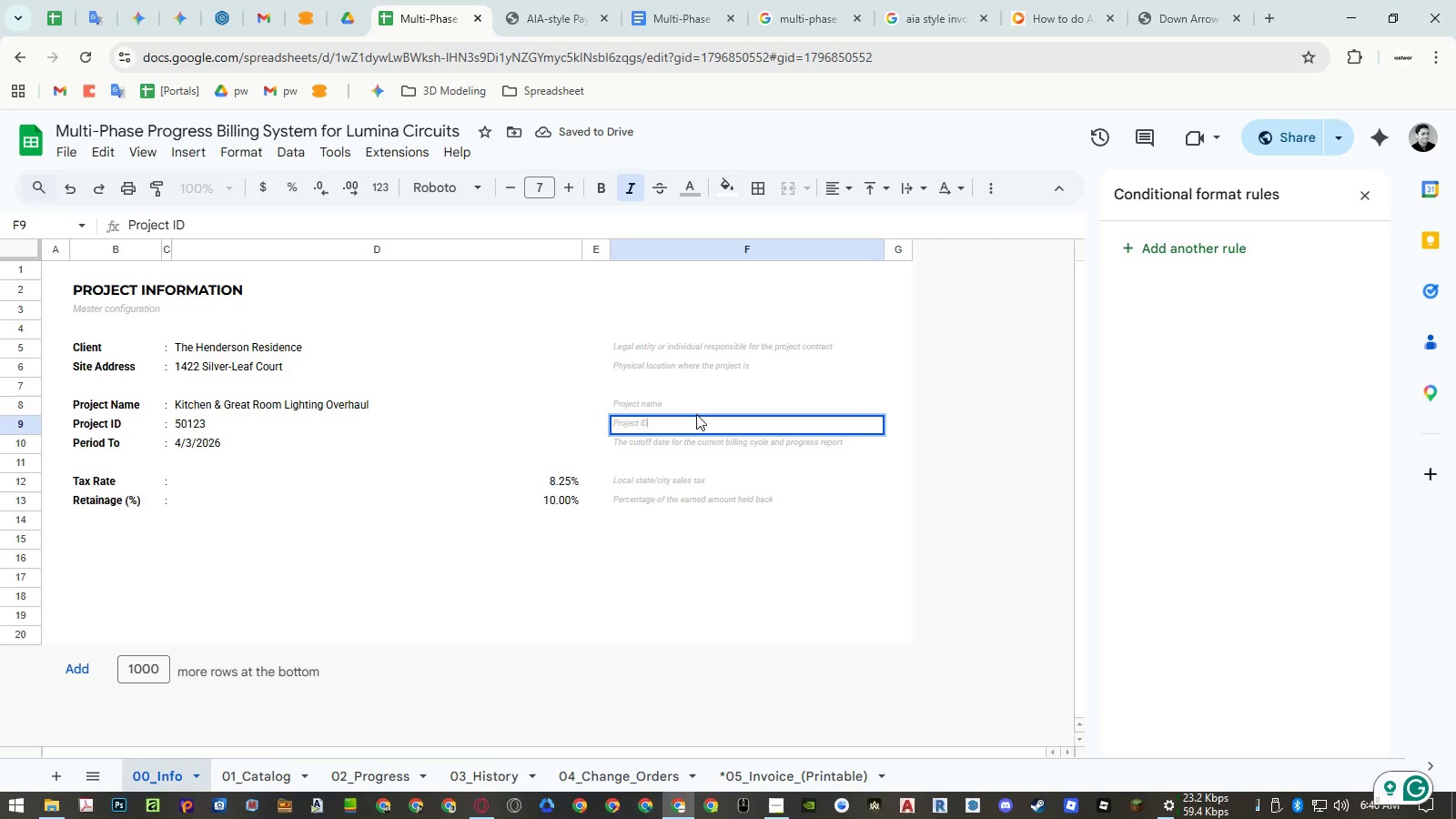 
key(Enter)
 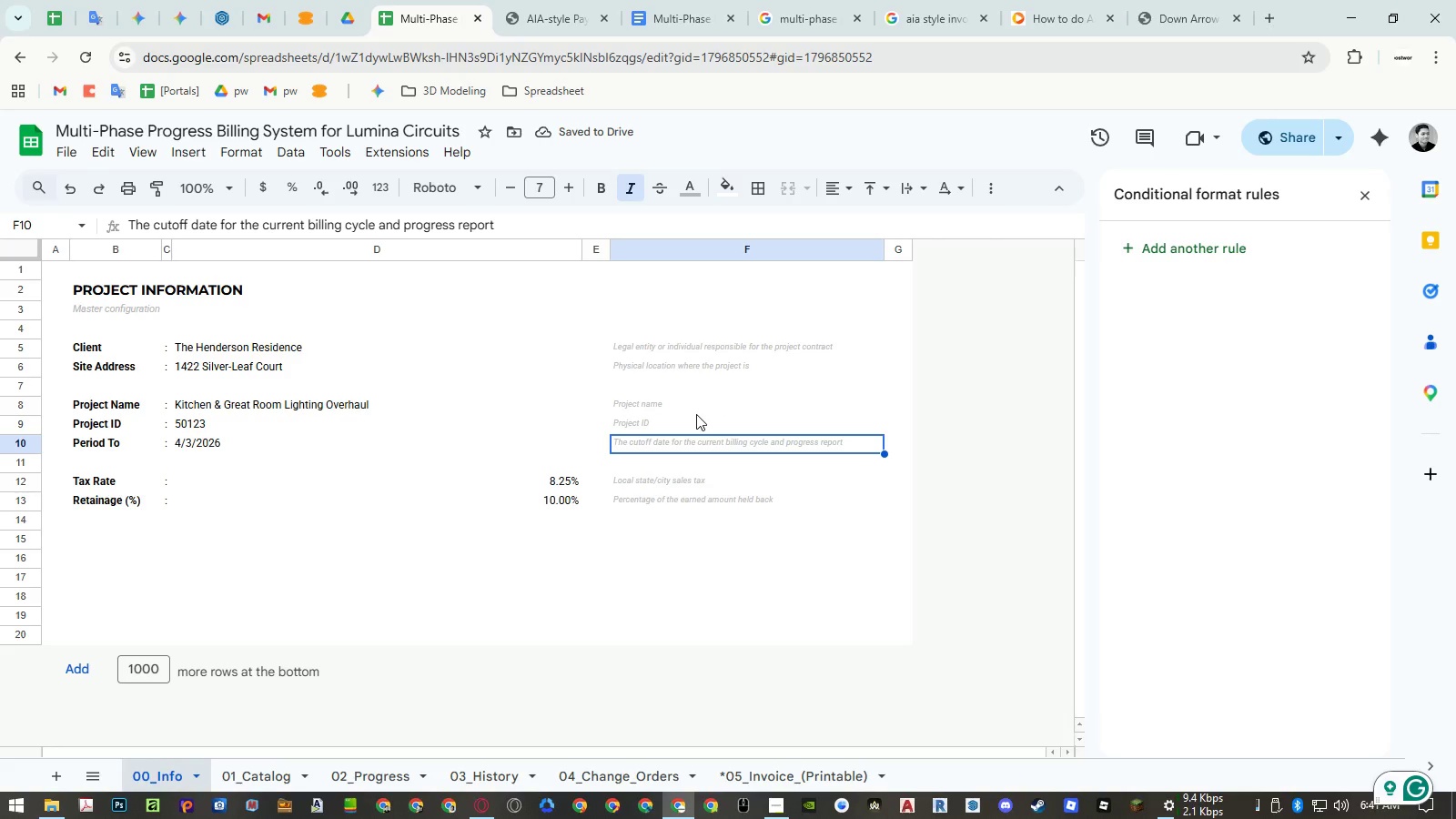 
wait(8.39)
 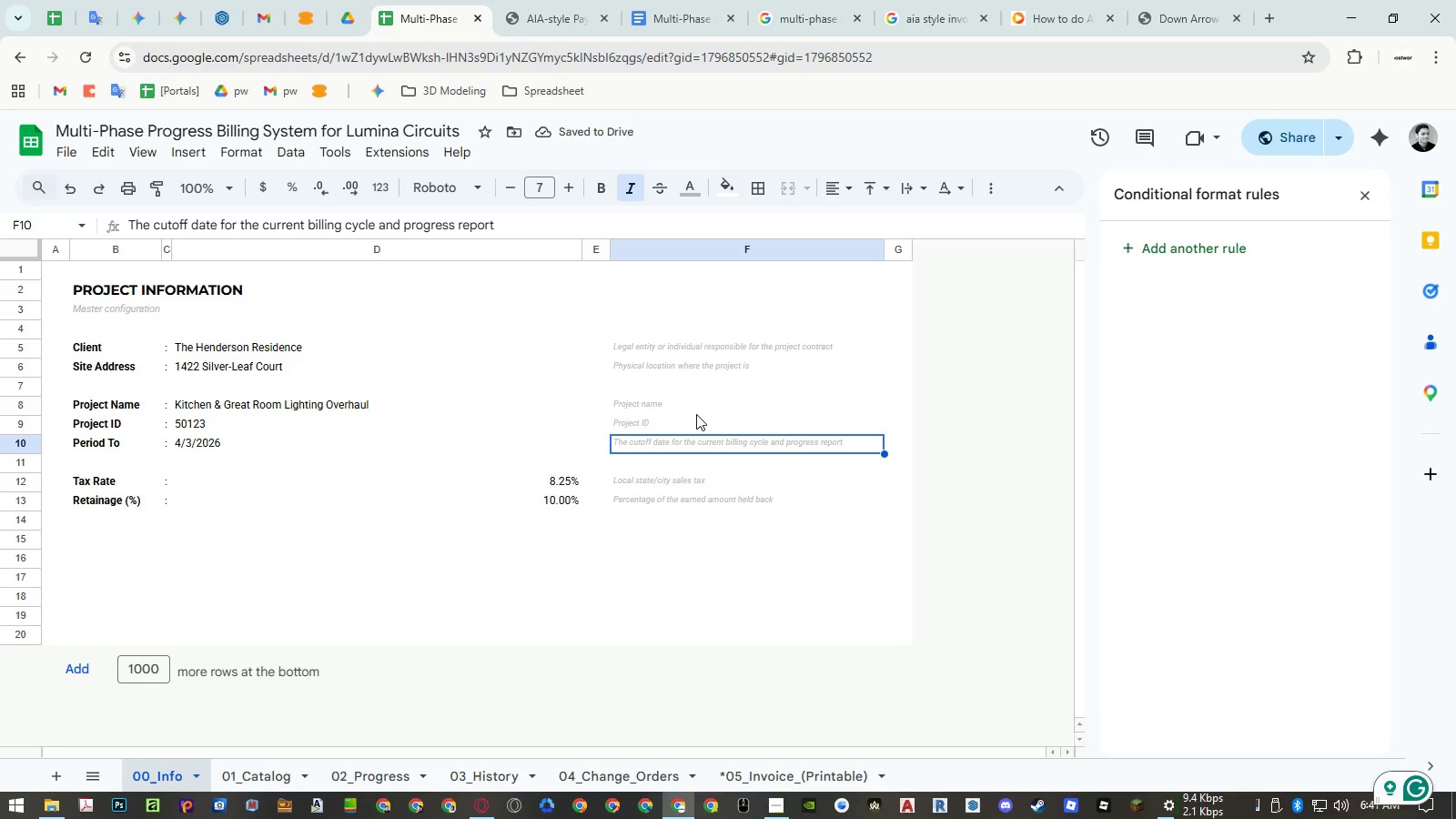 
left_click([440, 249])
 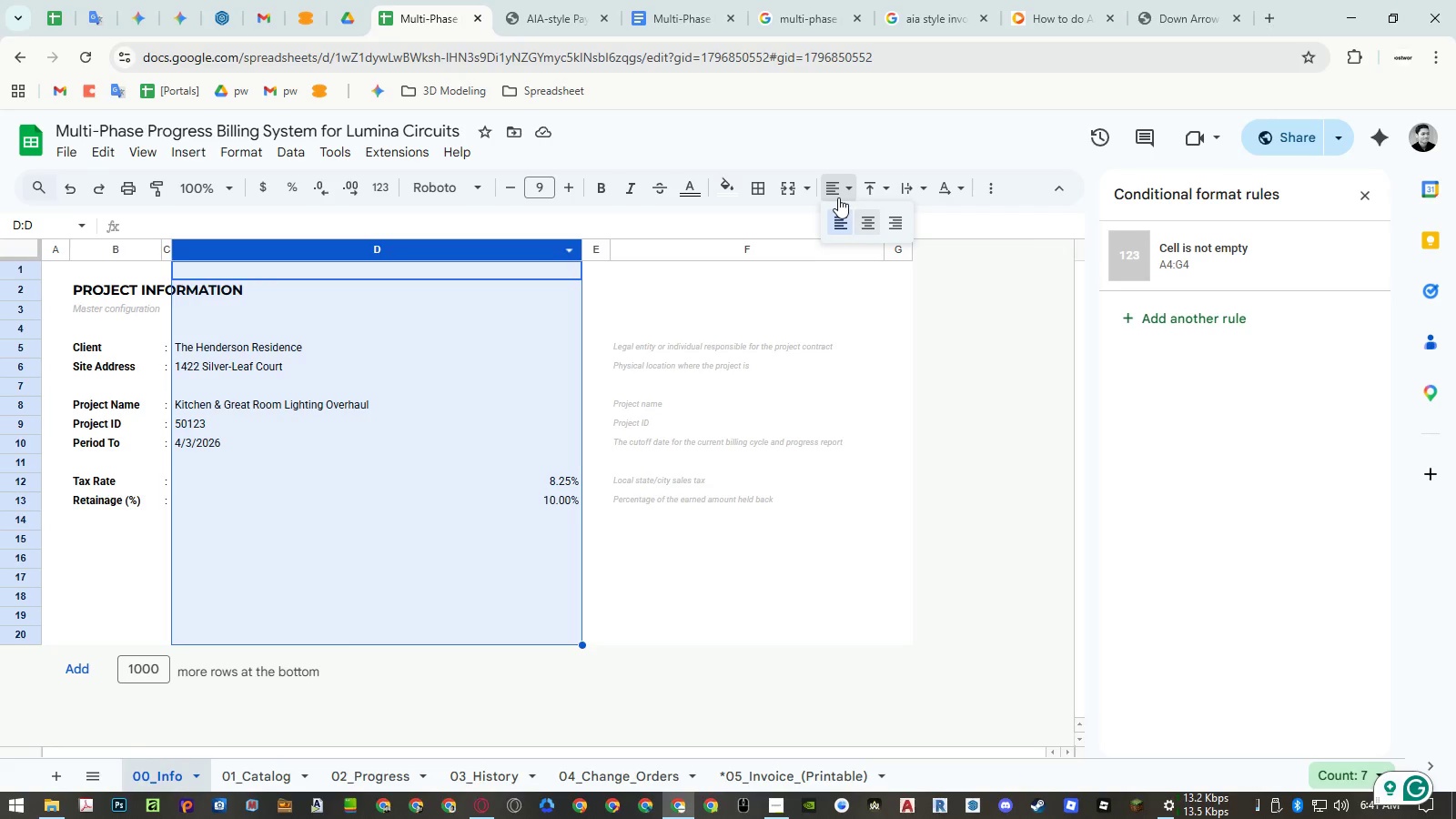 
double_click([836, 215])
 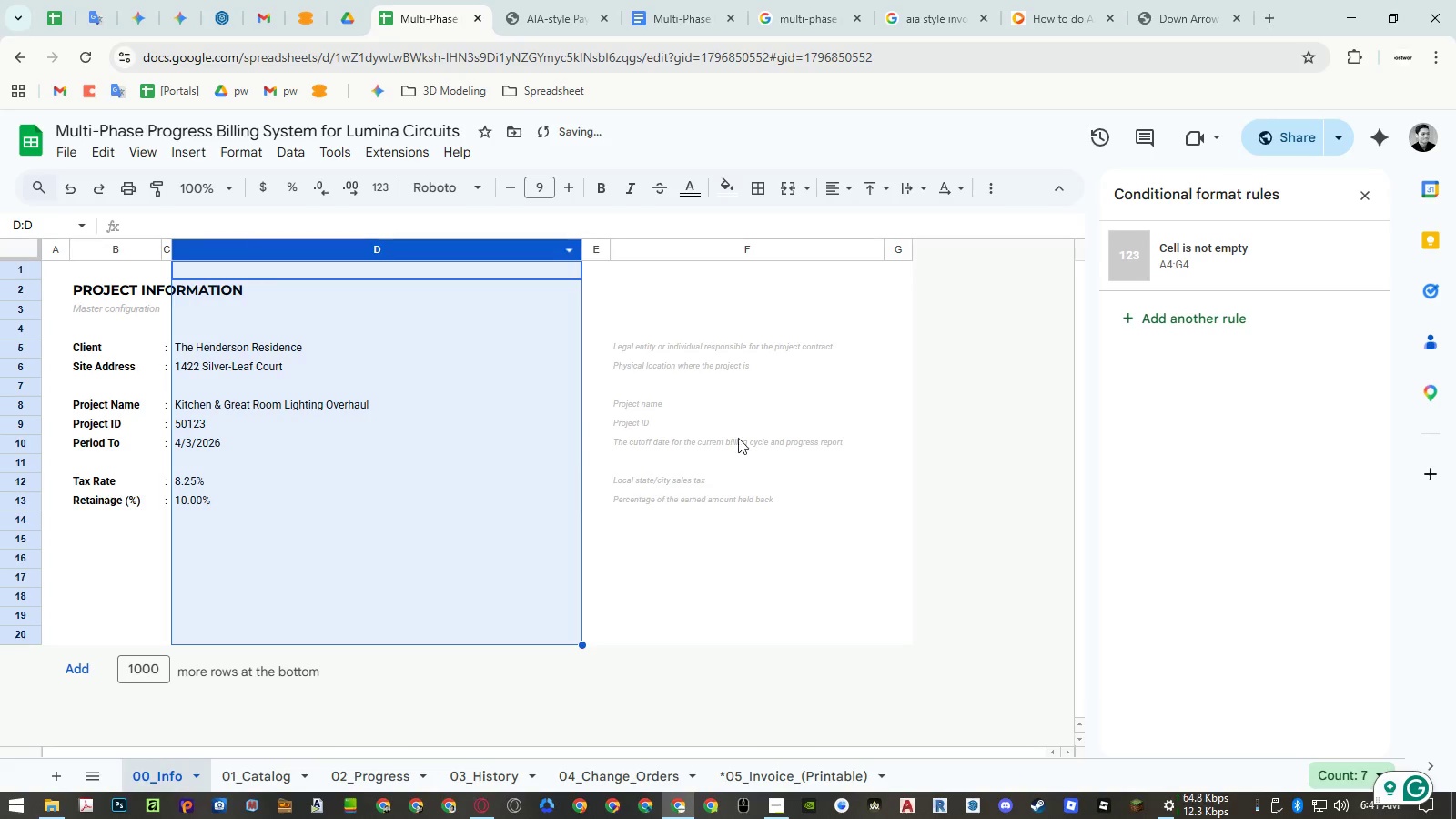 
triple_click([687, 573])
 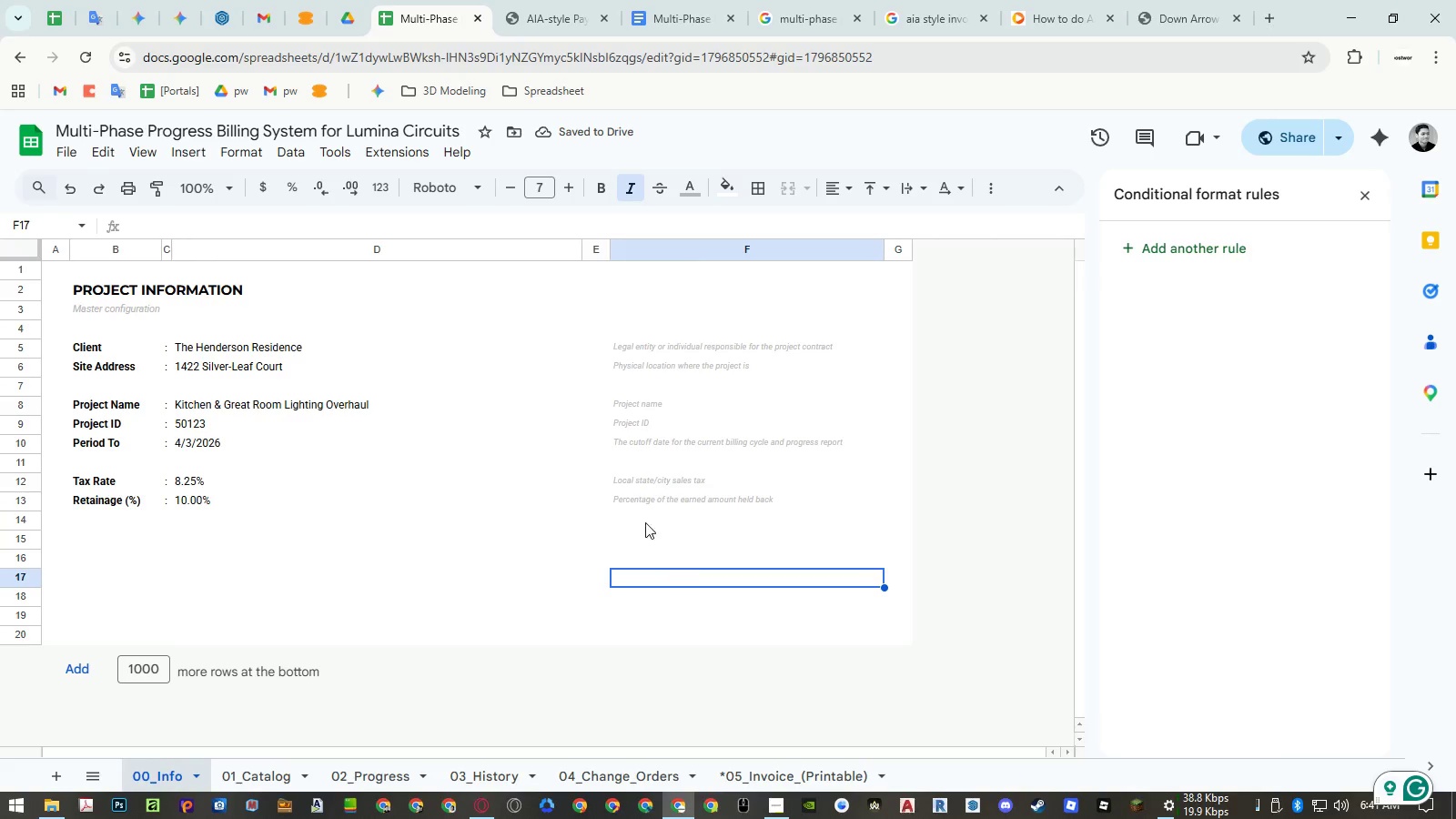 
wait(8.23)
 